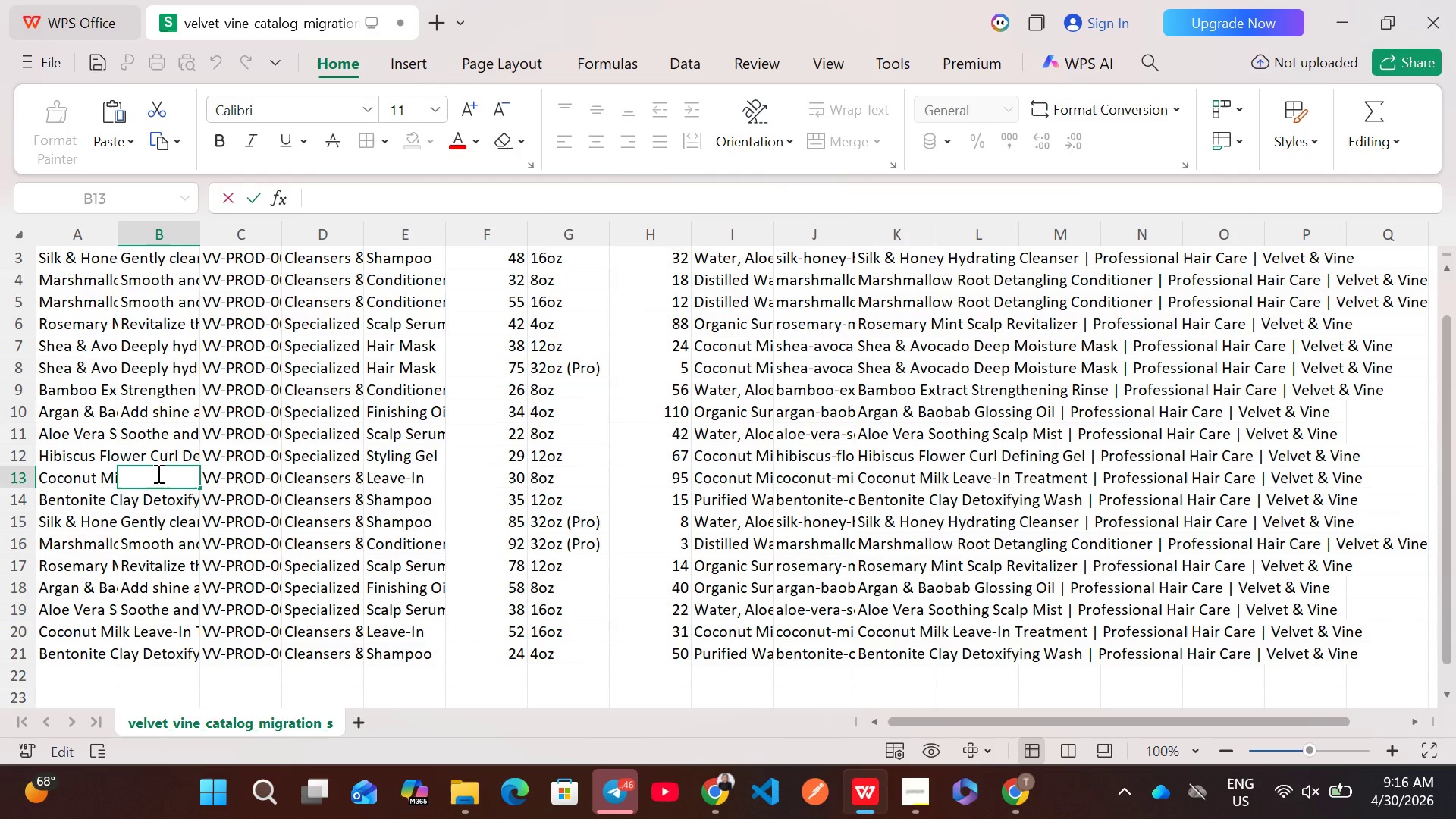 
type(Daily leave-in conditioner that hydrates and softens hair while improving )
 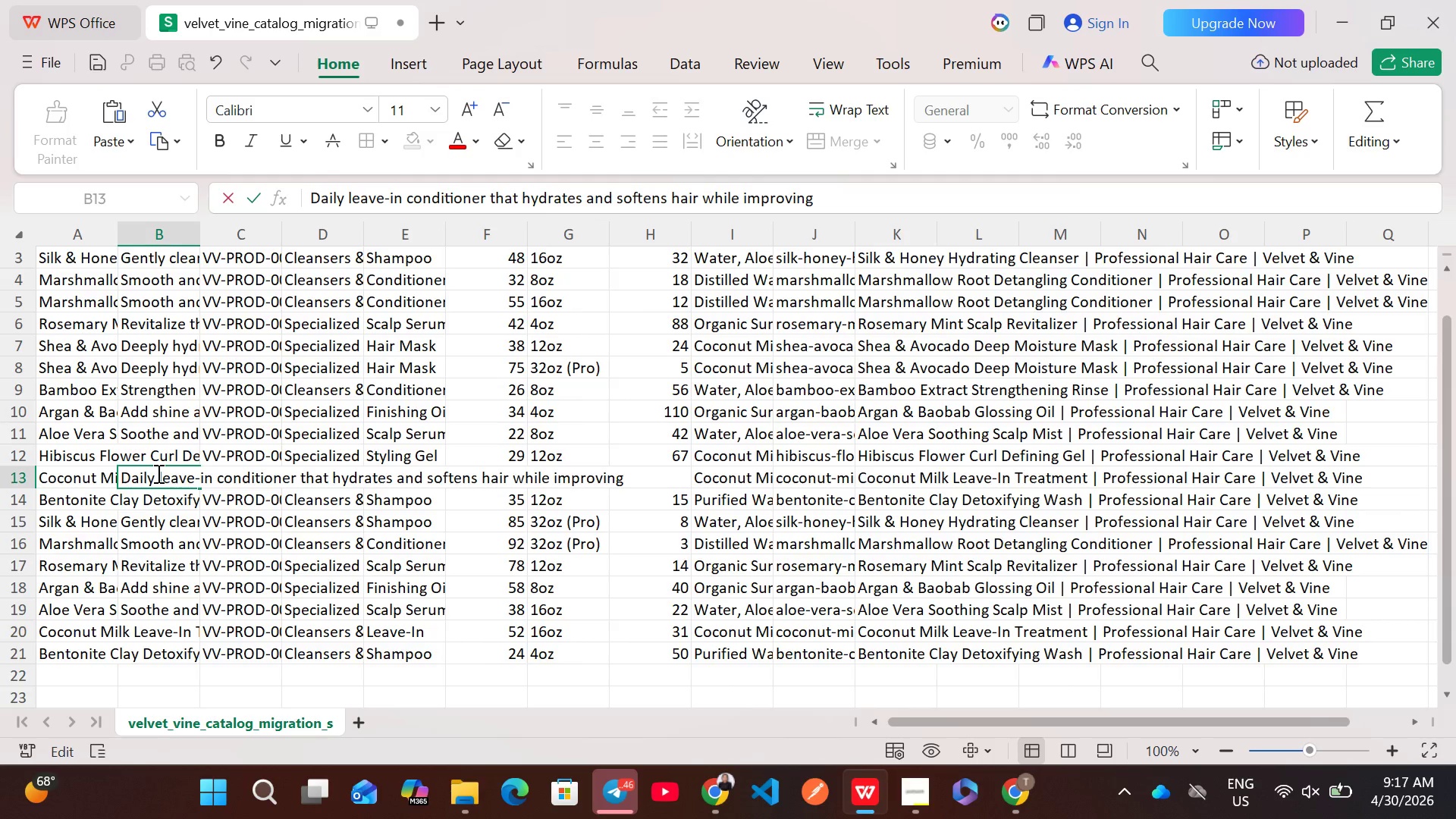 
wait(6.03)
 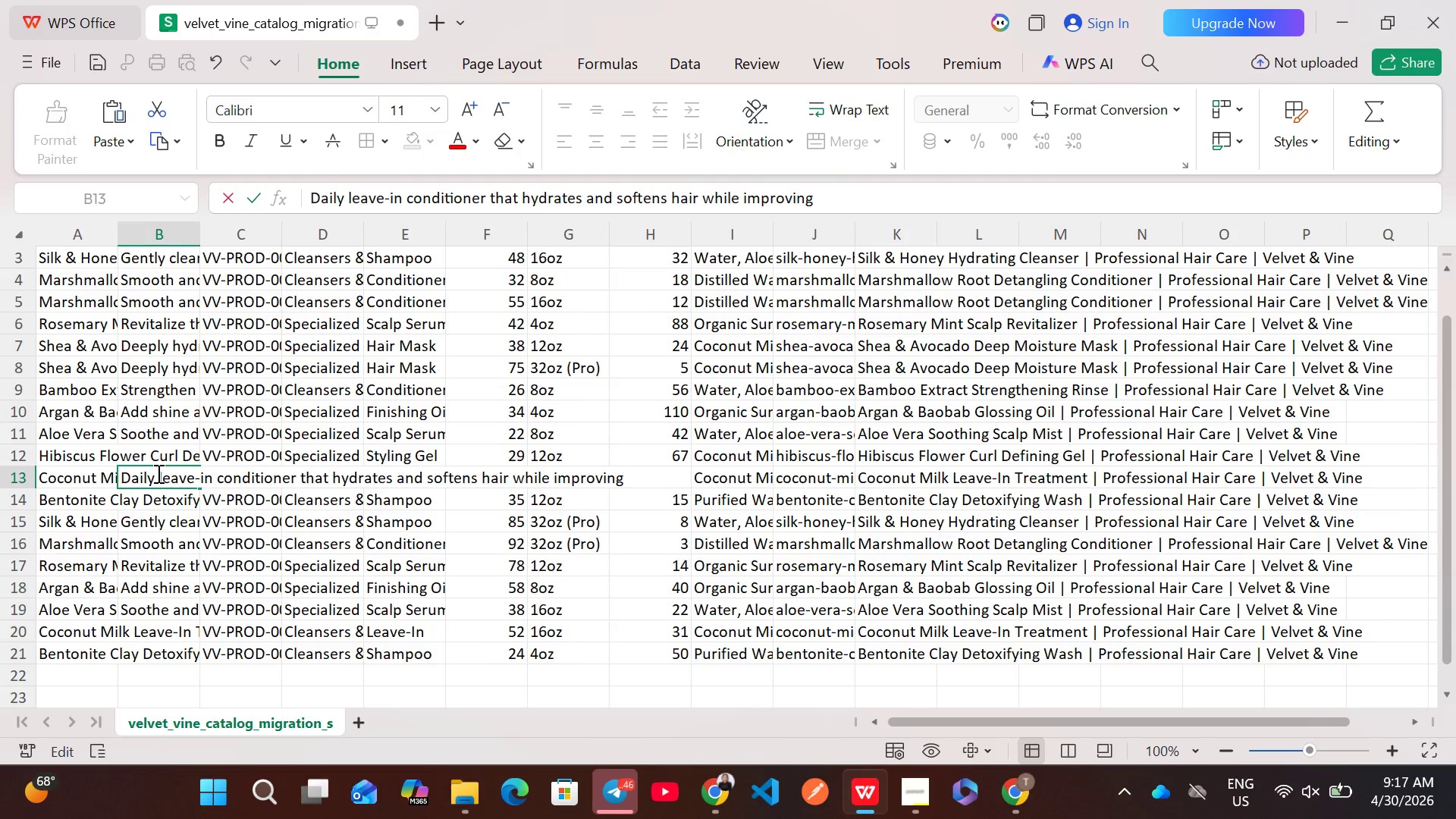 
type(manageablity and shine)
 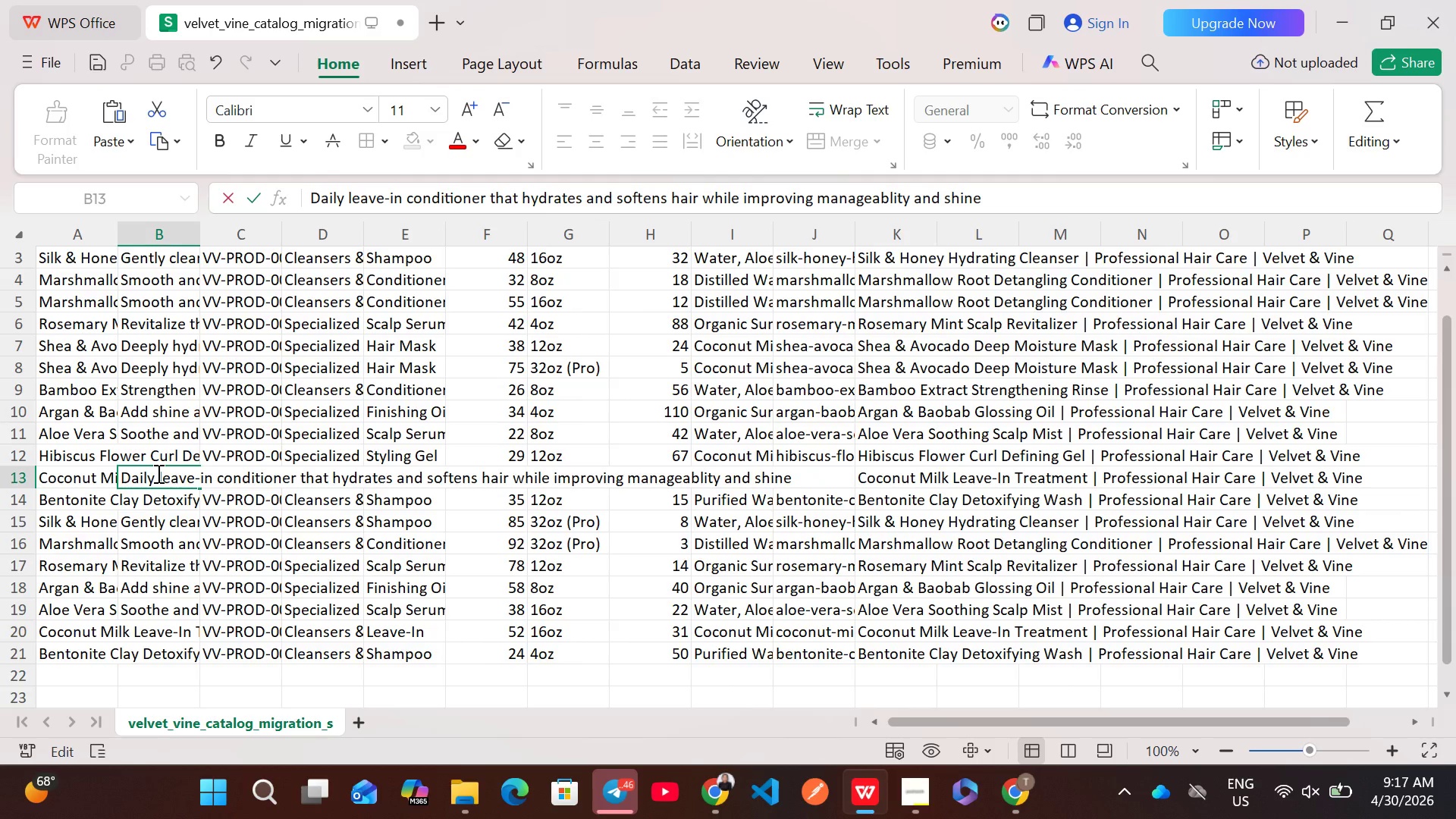 
key(Control+ControlLeft)
 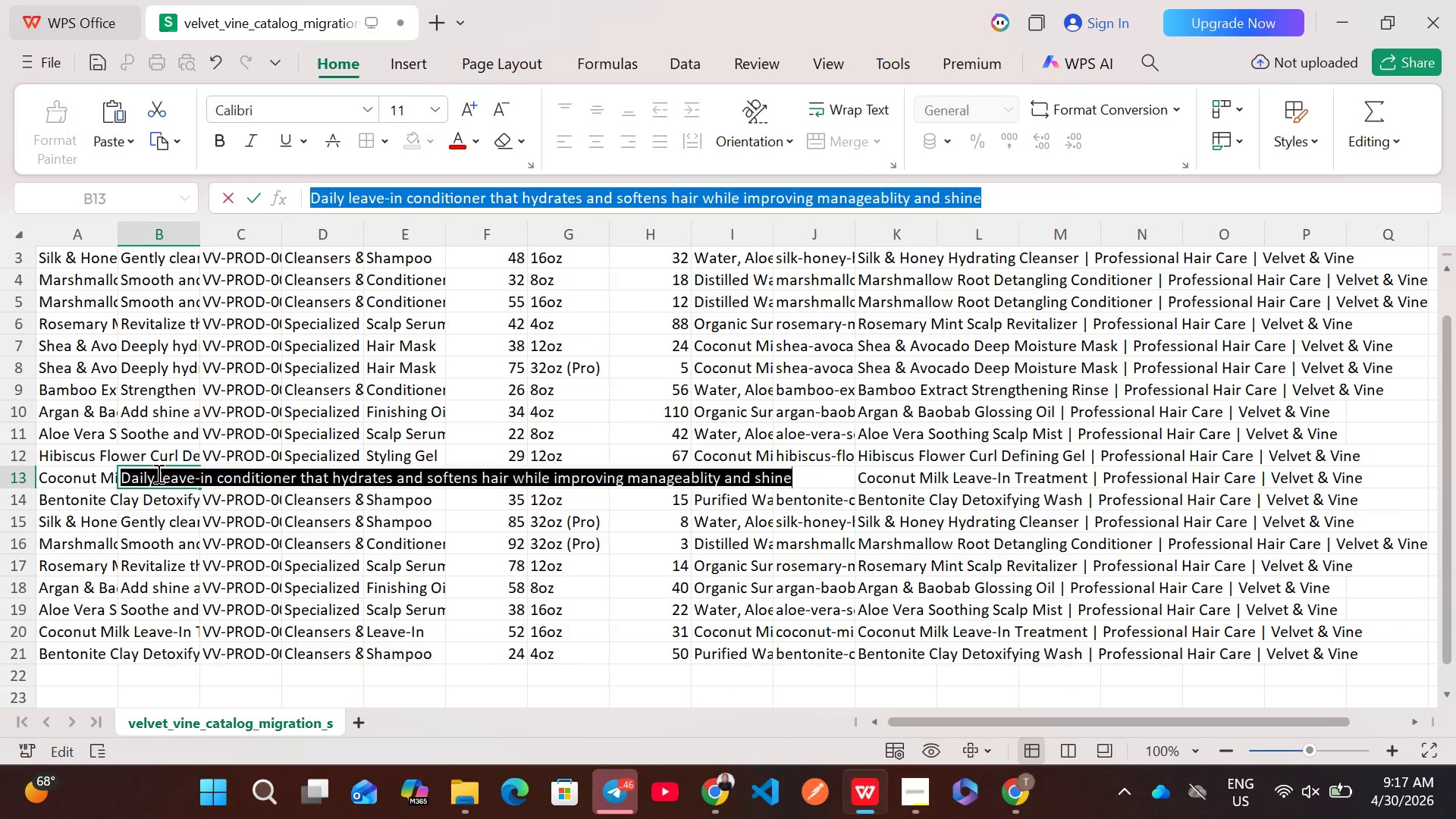 
key(Control+A)
 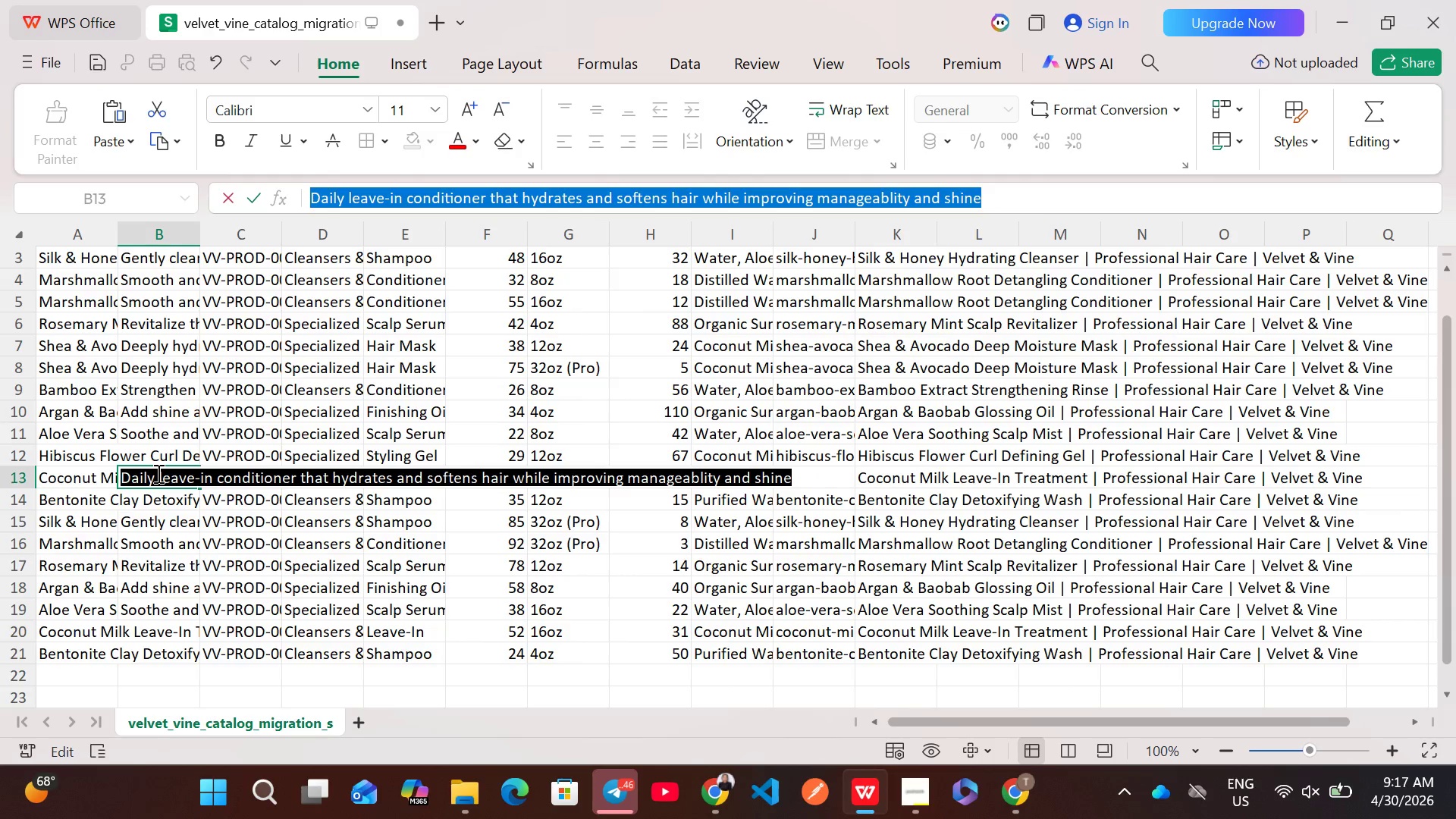 
key(Control+C)
 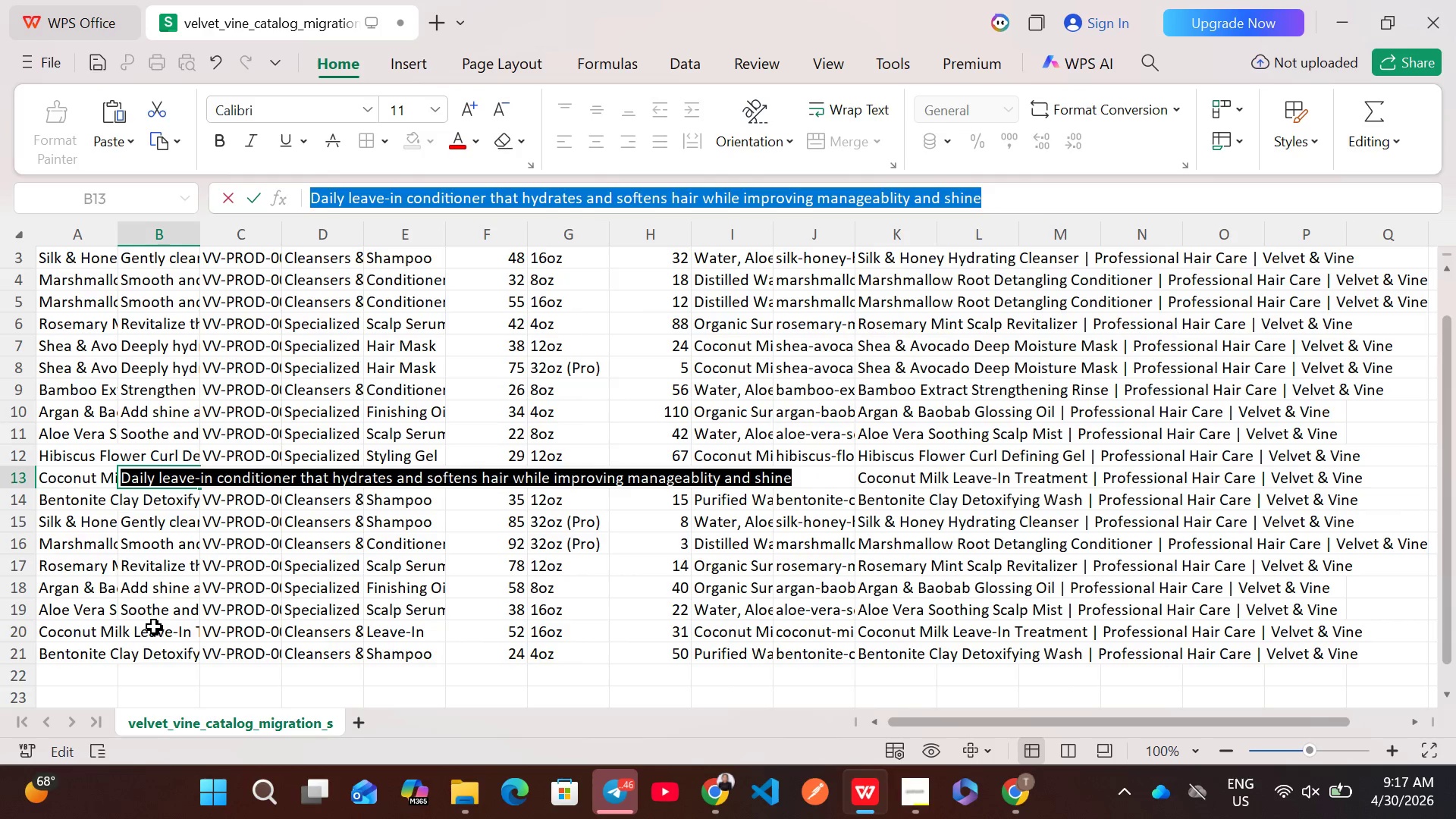 
double_click([152, 628])
 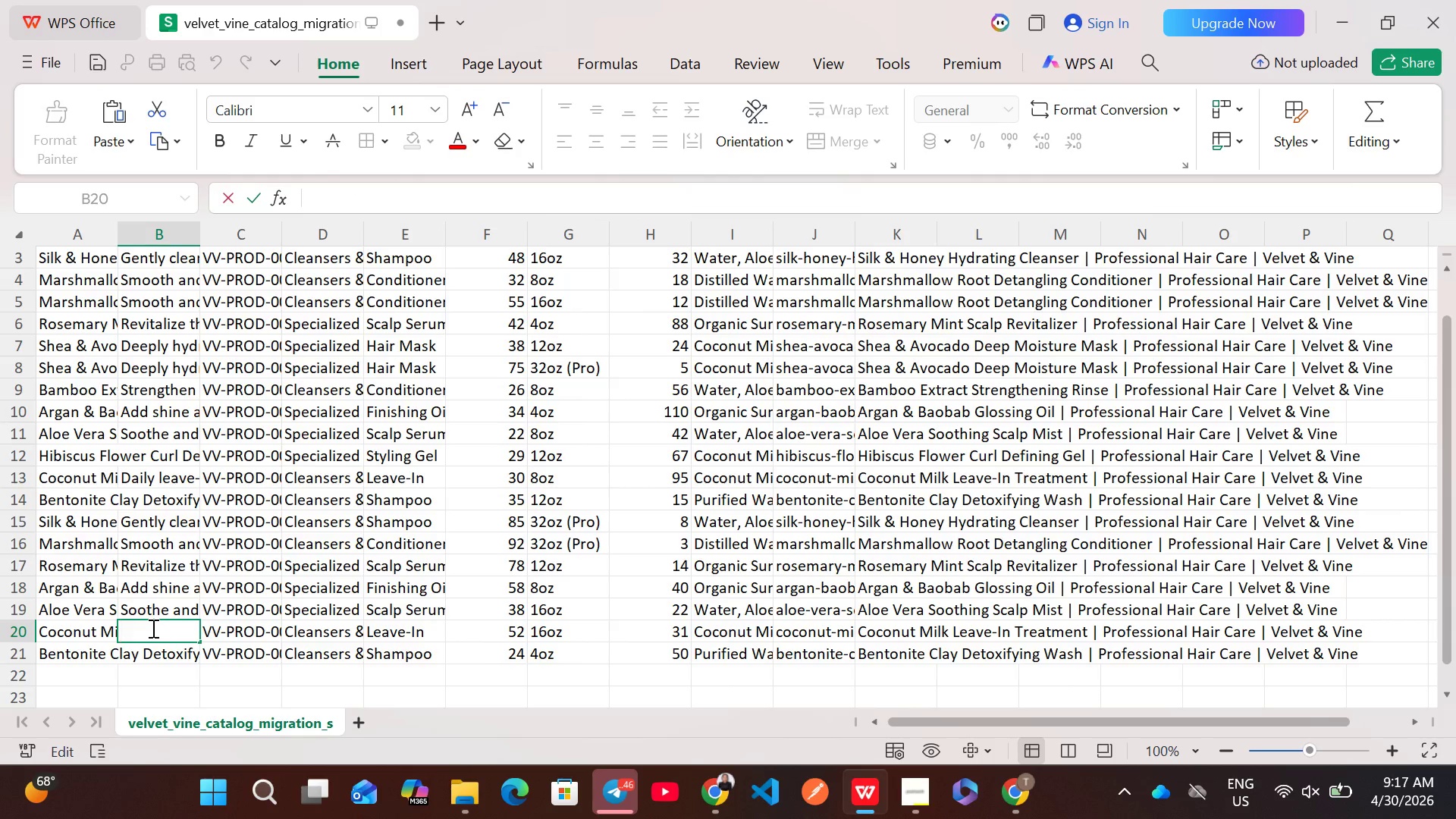 
key(Control+V)
 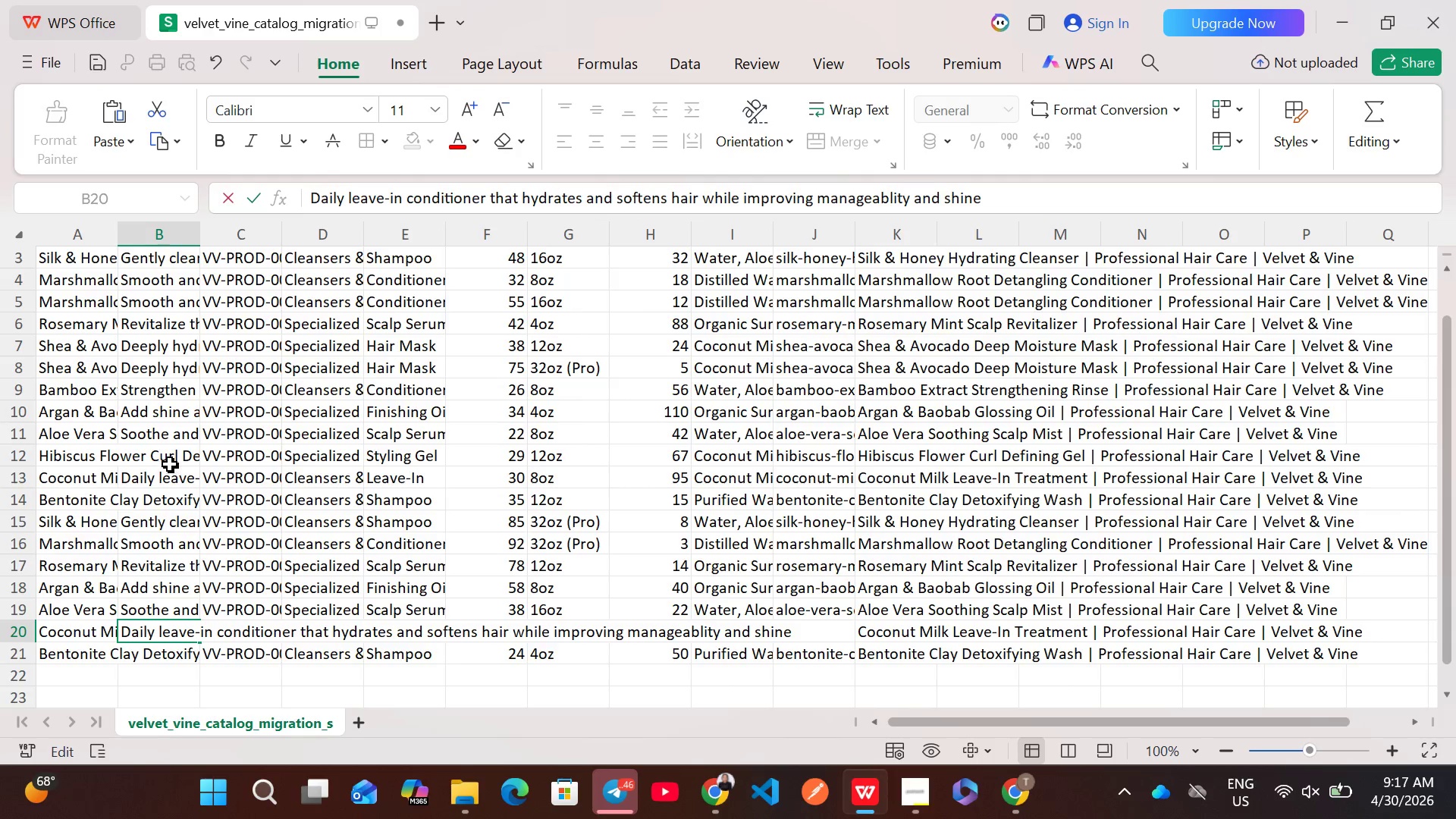 
double_click([164, 452])
 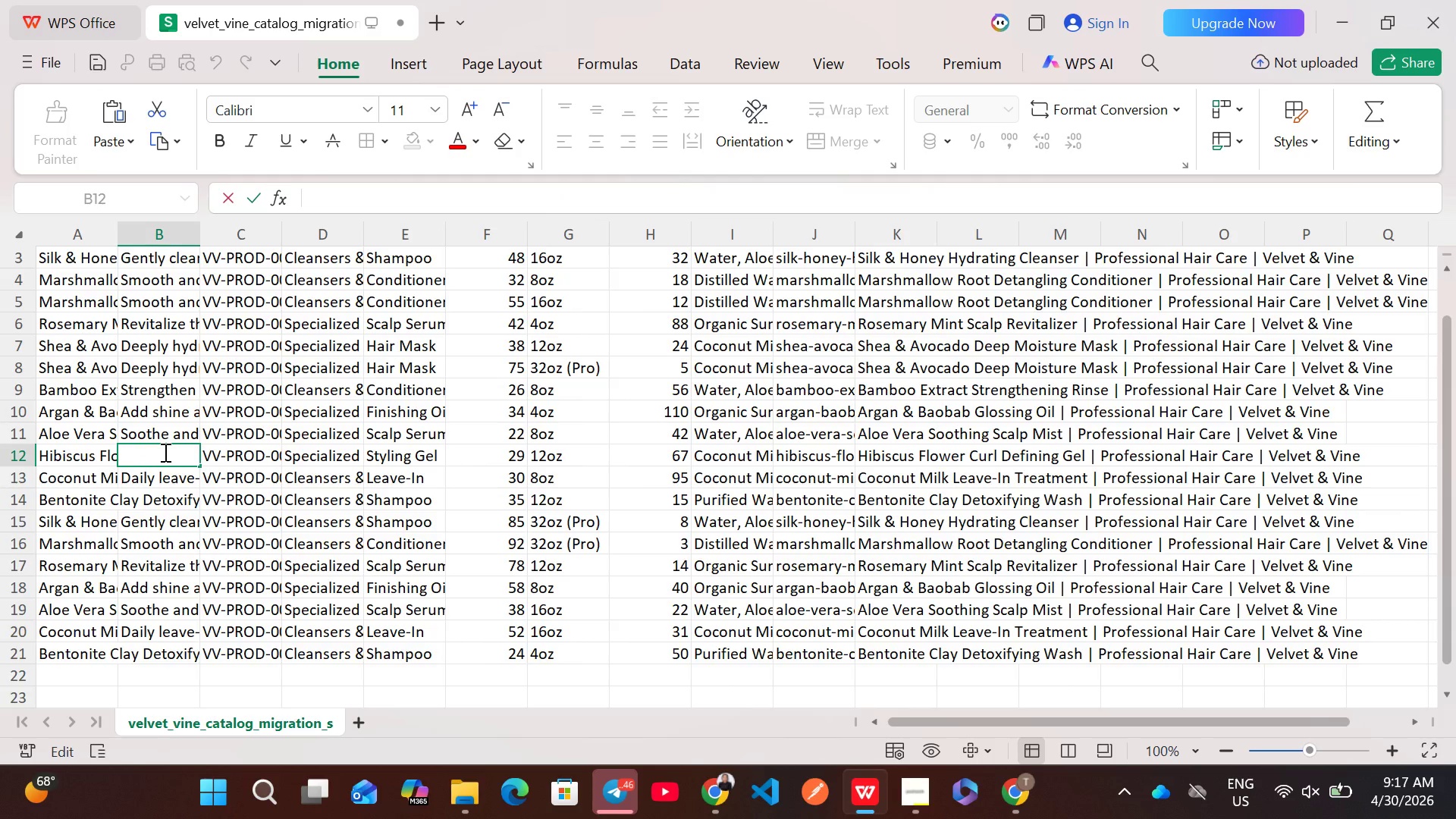 
wait(7.88)
 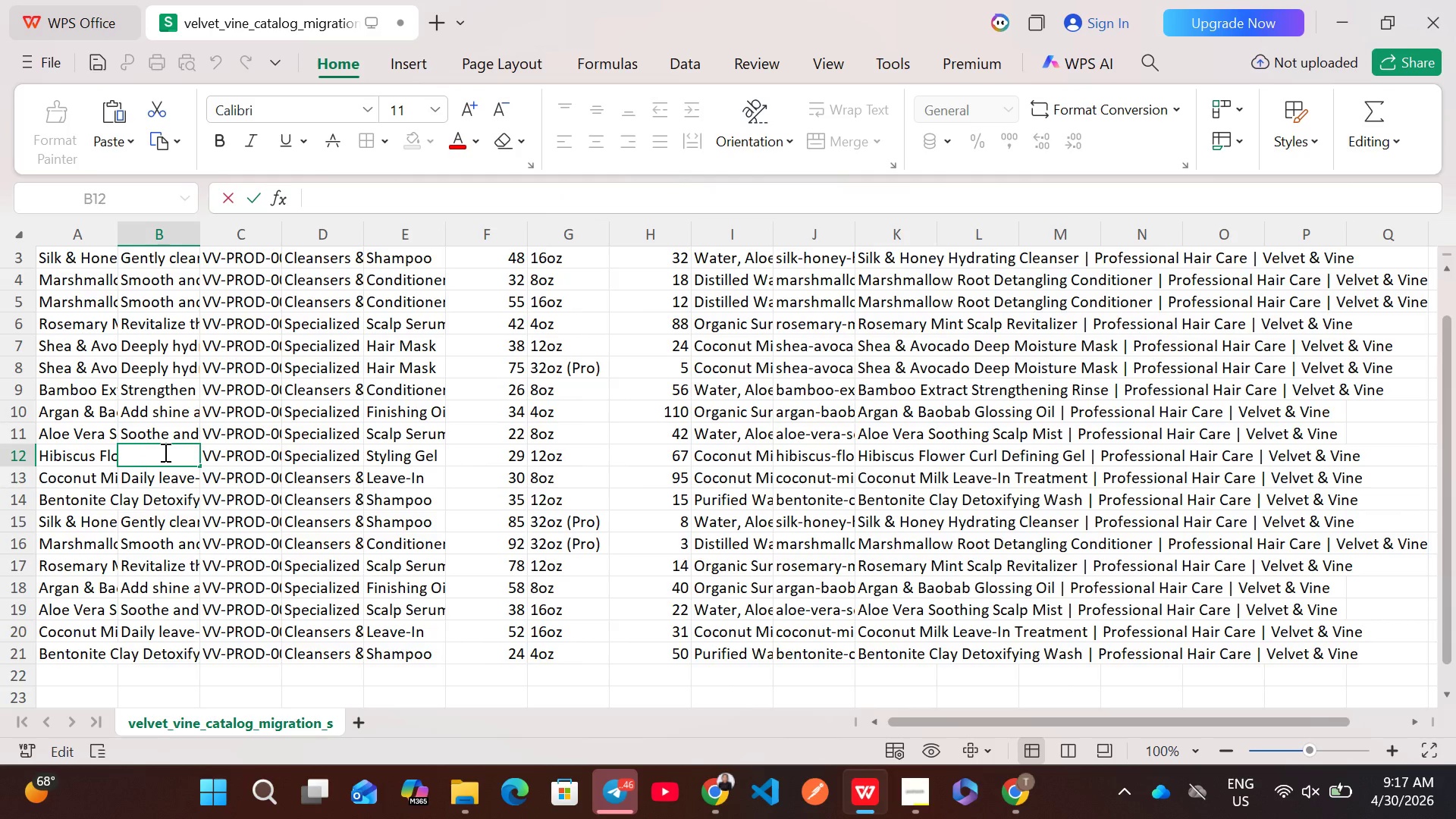 
type(Define curls and control )
 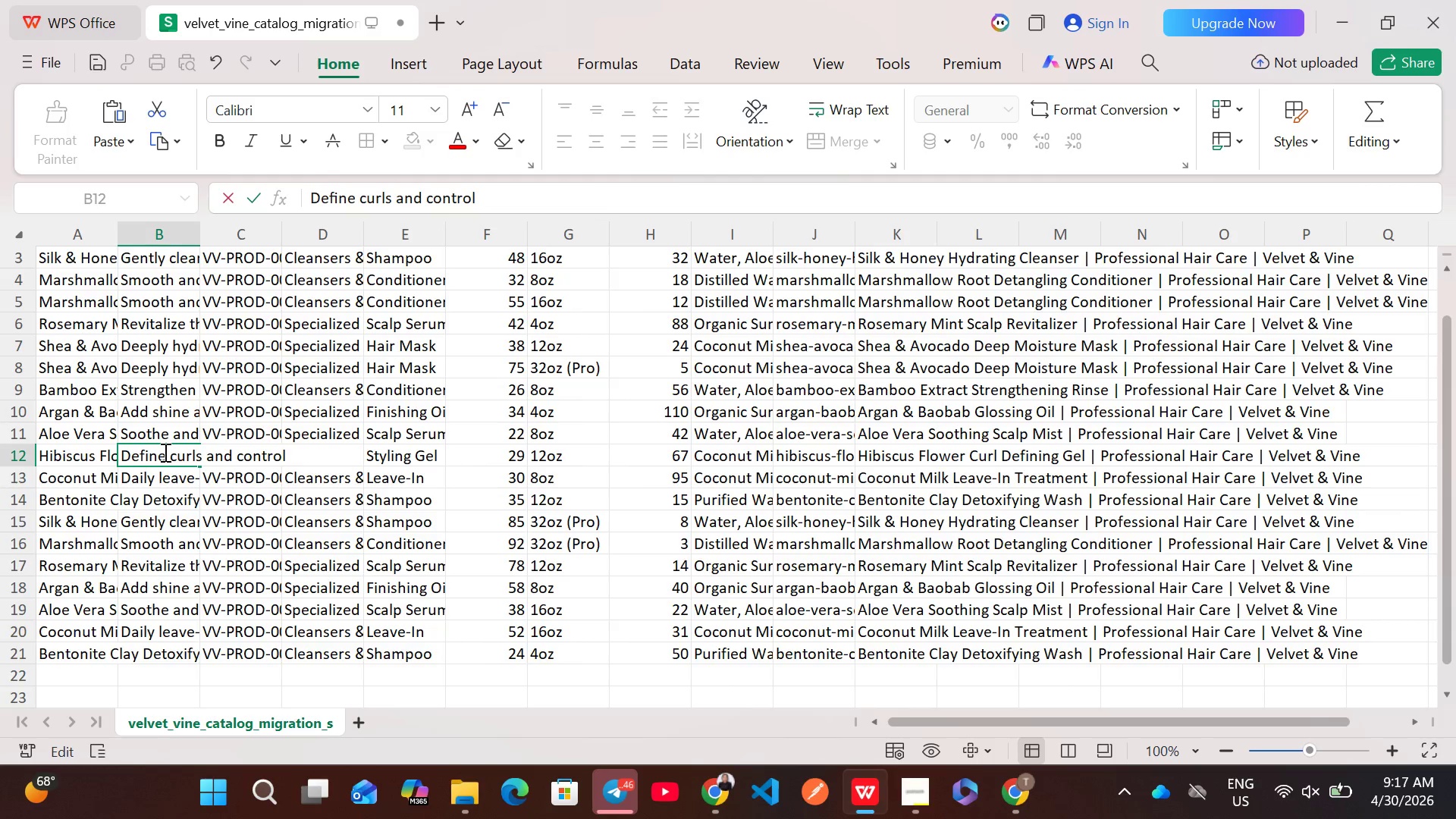 
wait(5.44)
 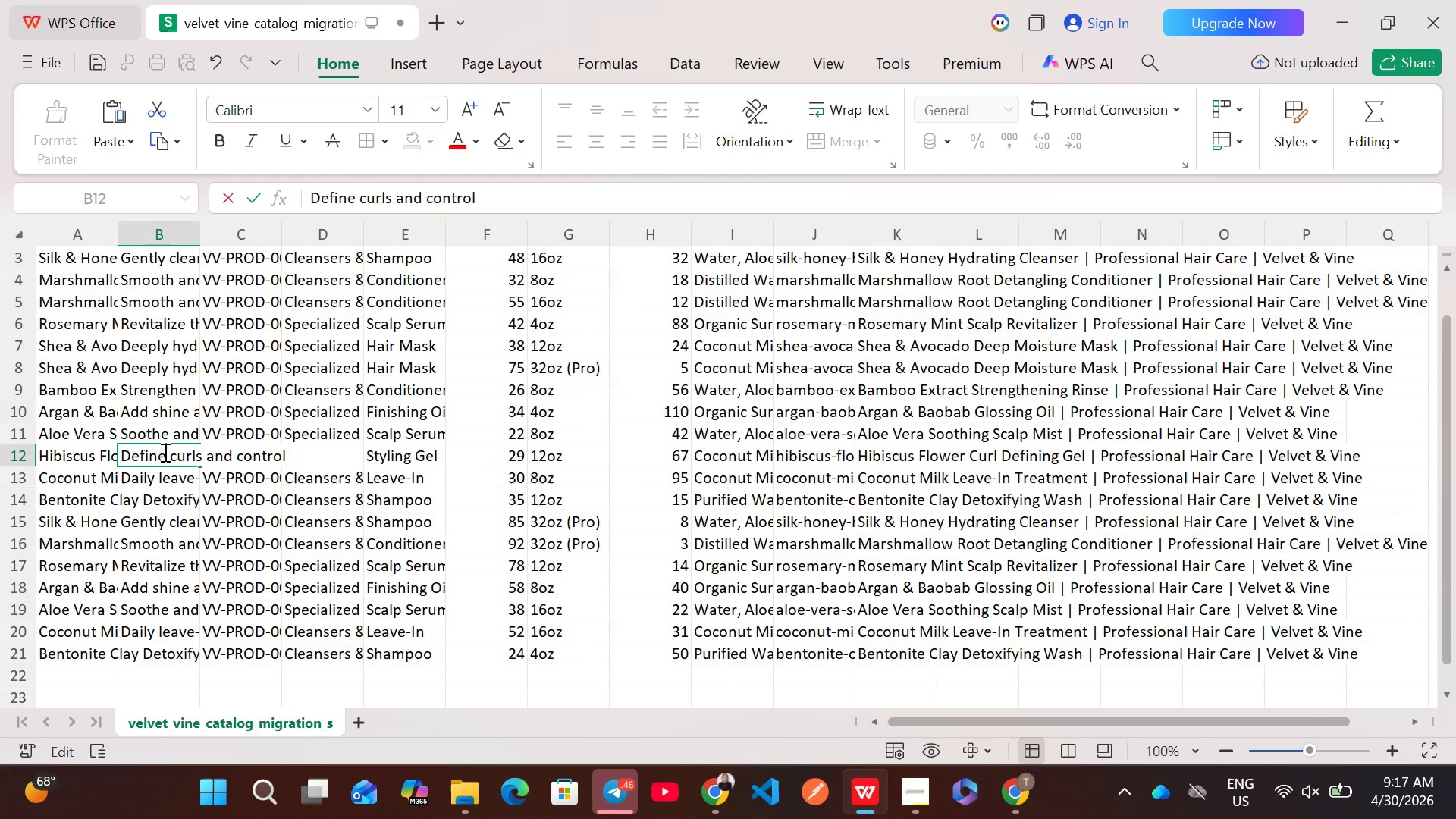 
type(frizz with )
 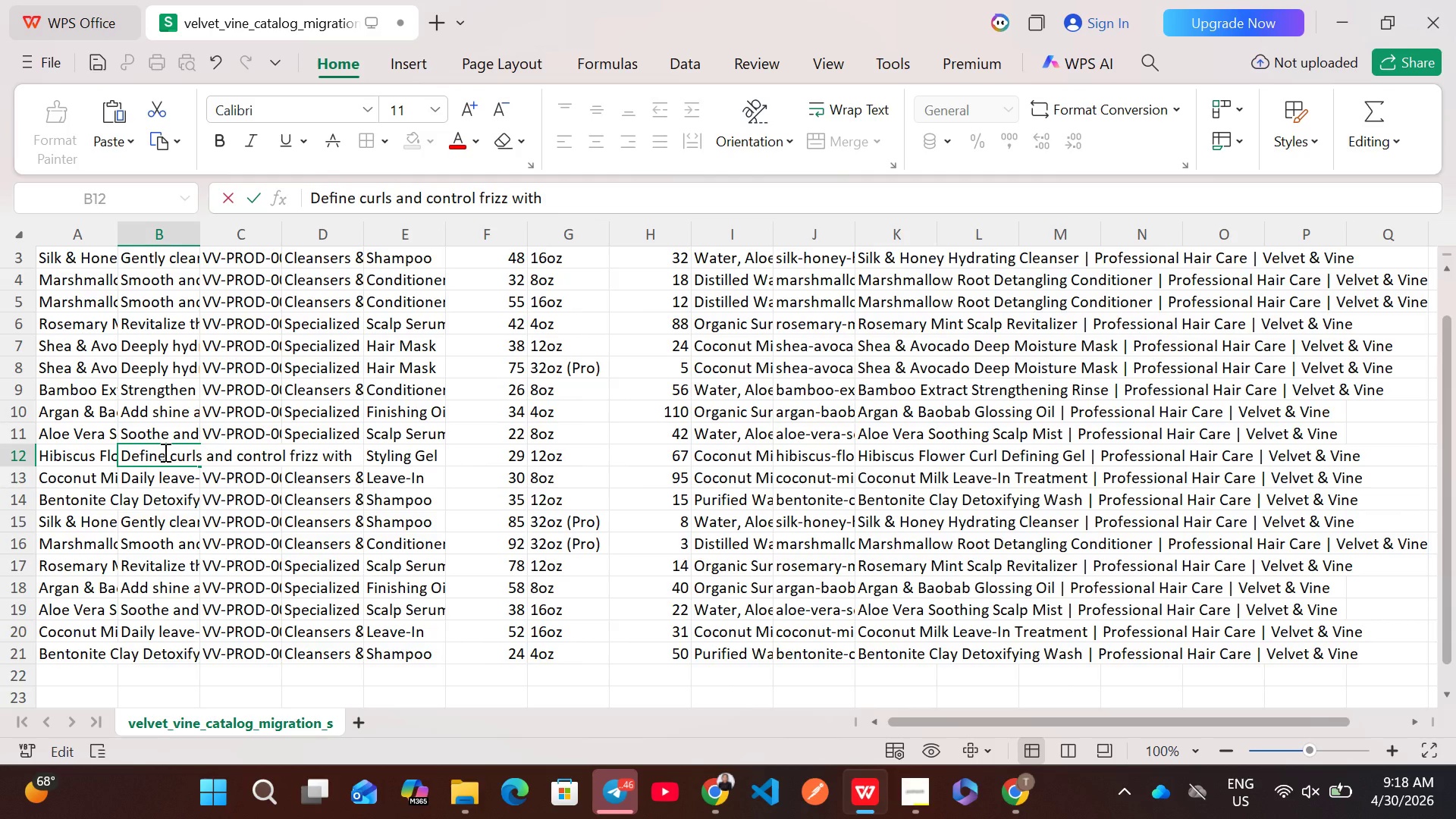 
type(habiscus )
key(Backspace)
type(-infused styling gek )
 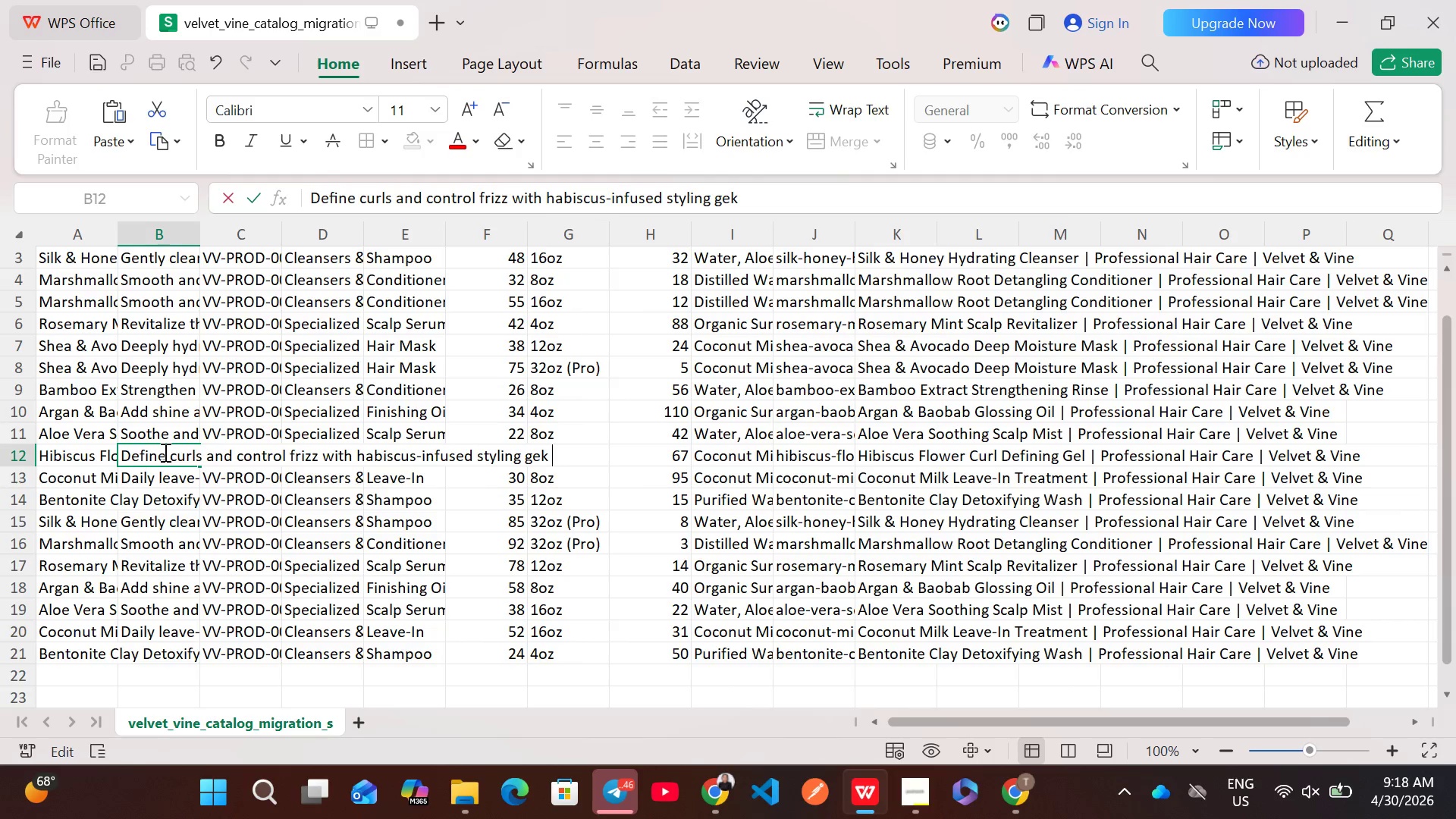 
wait(12.81)
 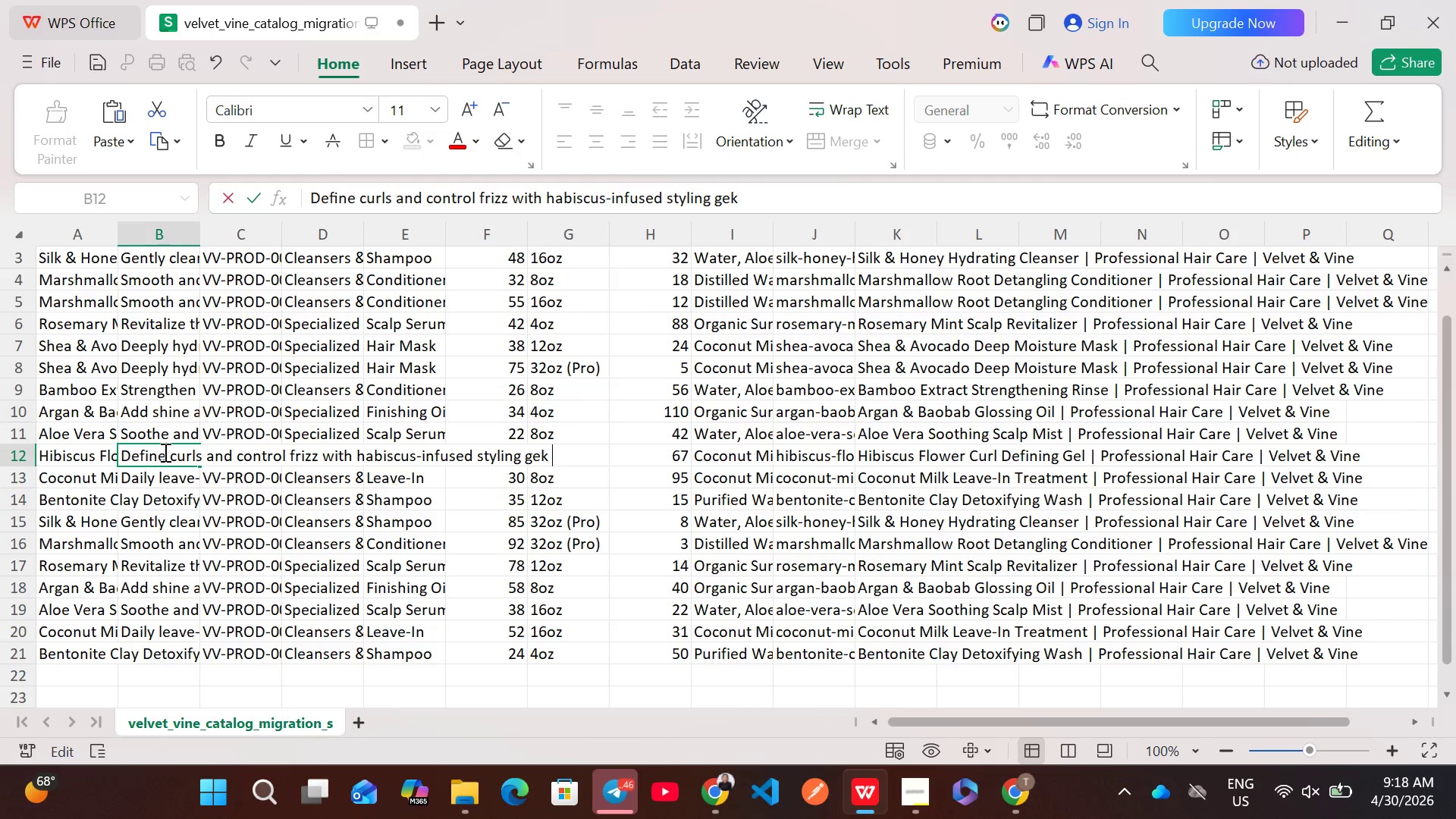 
key(Backspace)
key(Backspace)
type(l for long )
key(Backspace)
type(-lasting )
 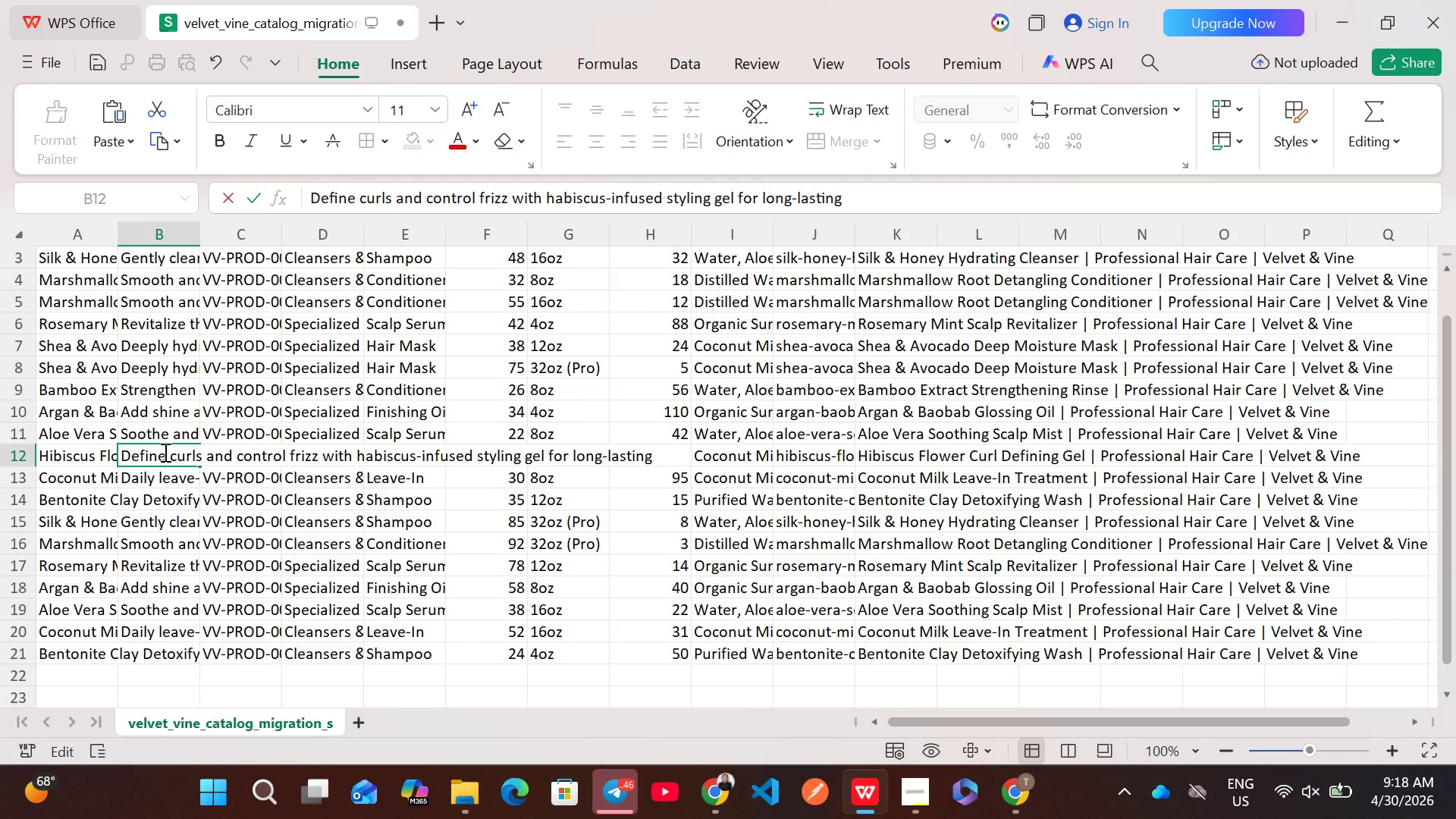 
type(hold and shine.)
 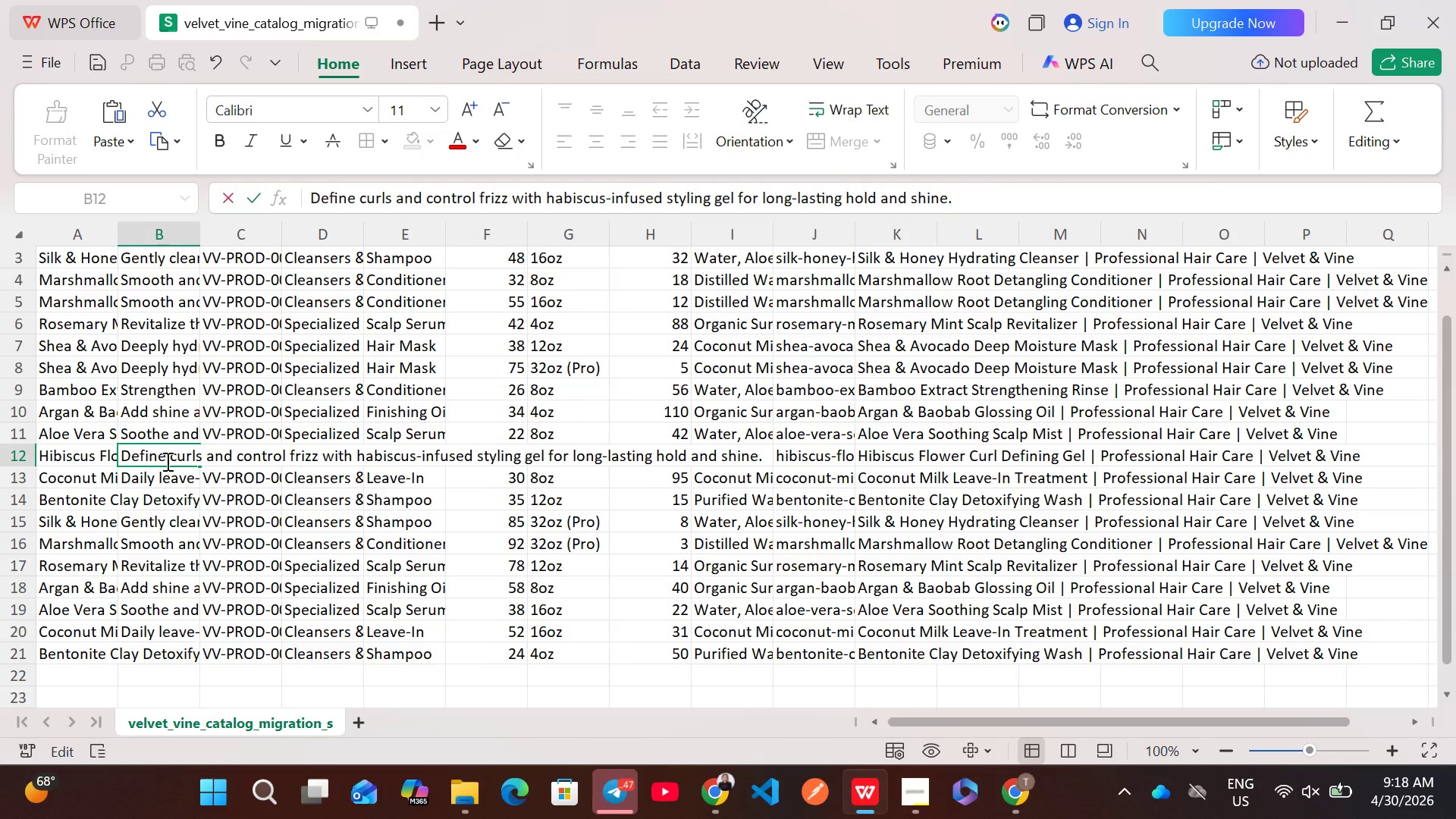 
left_click([166, 479])
 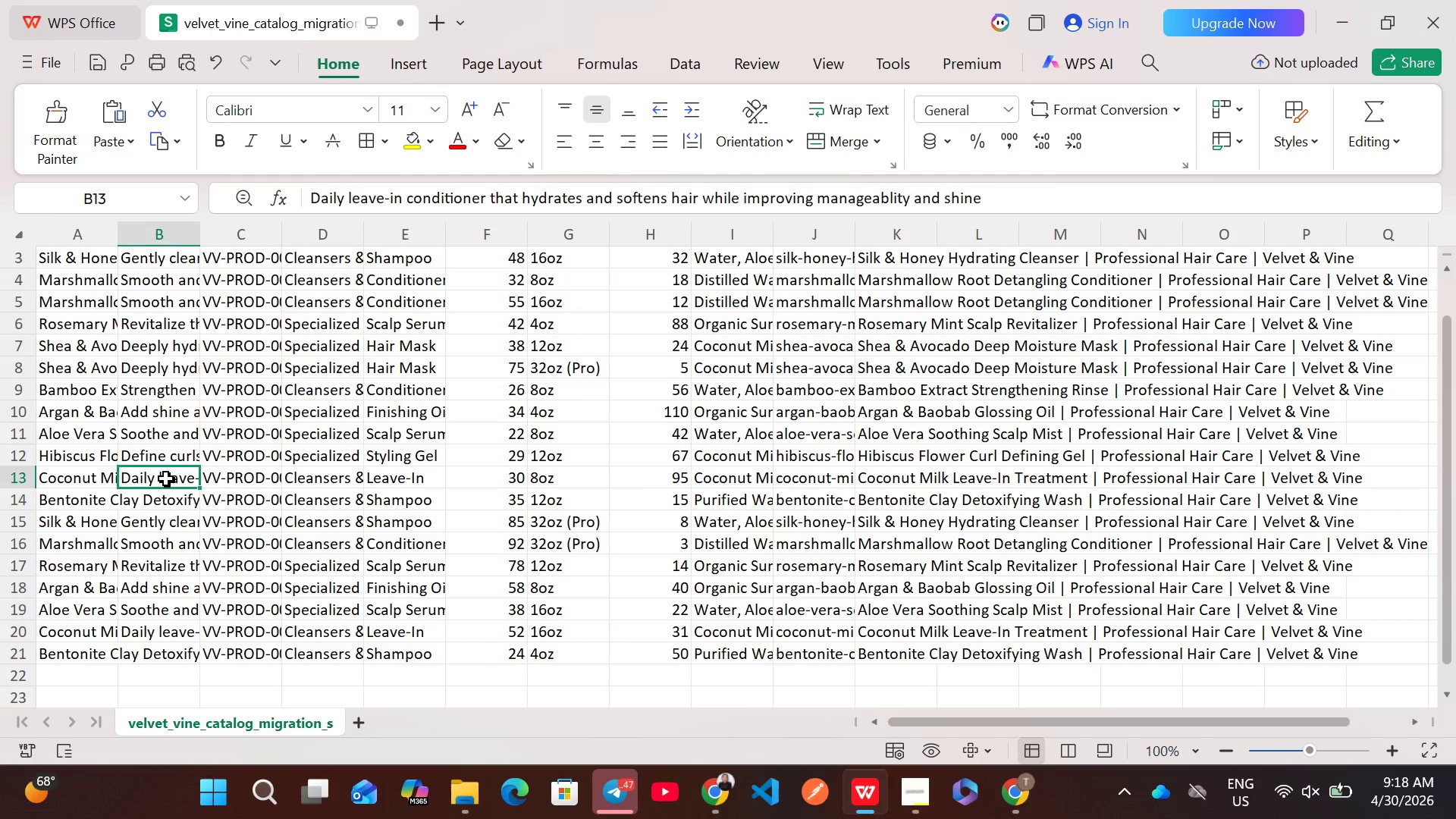 
double_click([166, 479])
 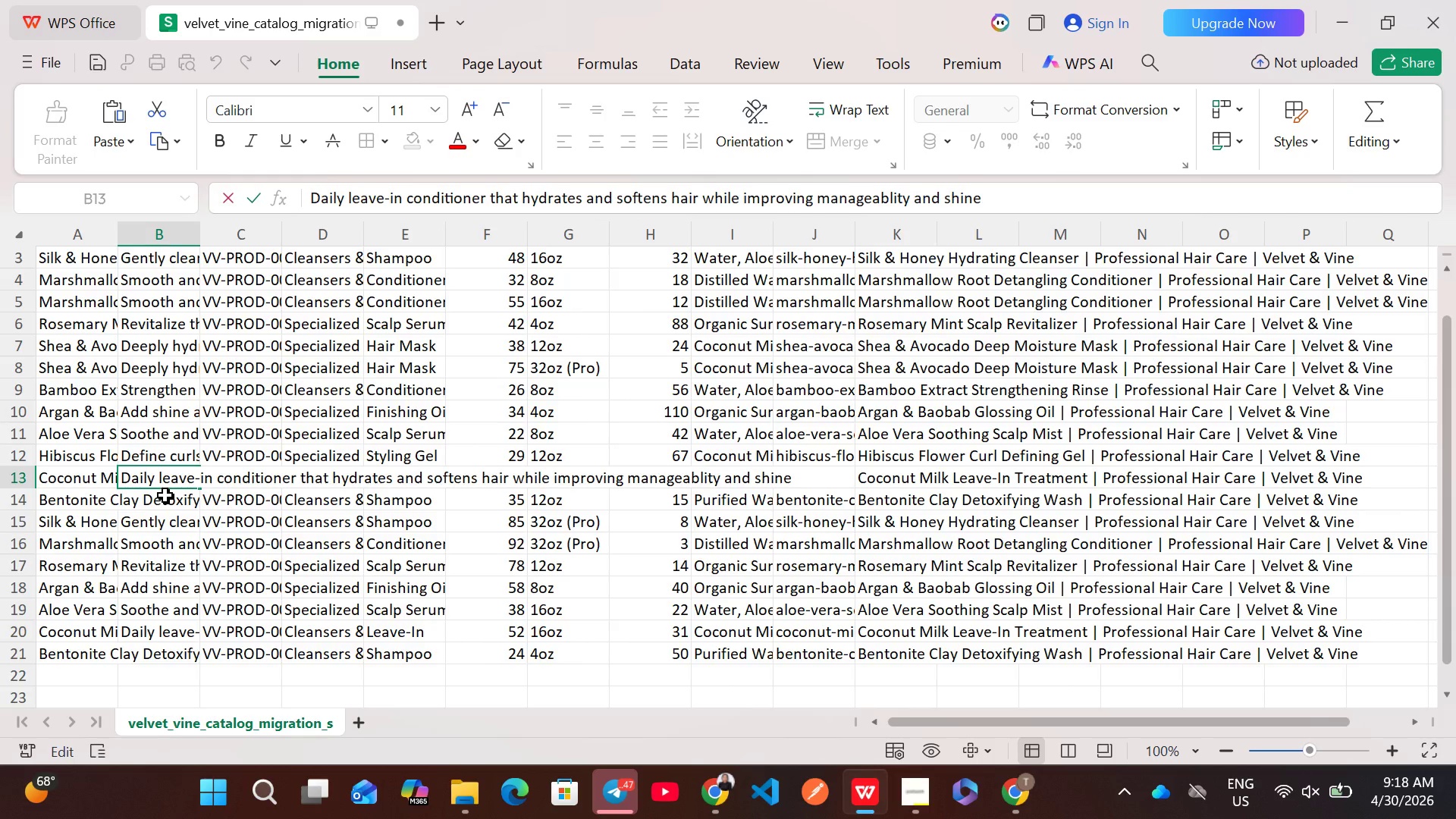 
double_click([165, 495])
 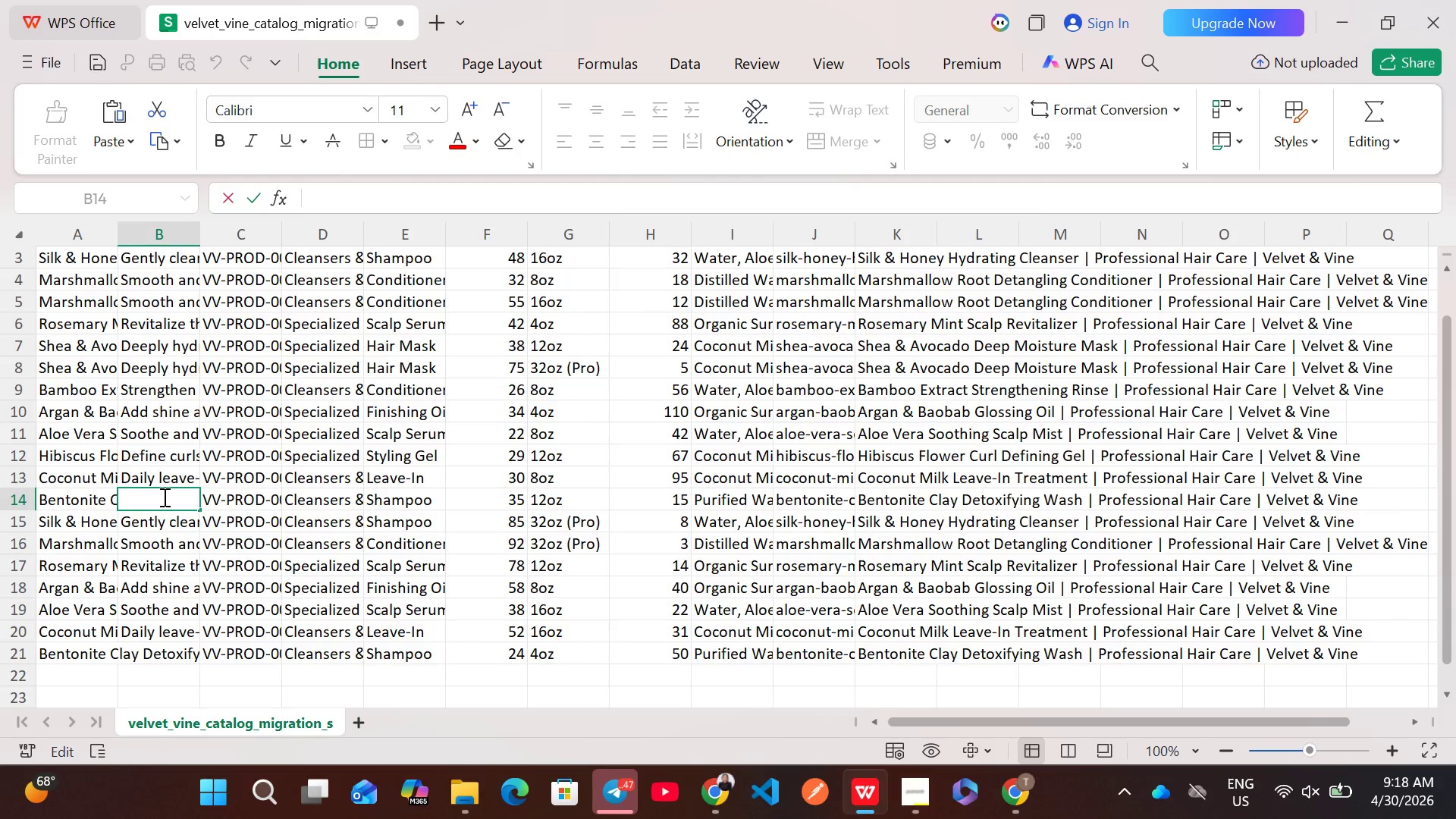 
wait(8.94)
 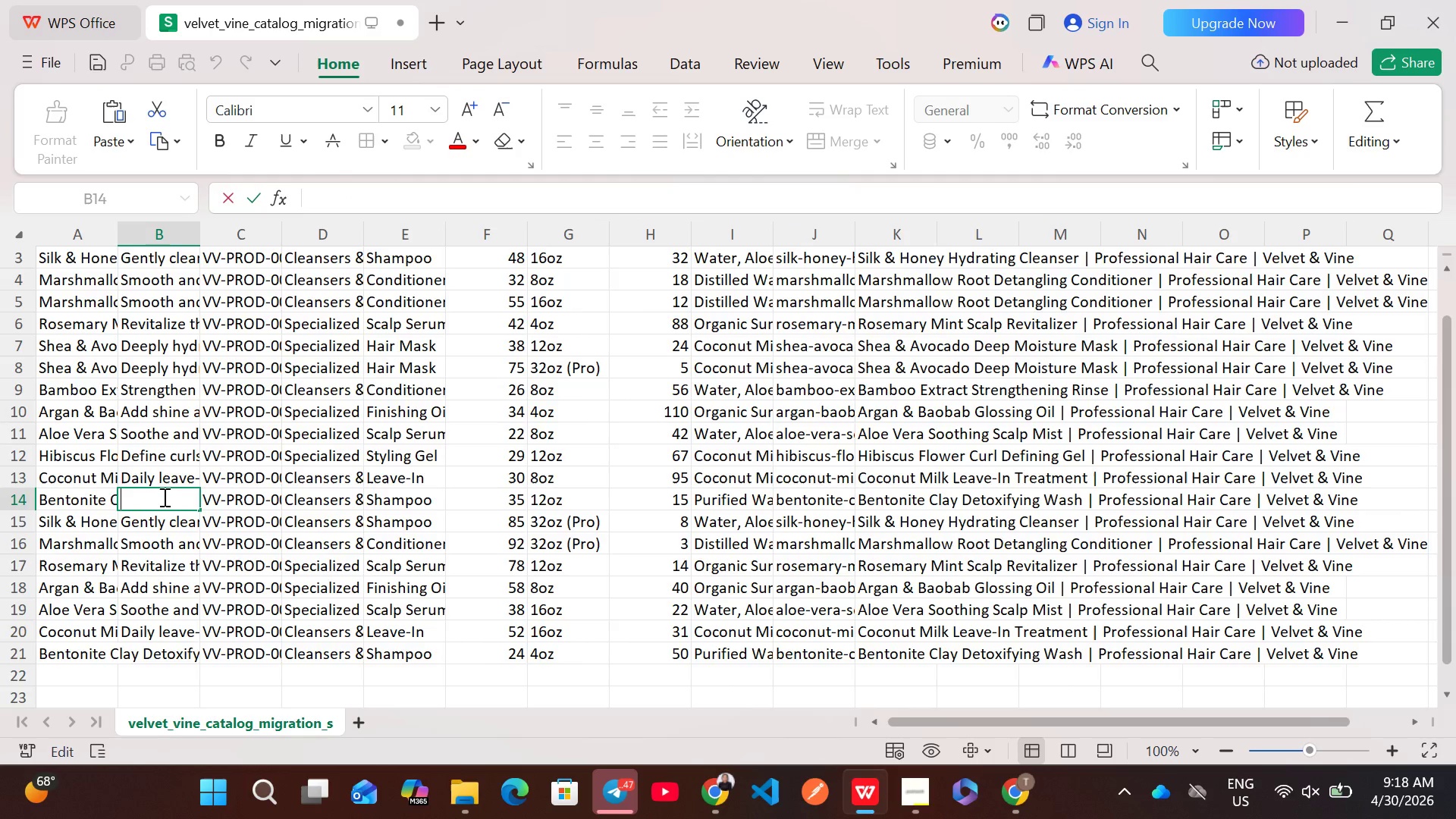 
type(Detoxify and )
 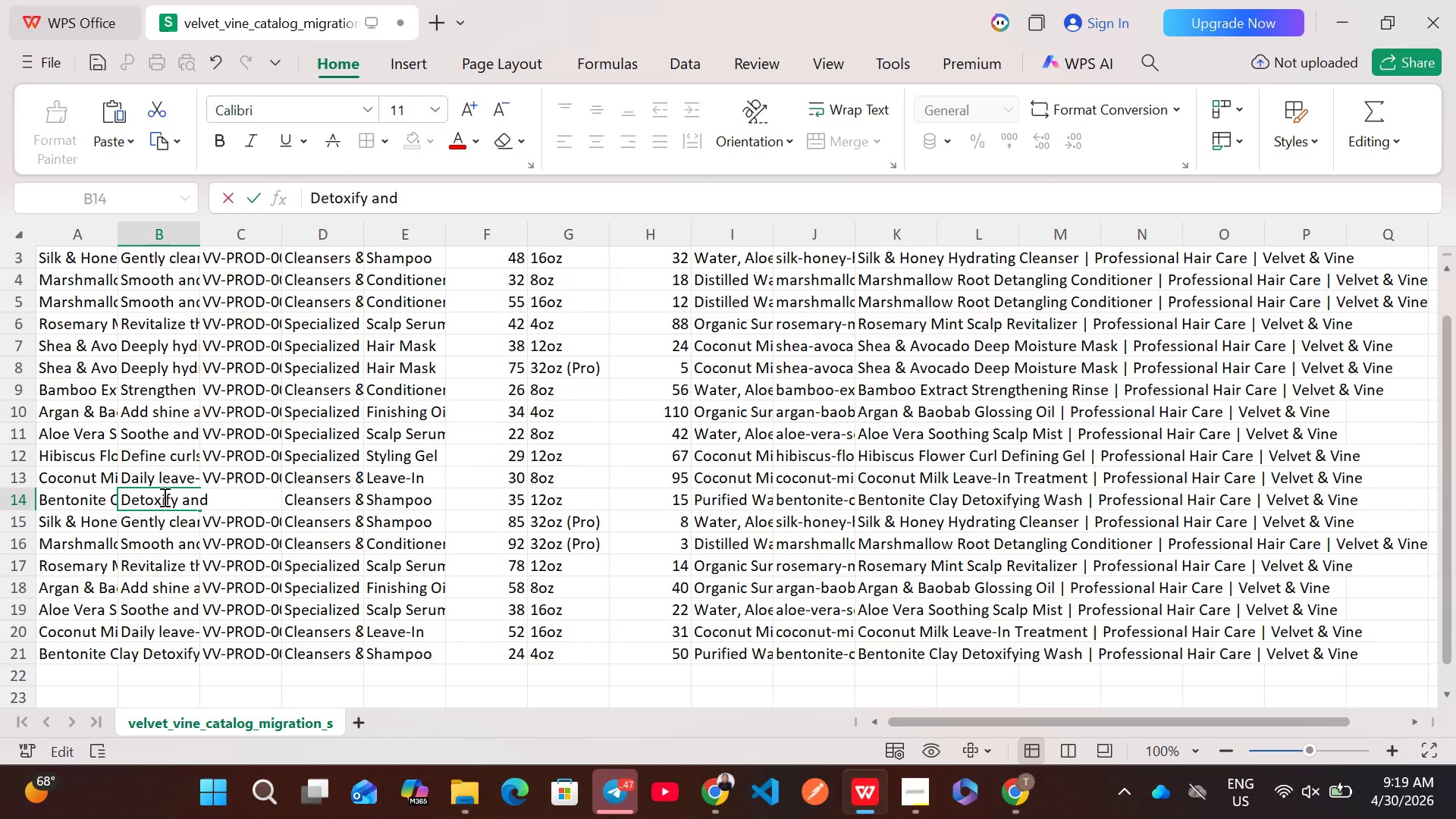 
type(clarify )
 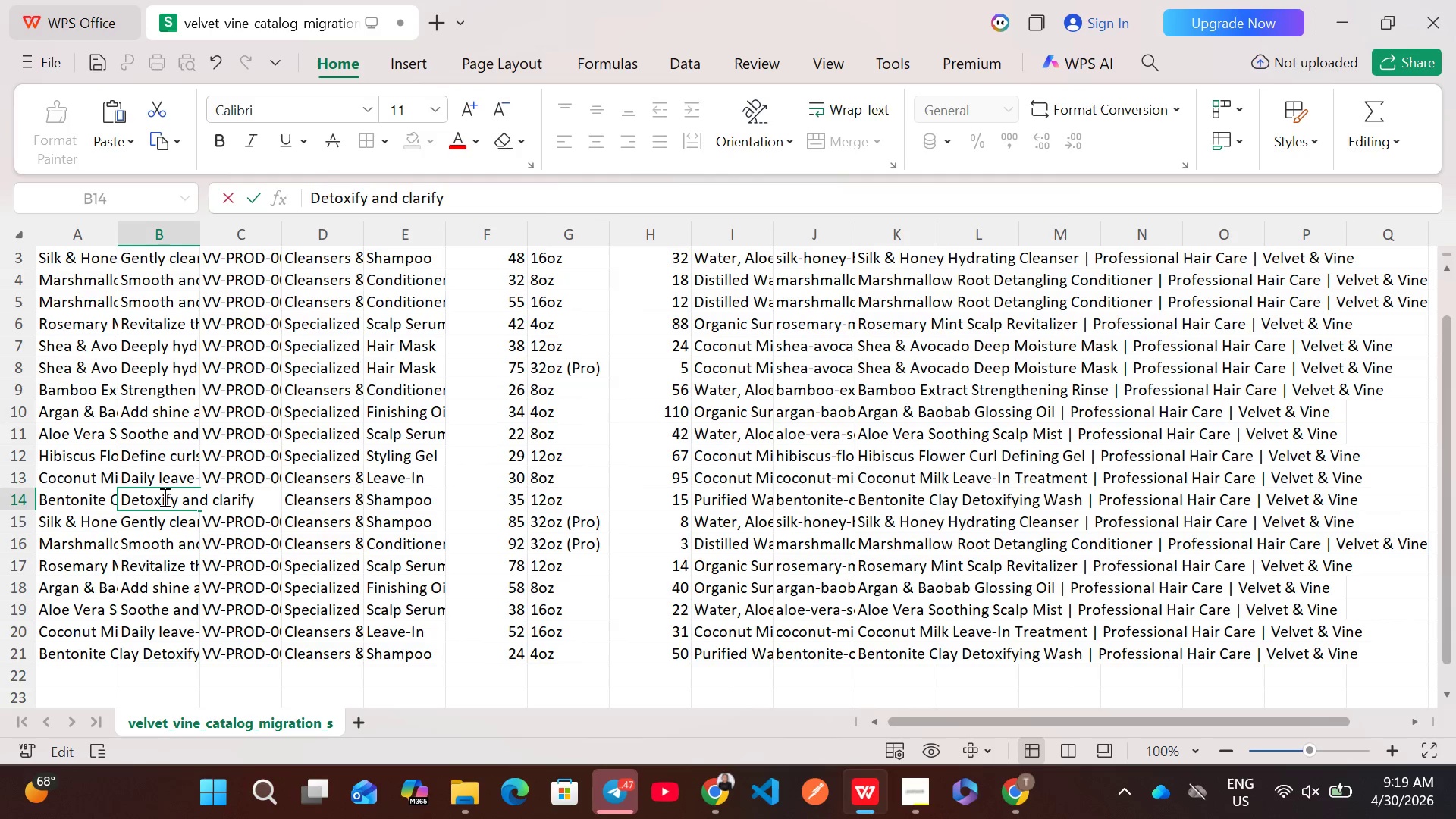 
wait(8.19)
 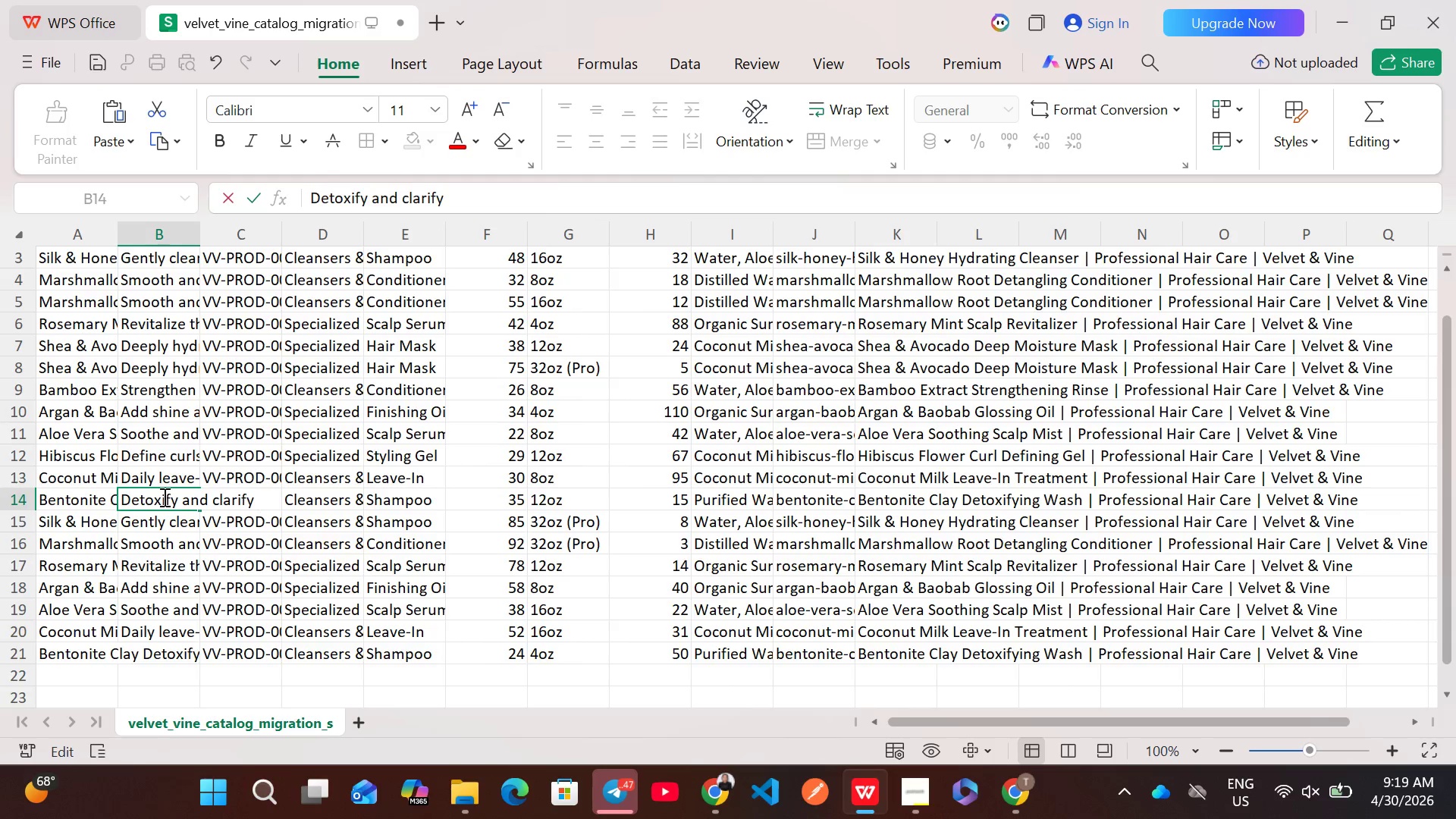 
type(hair using )
 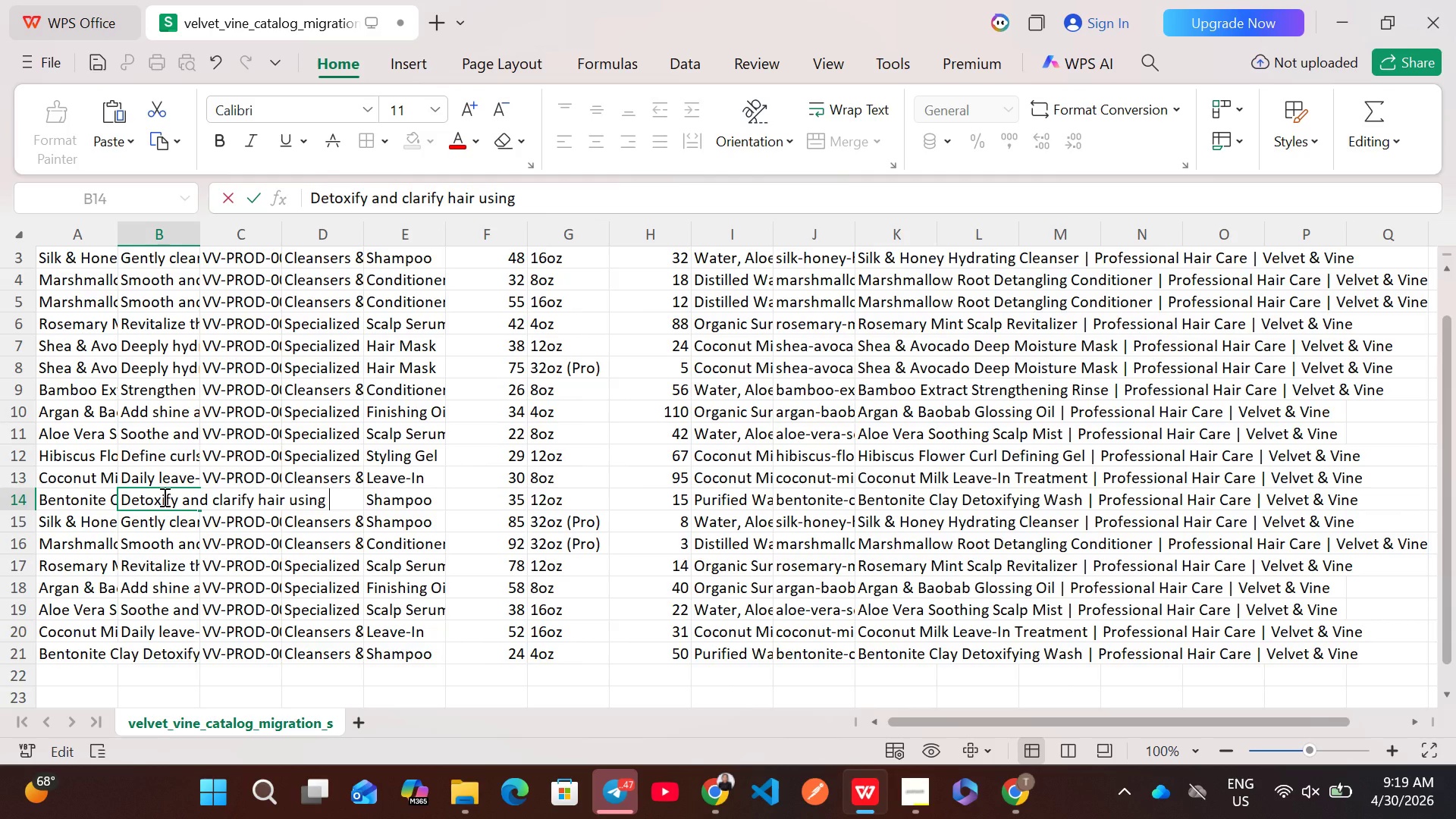 
type(bentonite)
 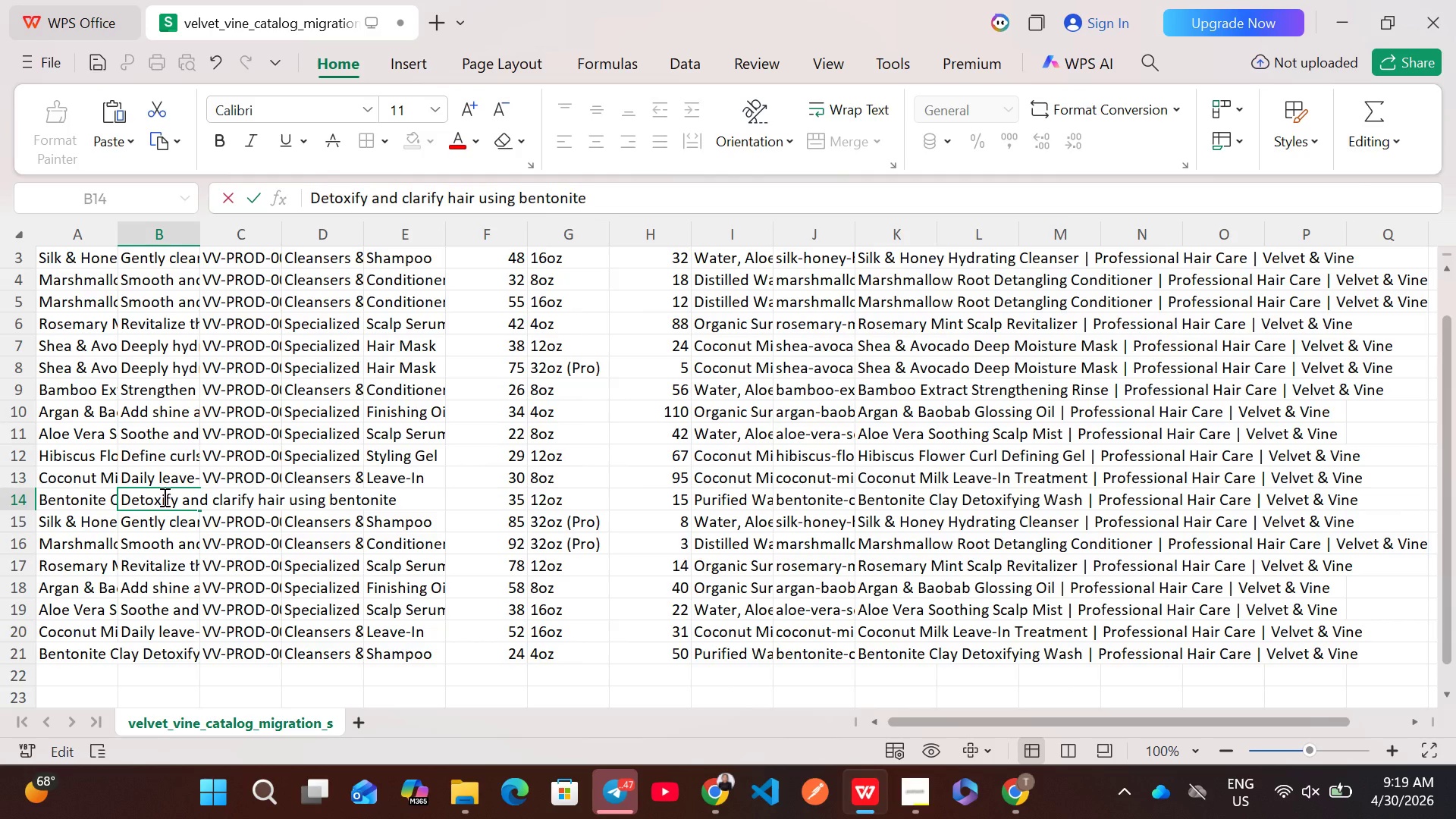 
type( clay and natural minerals to remove )
 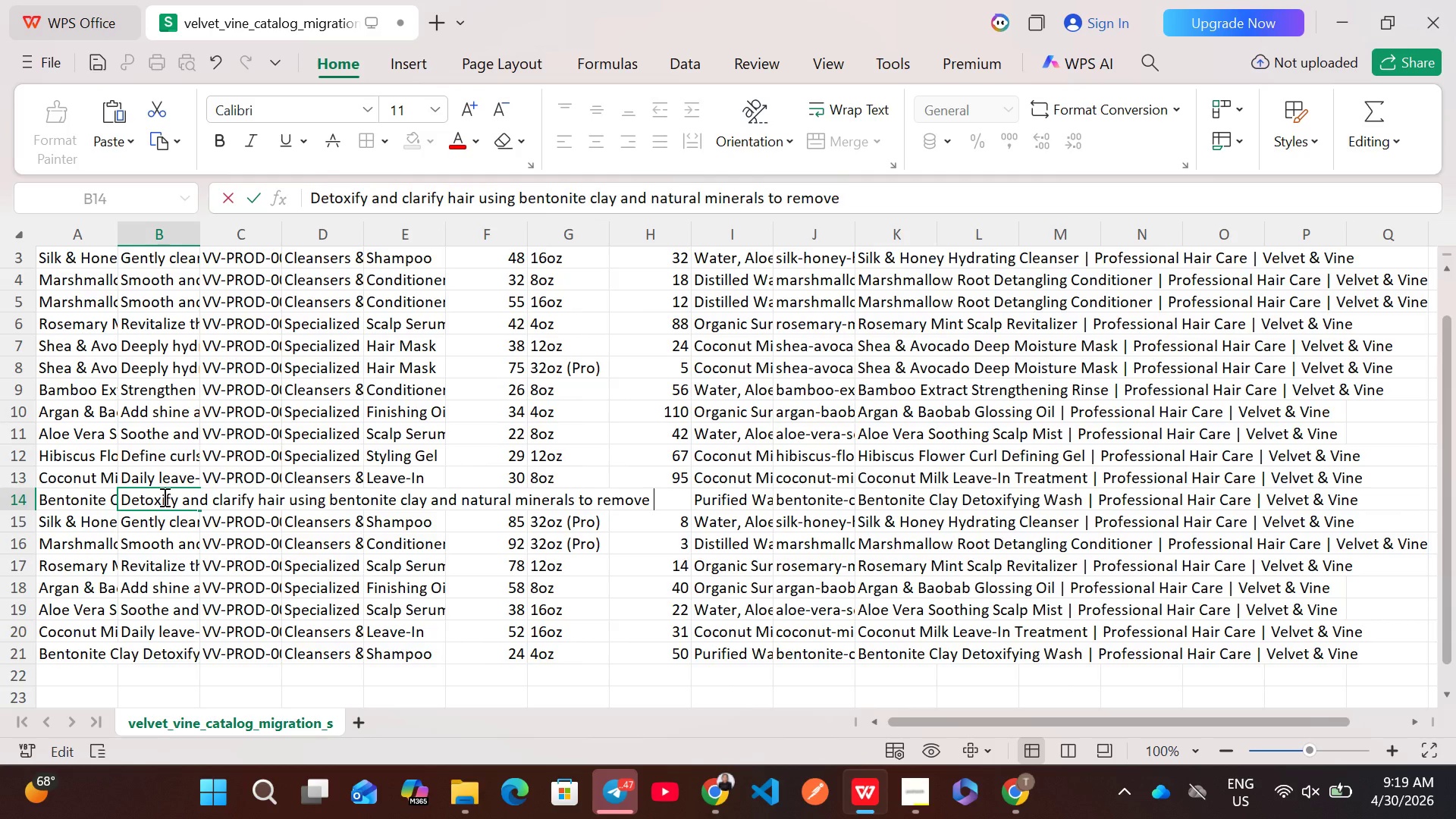 
type(builddrop and impurities.)
 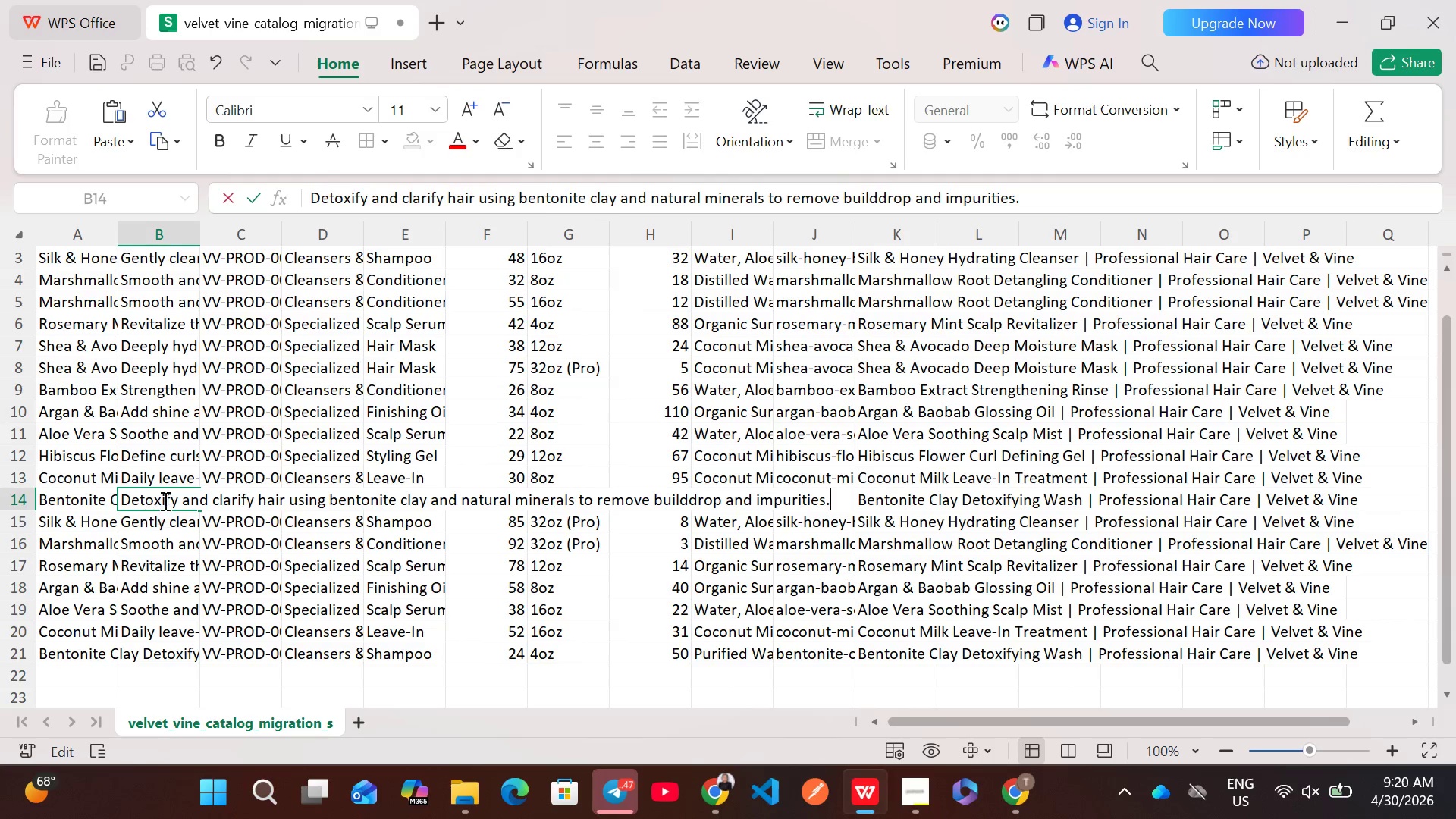 
key(Control+A)
 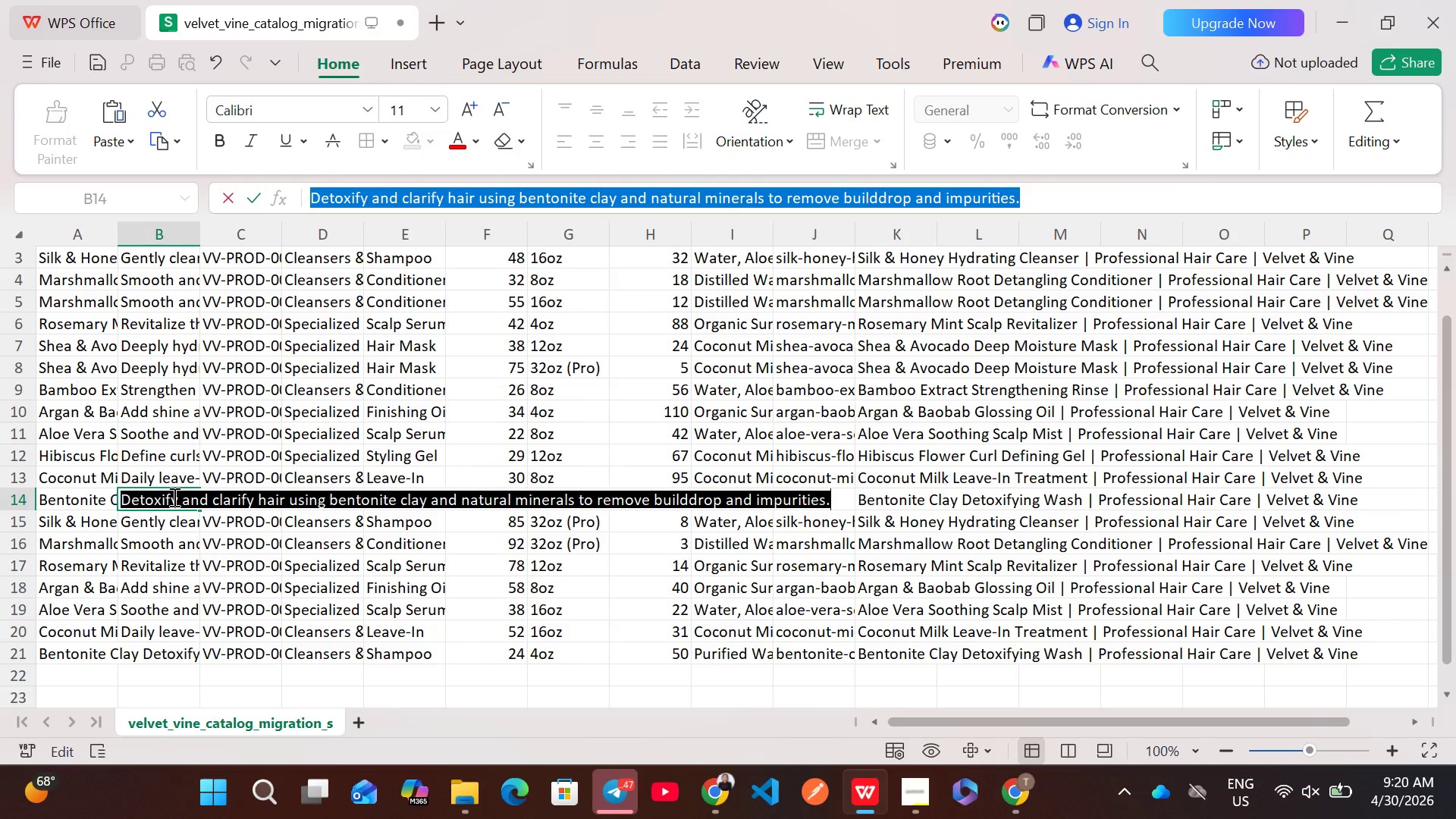 
key(Control+C)
 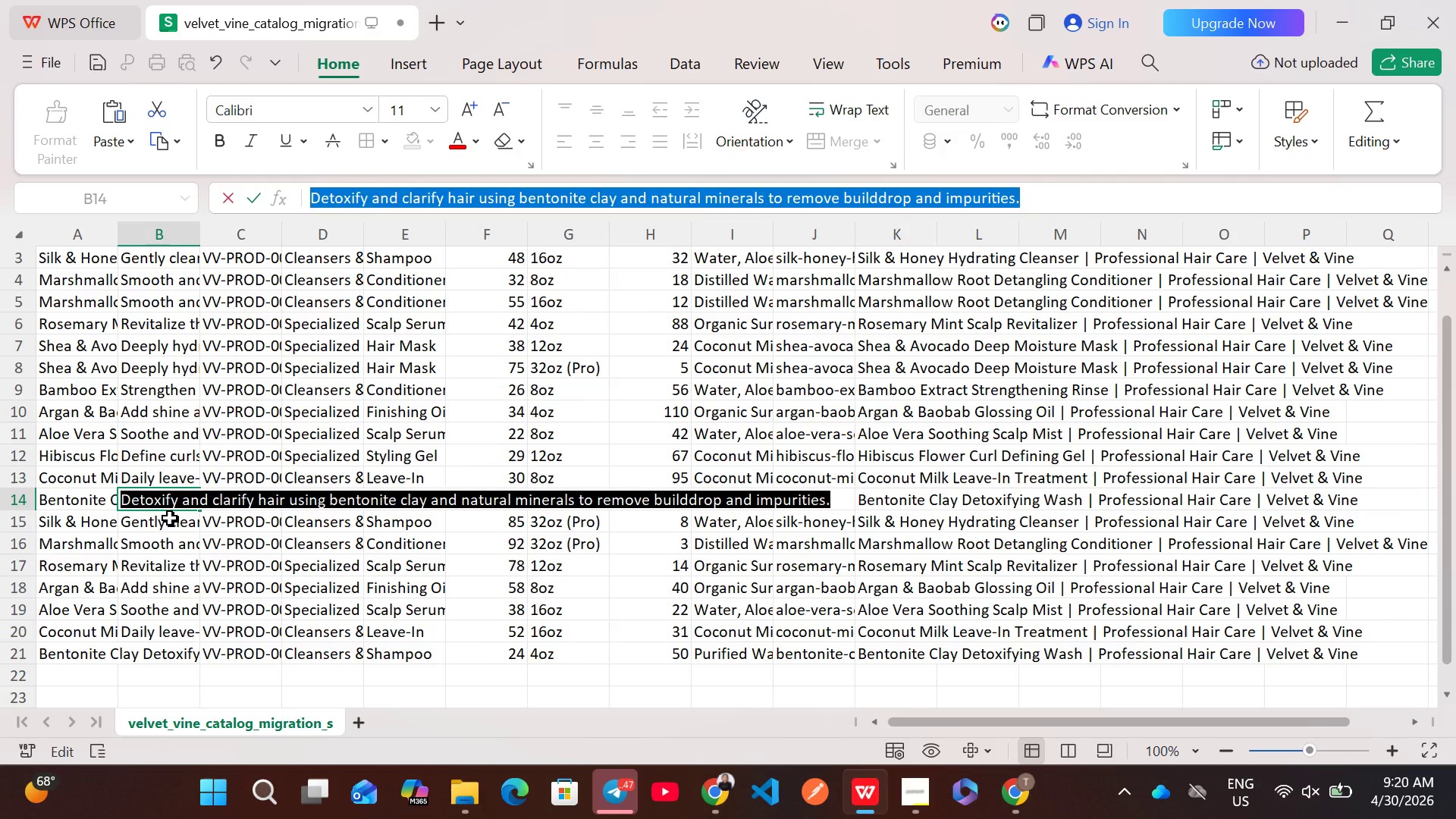 
double_click([170, 518])
 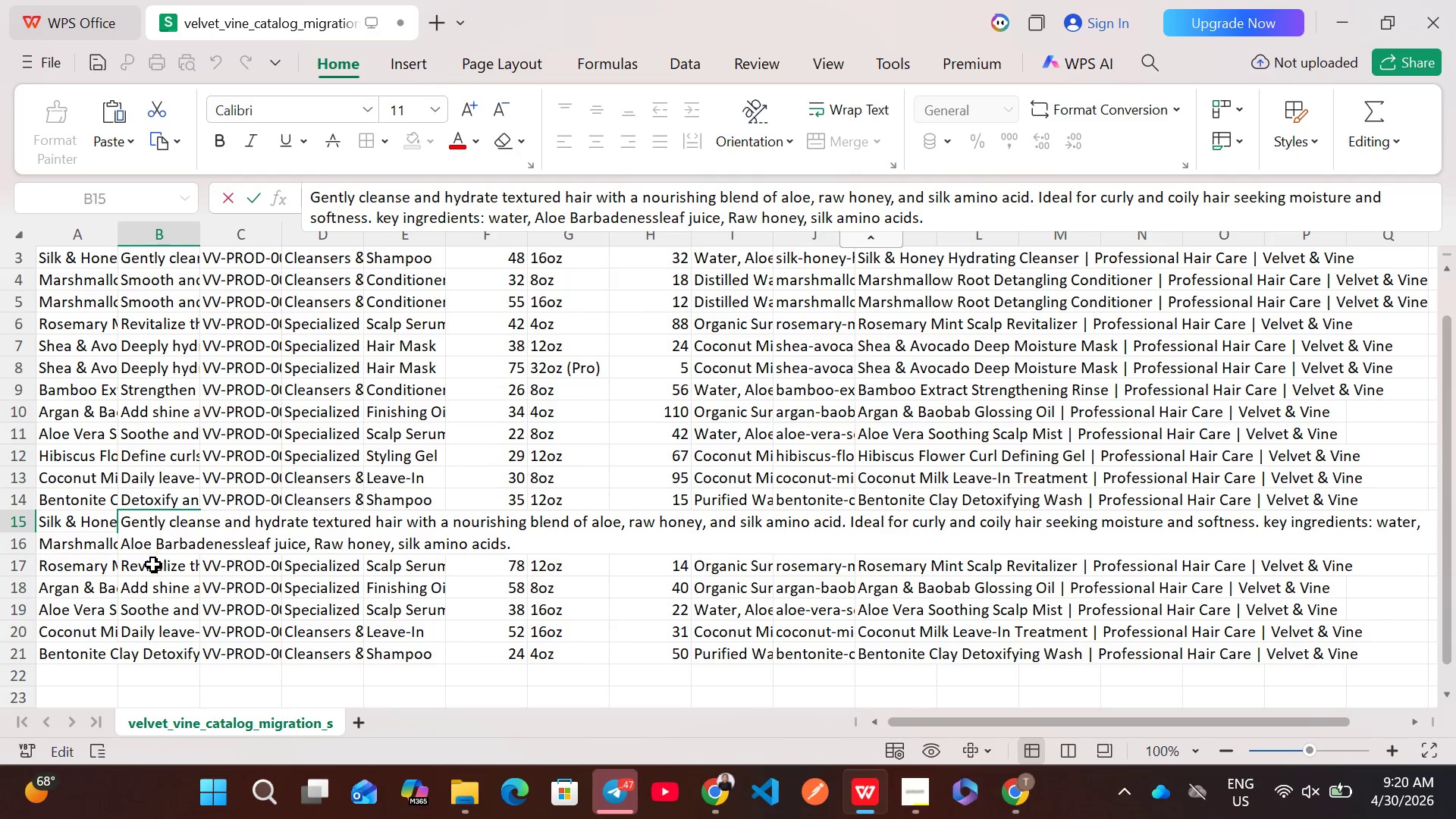 
left_click([153, 564])
 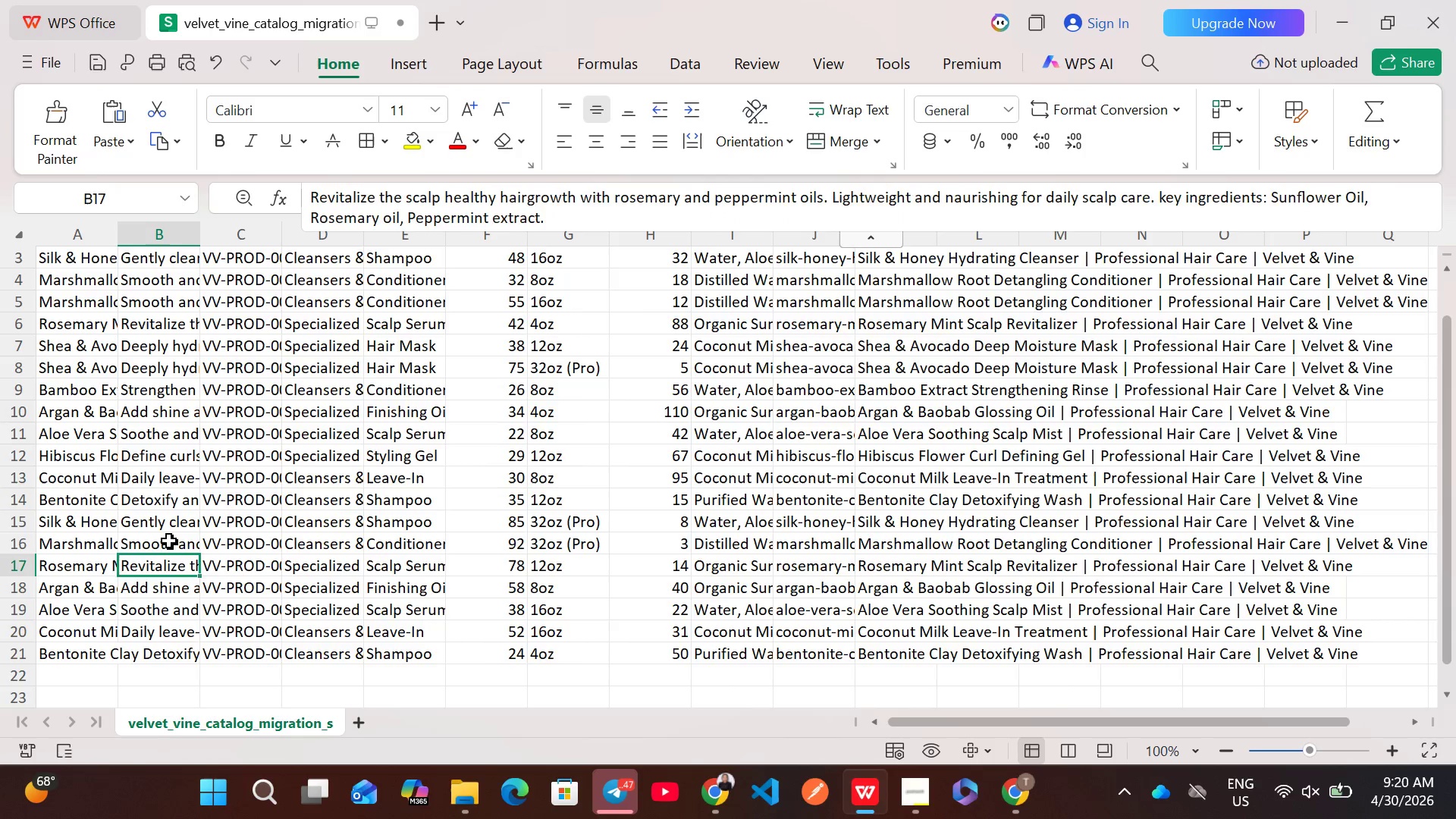 
double_click([169, 541])
 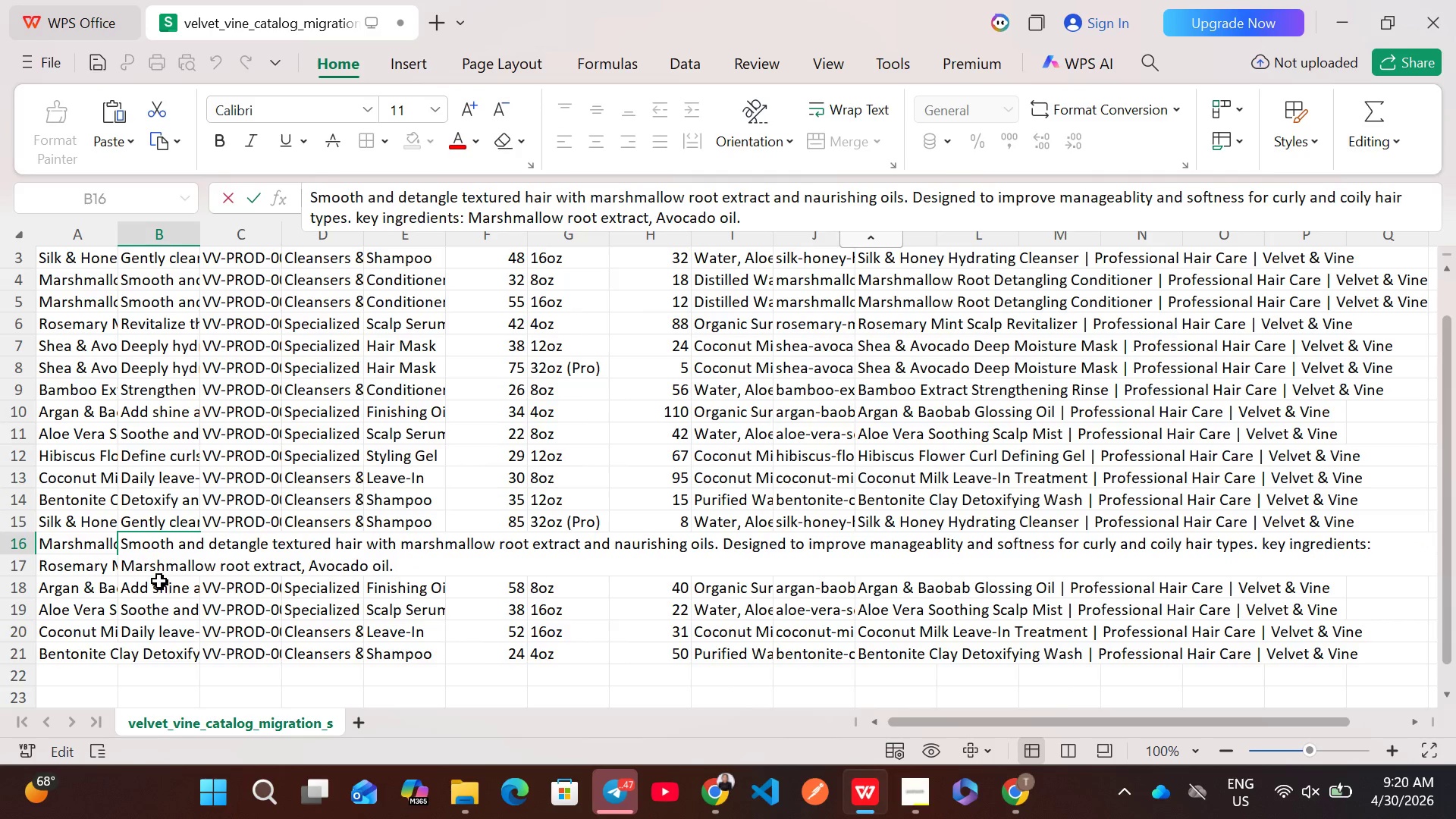 
left_click([159, 581])
 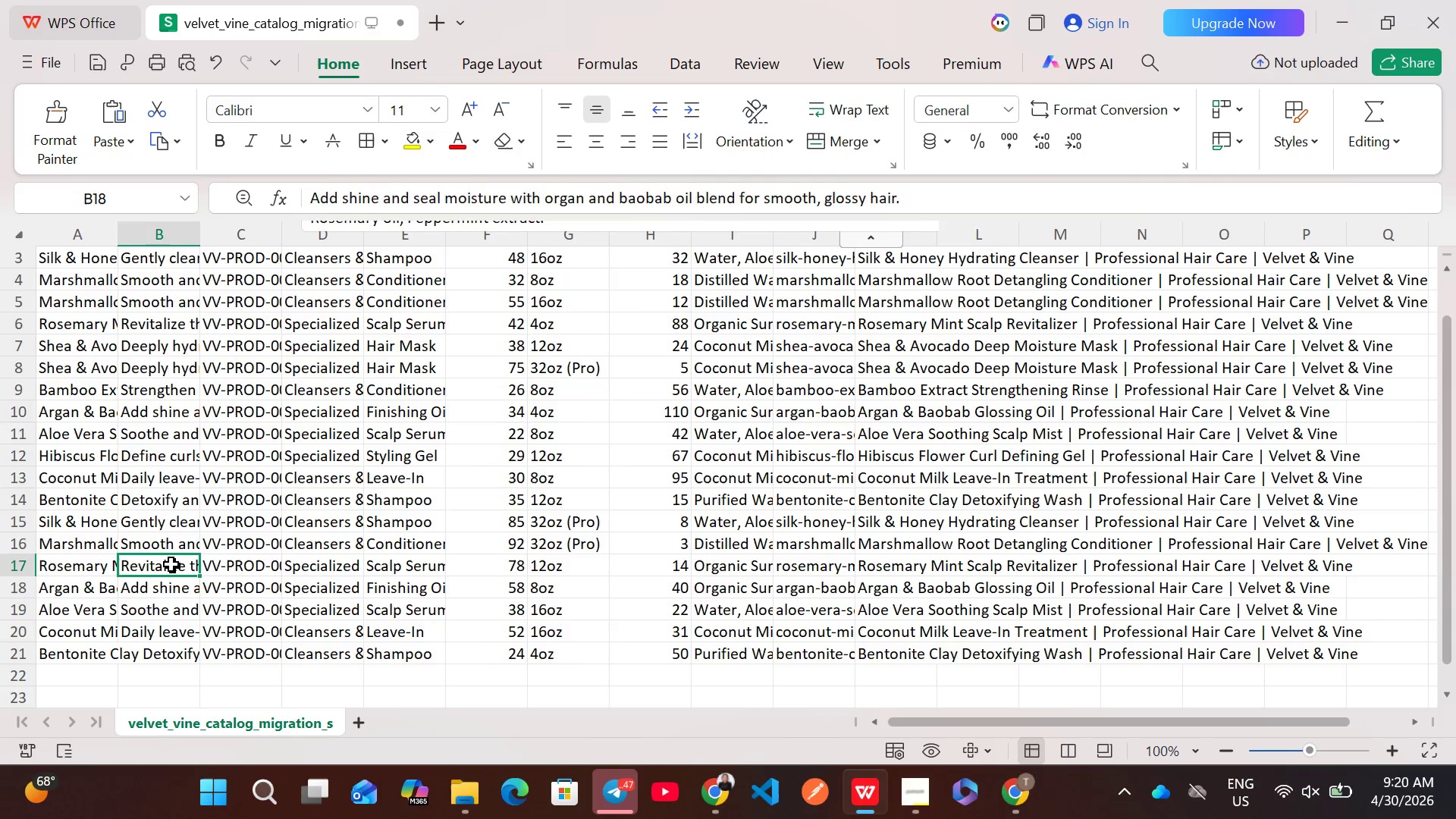 
double_click([171, 564])
 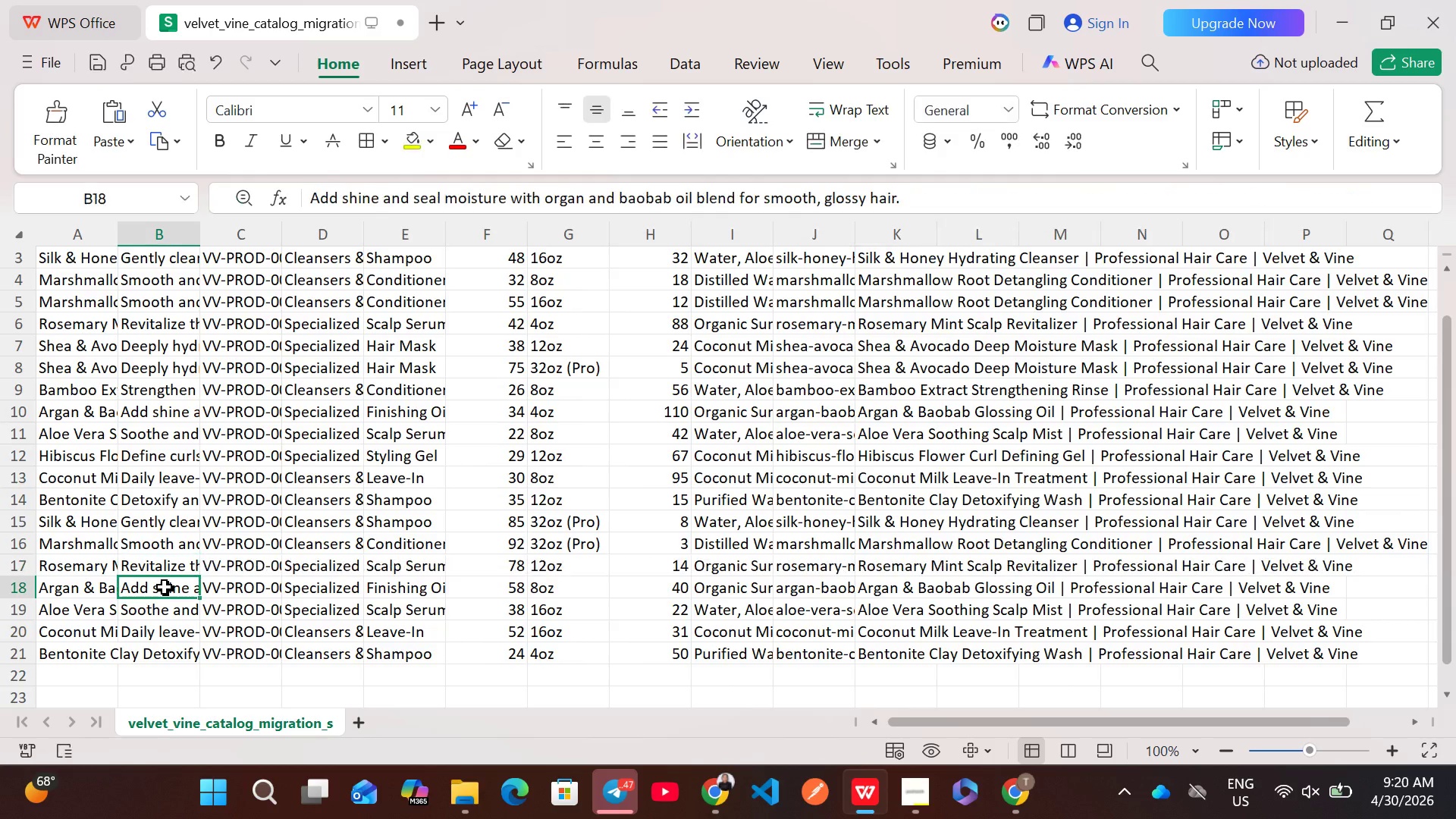 
double_click([165, 587])
 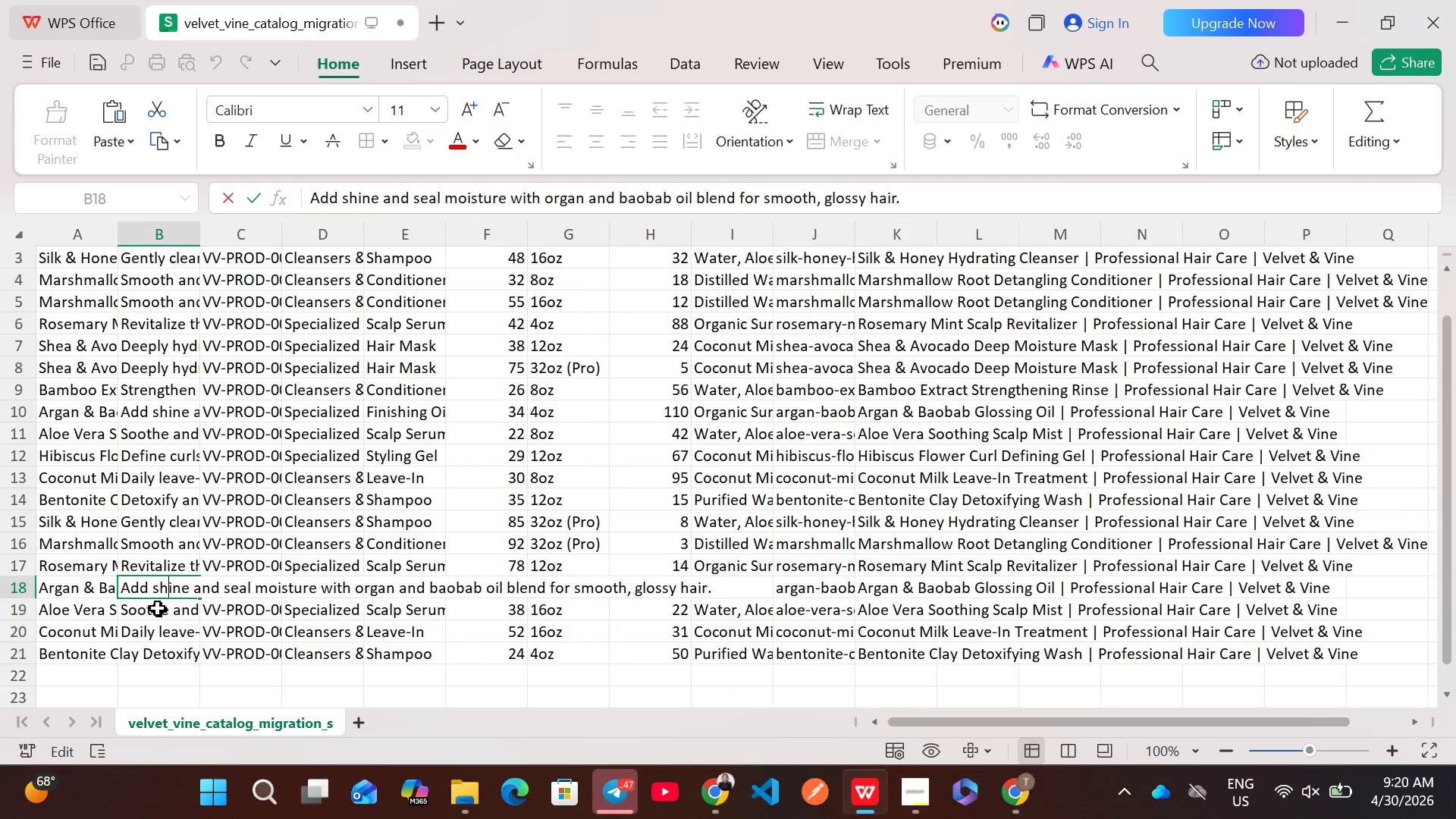 
double_click([158, 608])
 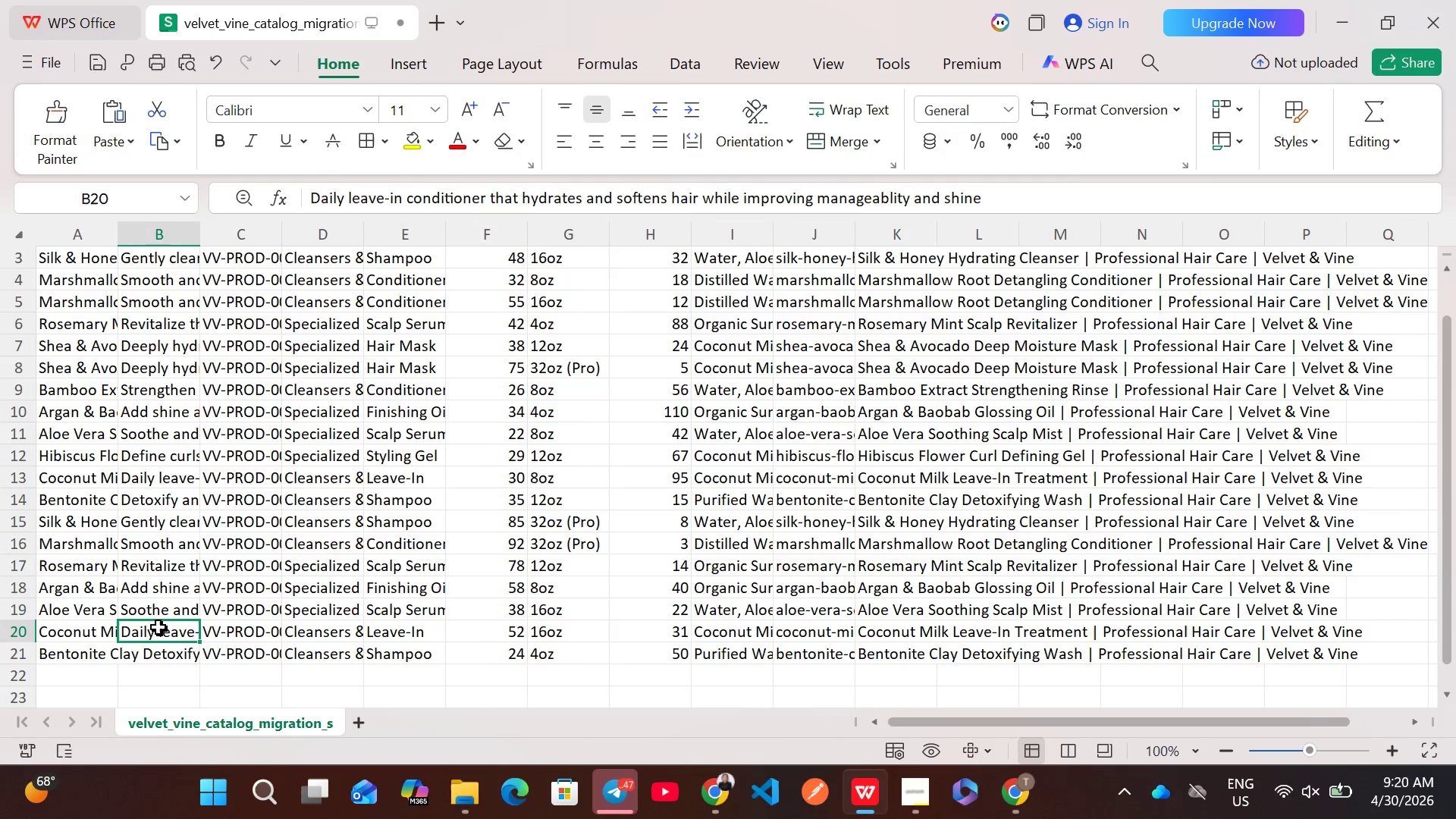 
double_click([158, 627])
 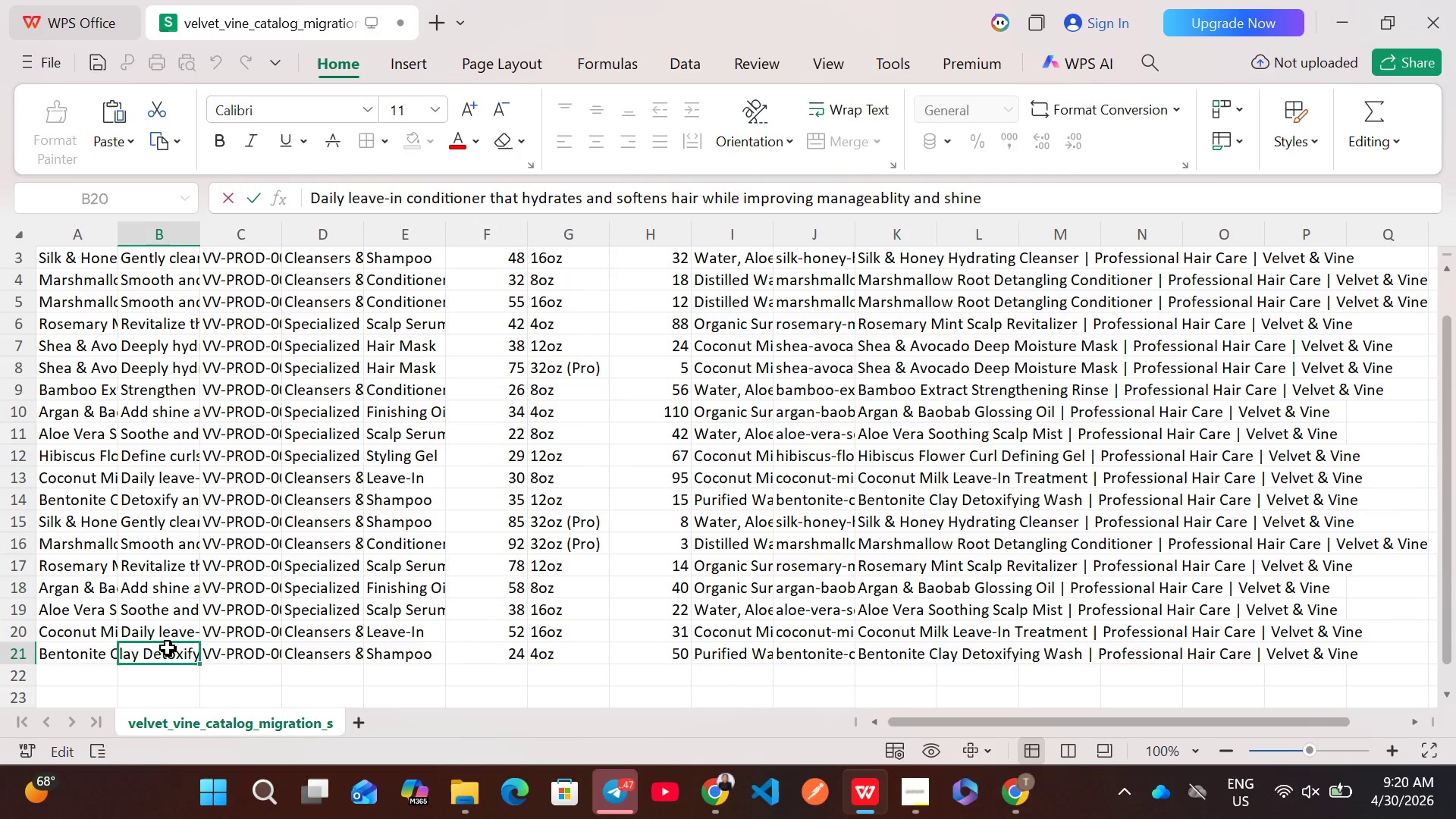 
double_click([168, 648])
 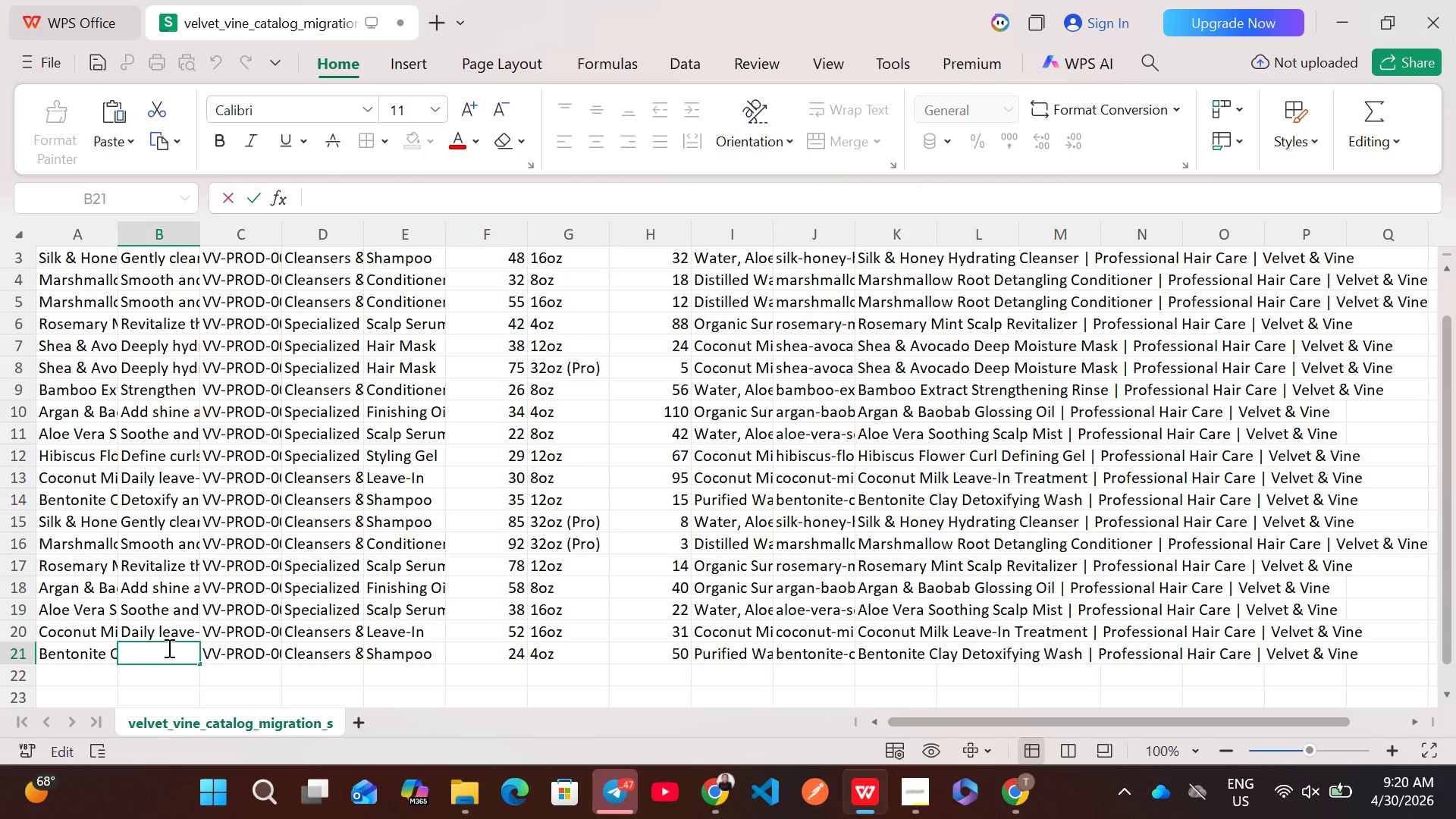 
key(Control+V)
 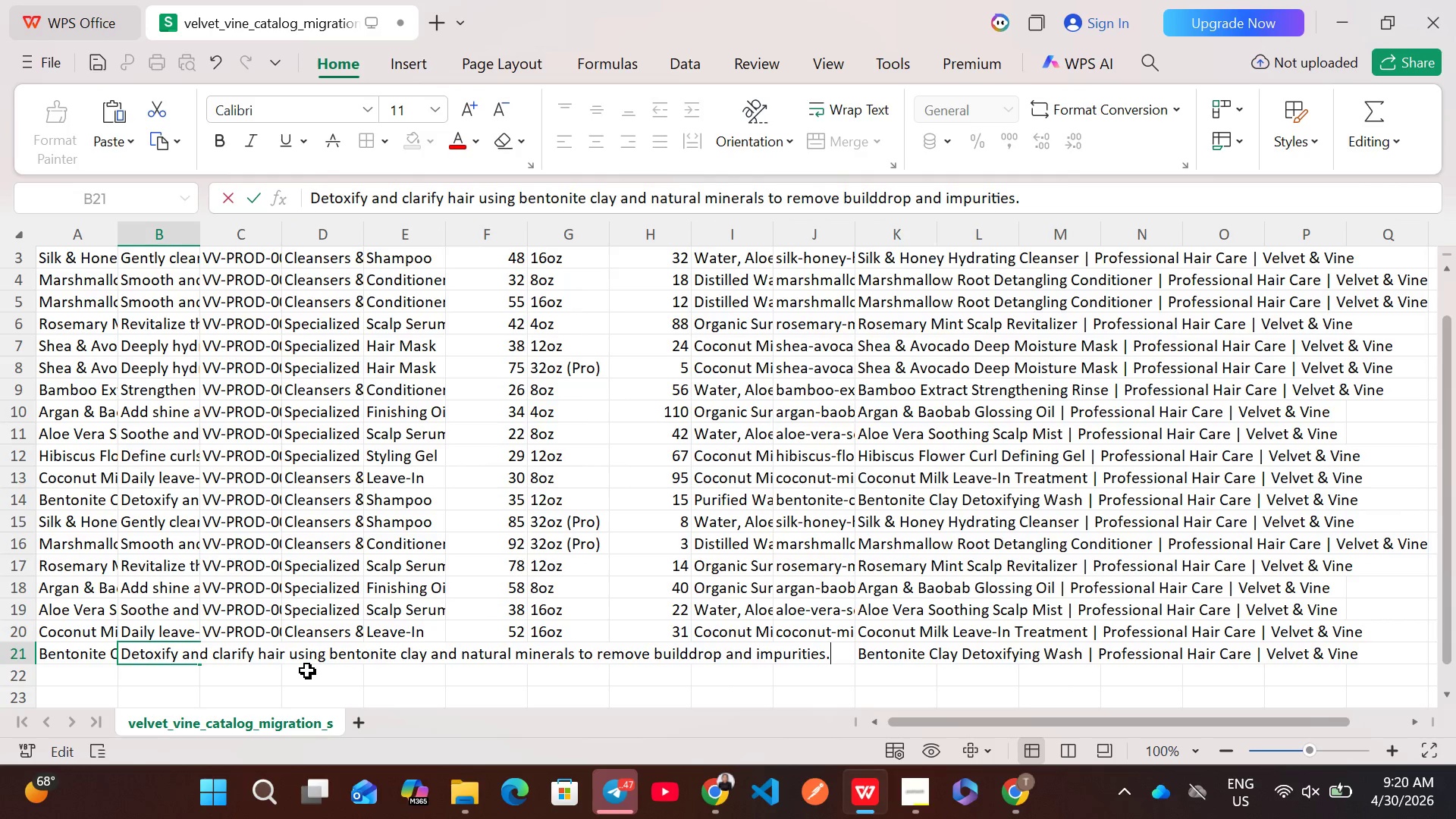 
left_click([307, 670])
 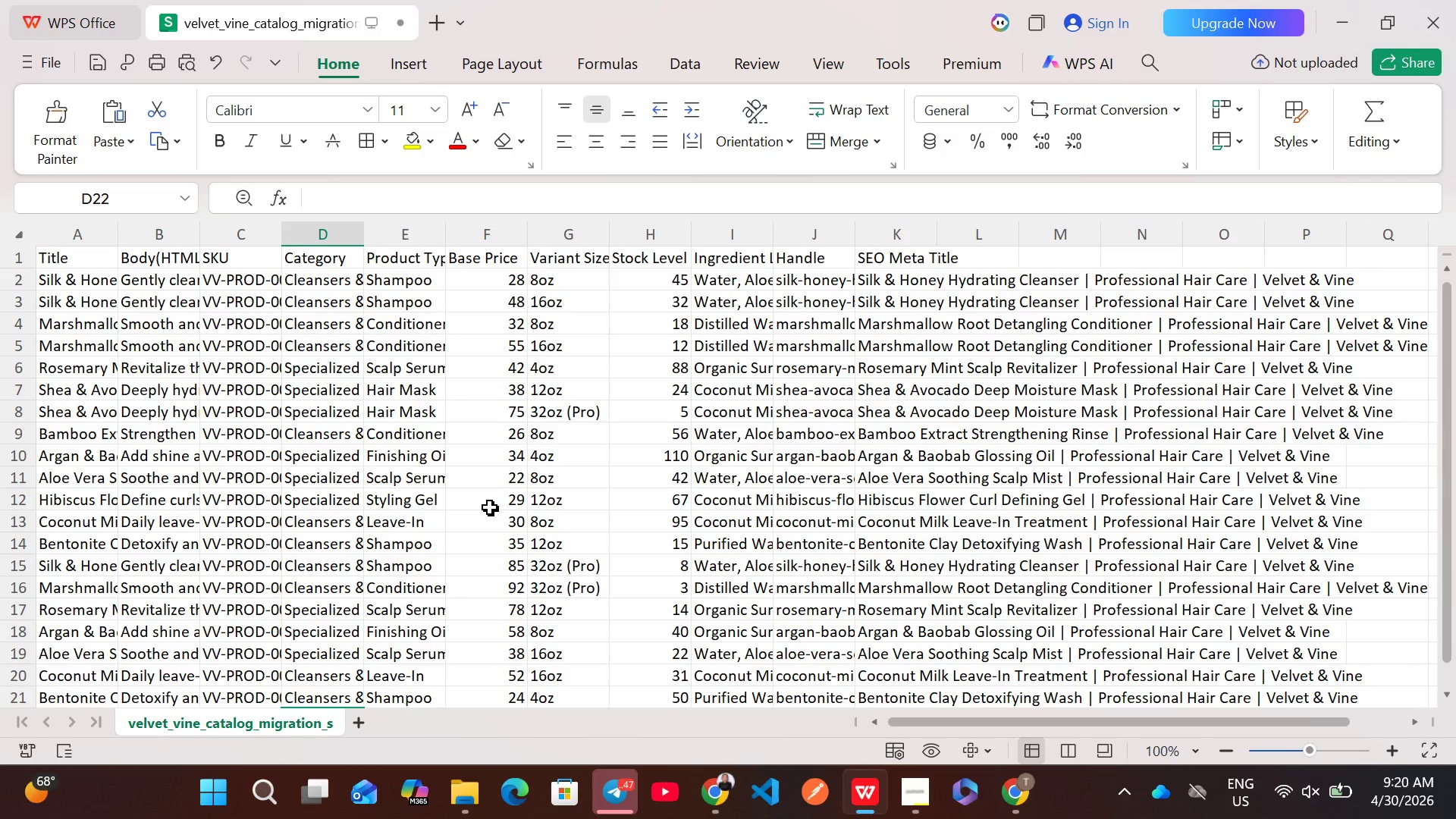 
wait(23.69)
 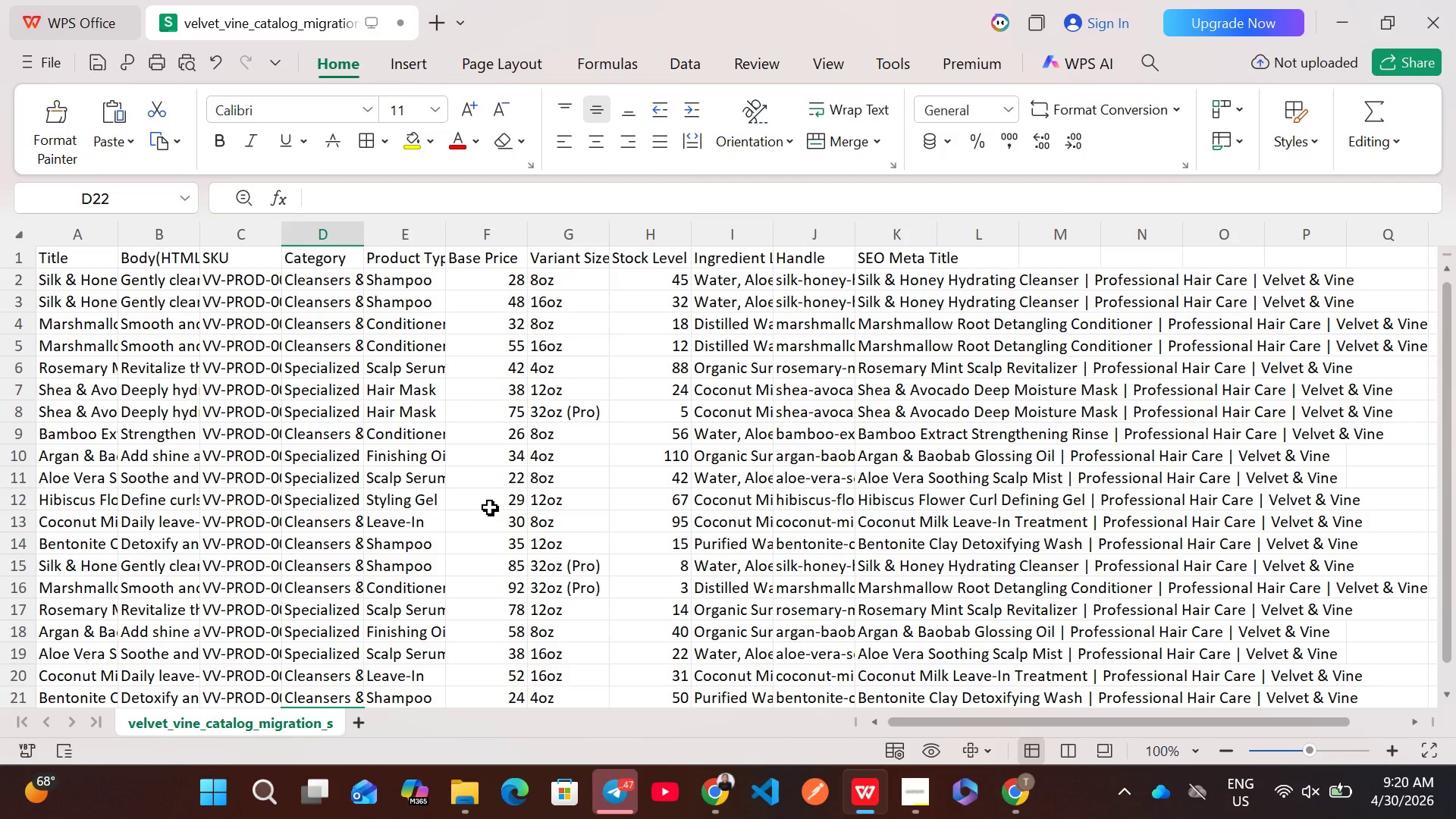 
left_click([479, 256])
 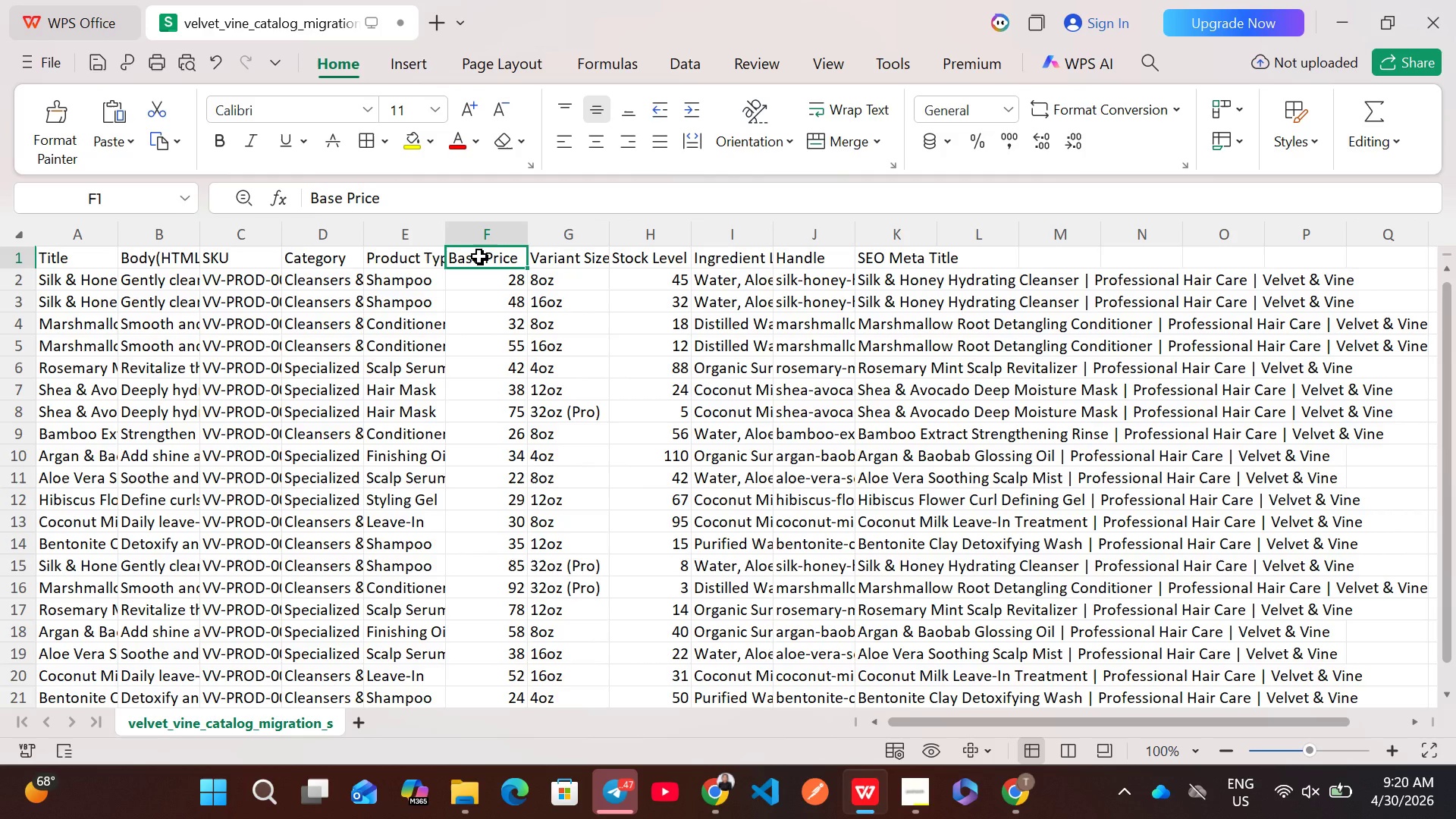 
wait(5.41)
 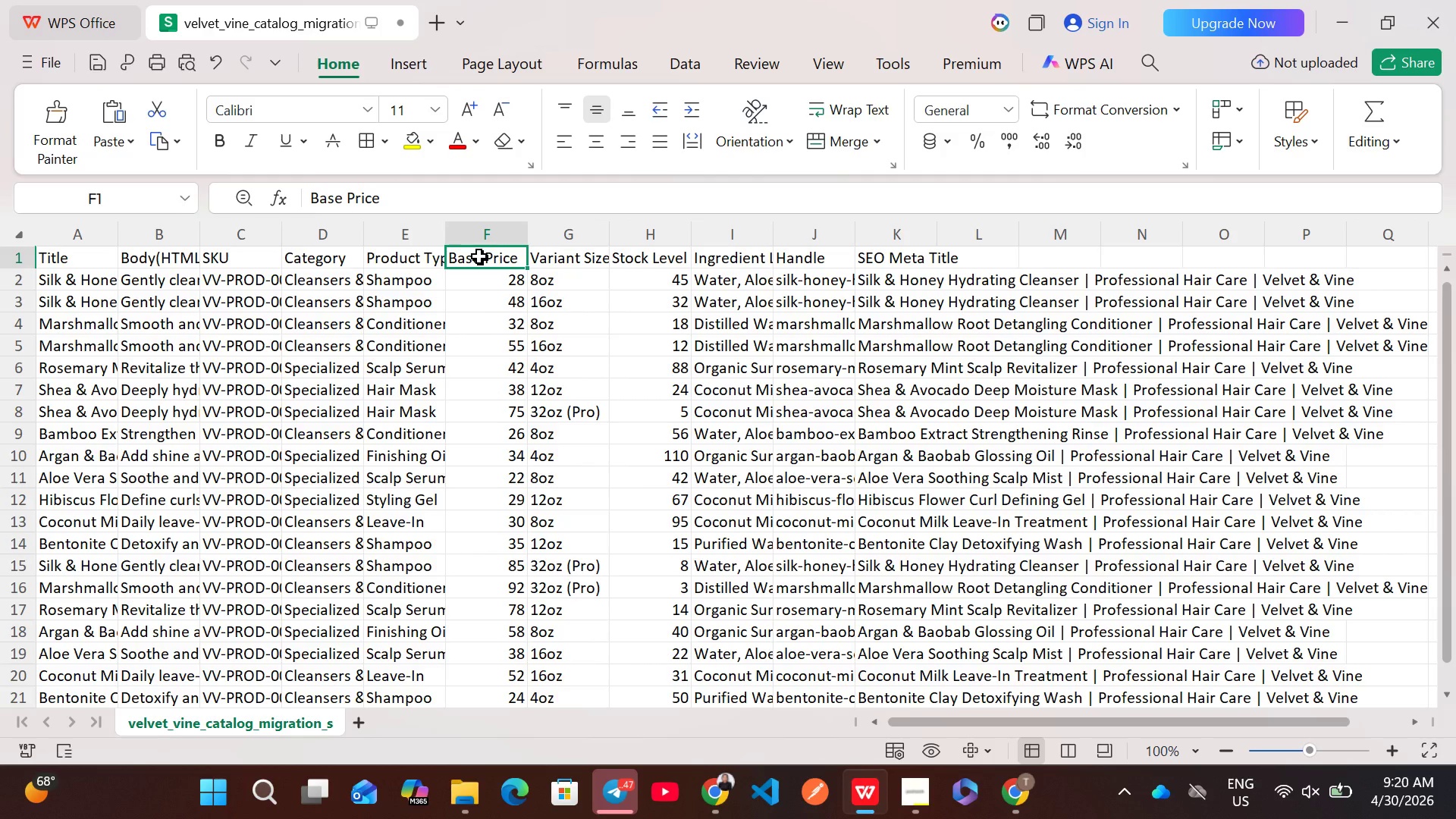 
hold_key(key=ShiftLeft, duration=2.69)
left_click([482, 436])
 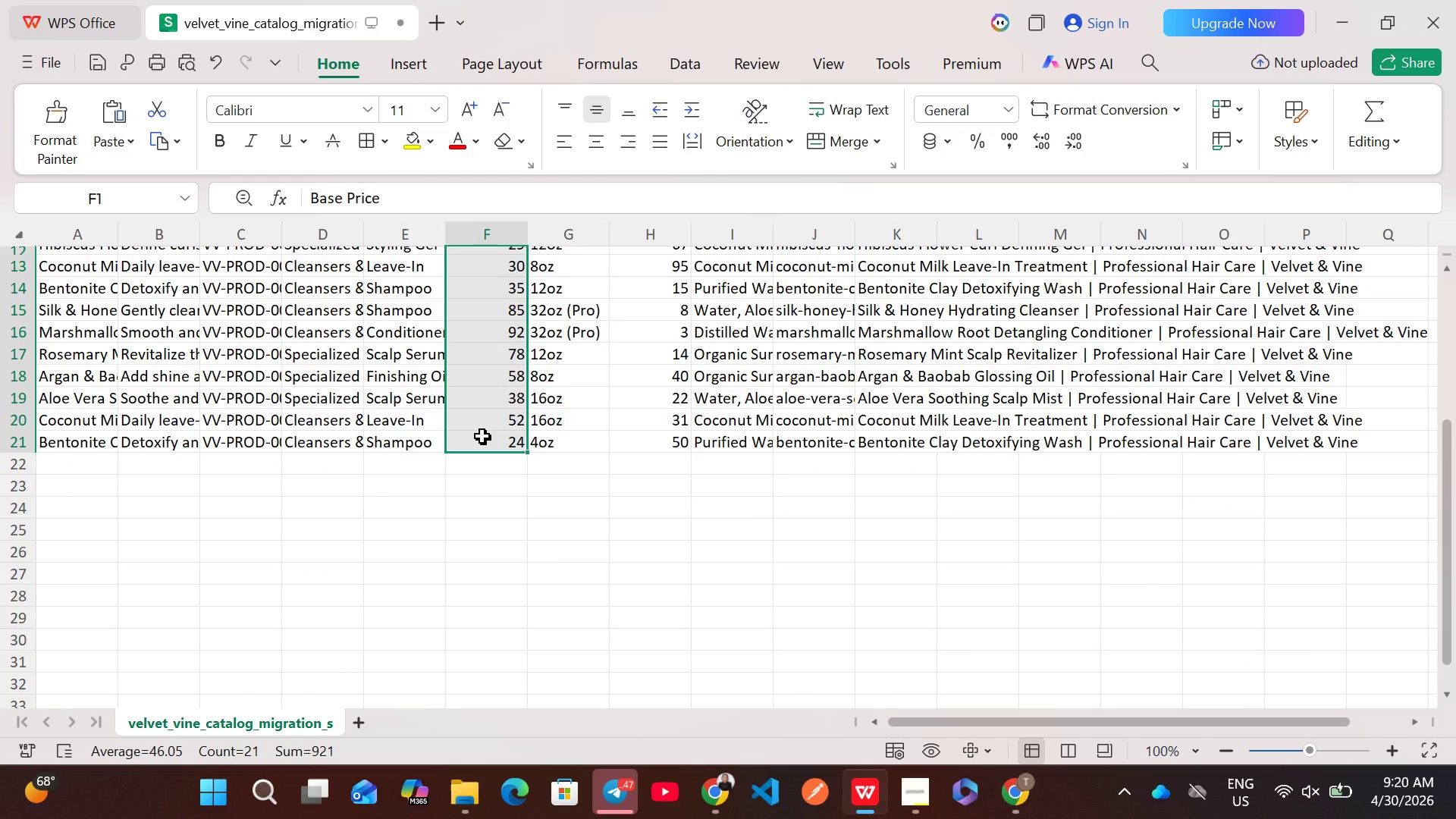 
right_click([482, 436])
 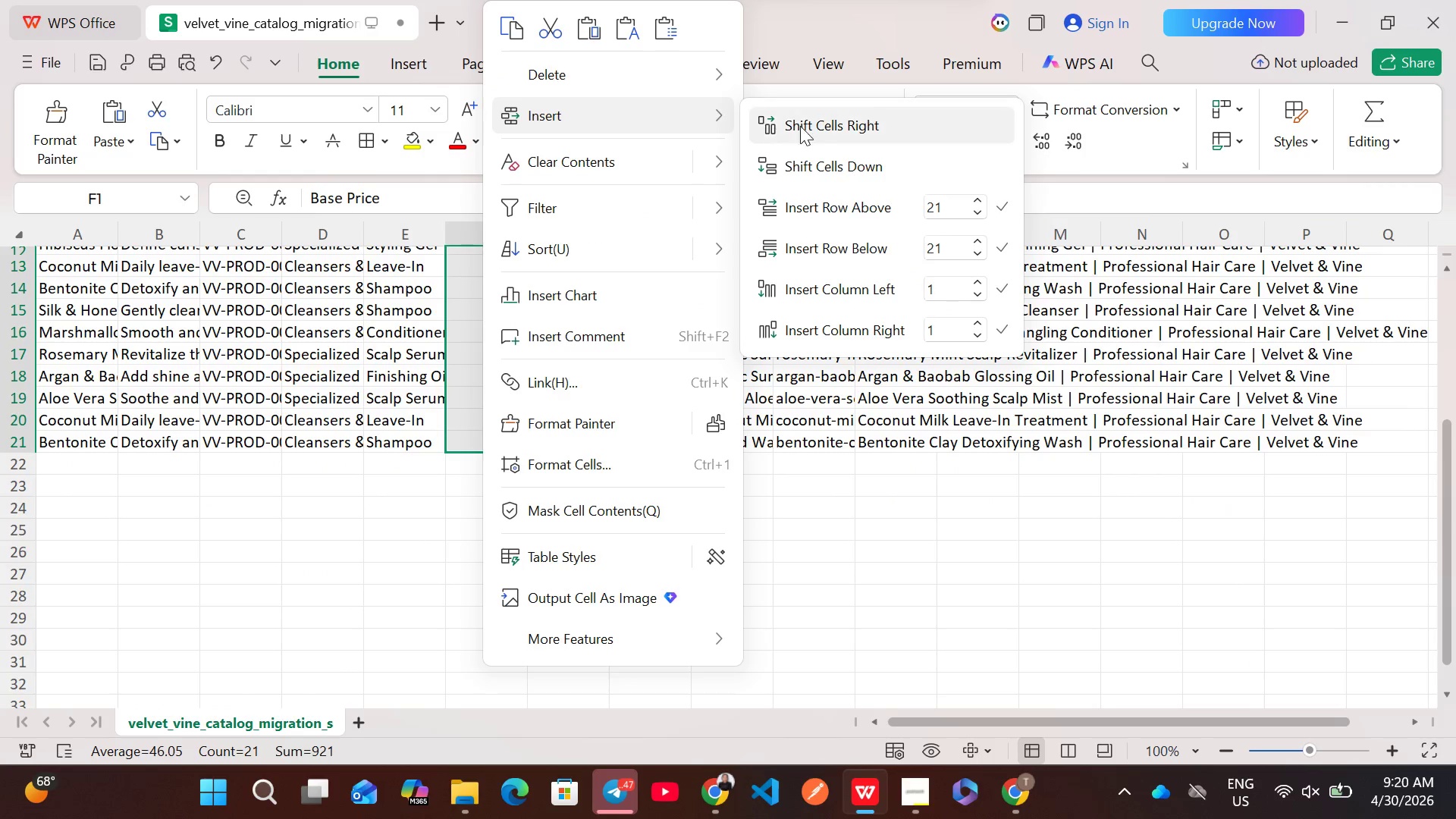 
left_click([817, 123])
 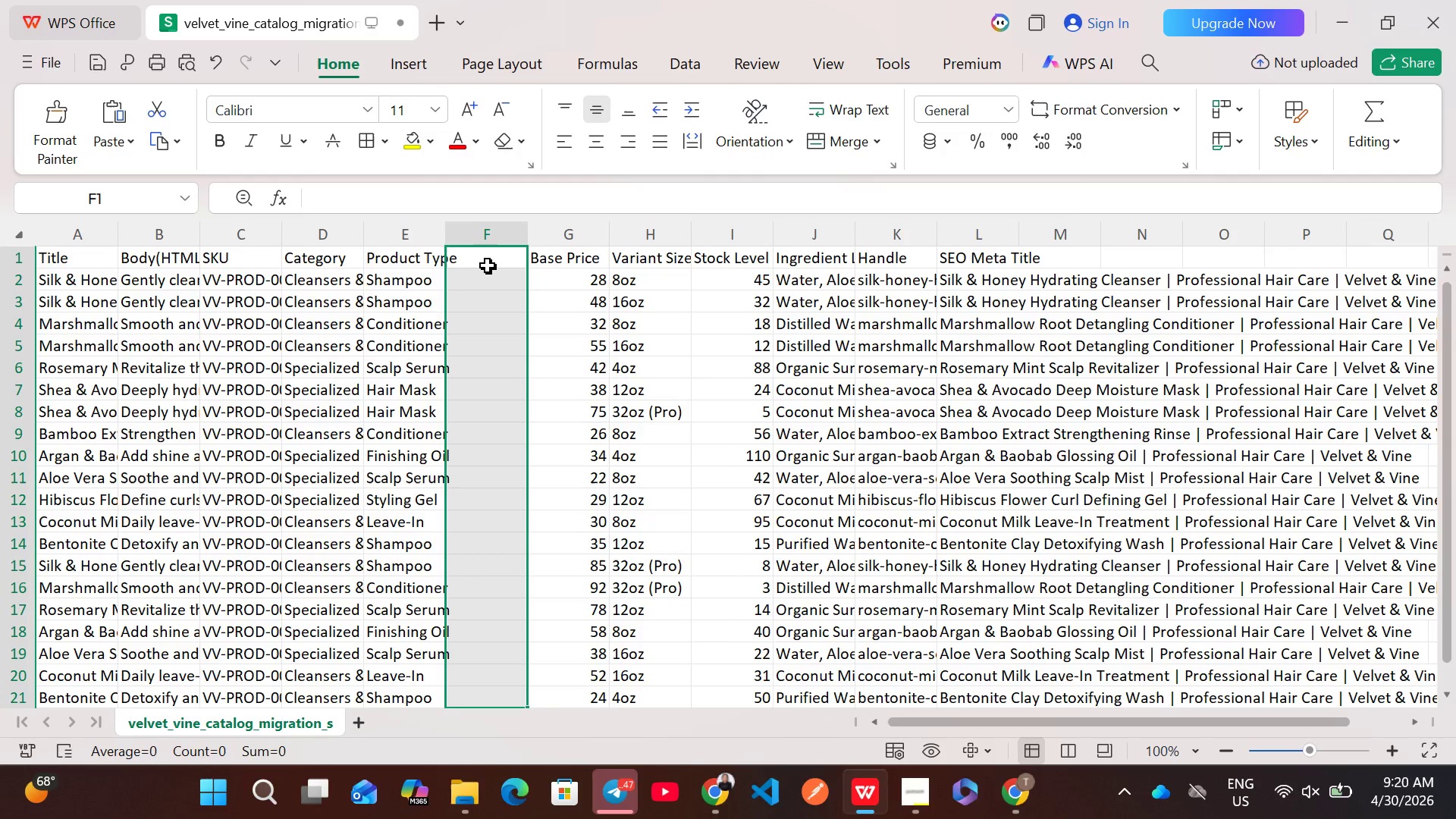 
double_click([477, 260])
 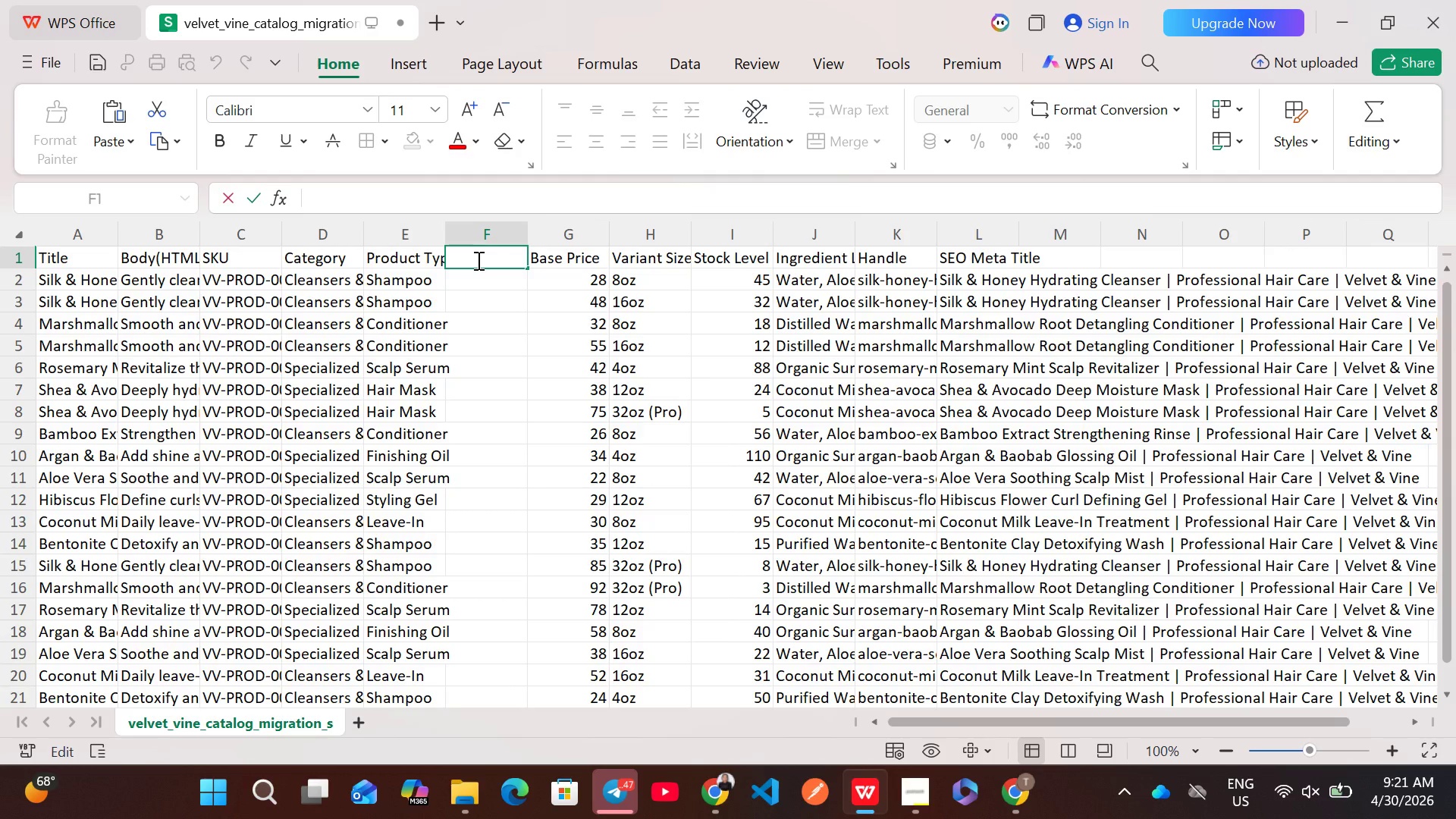 
type(Tags)
 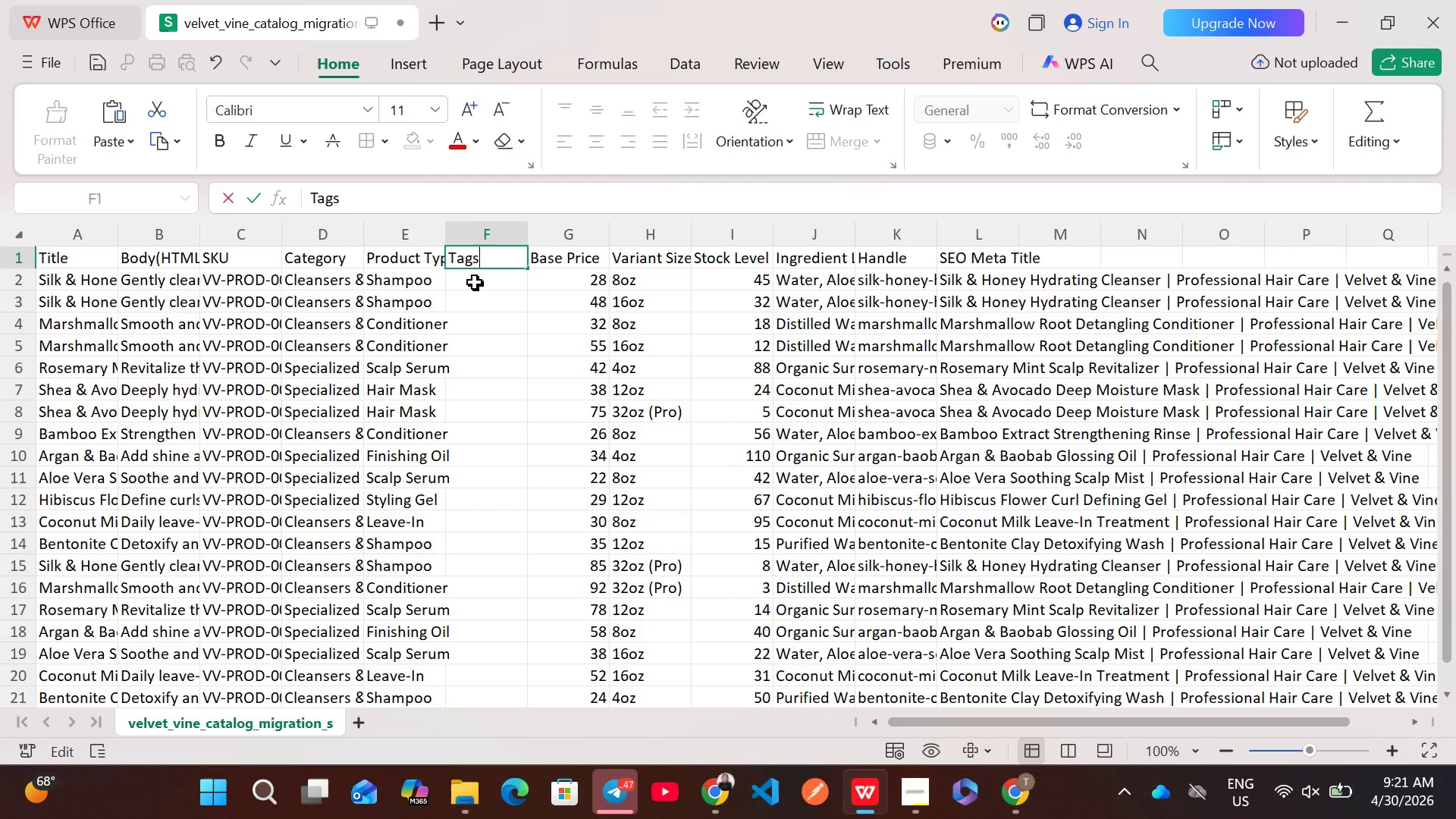 
left_click([475, 281])
 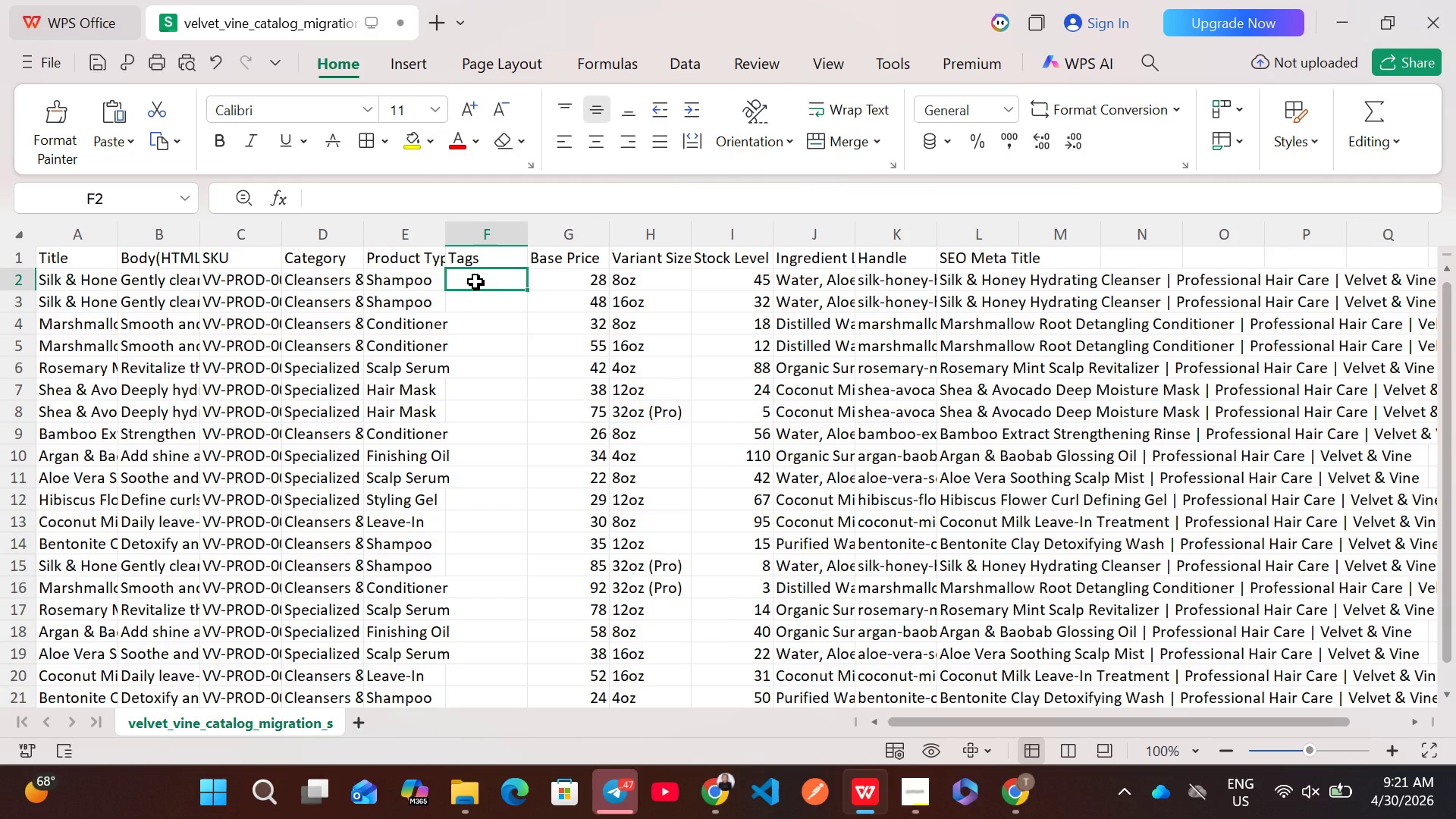 
wait(9.95)
 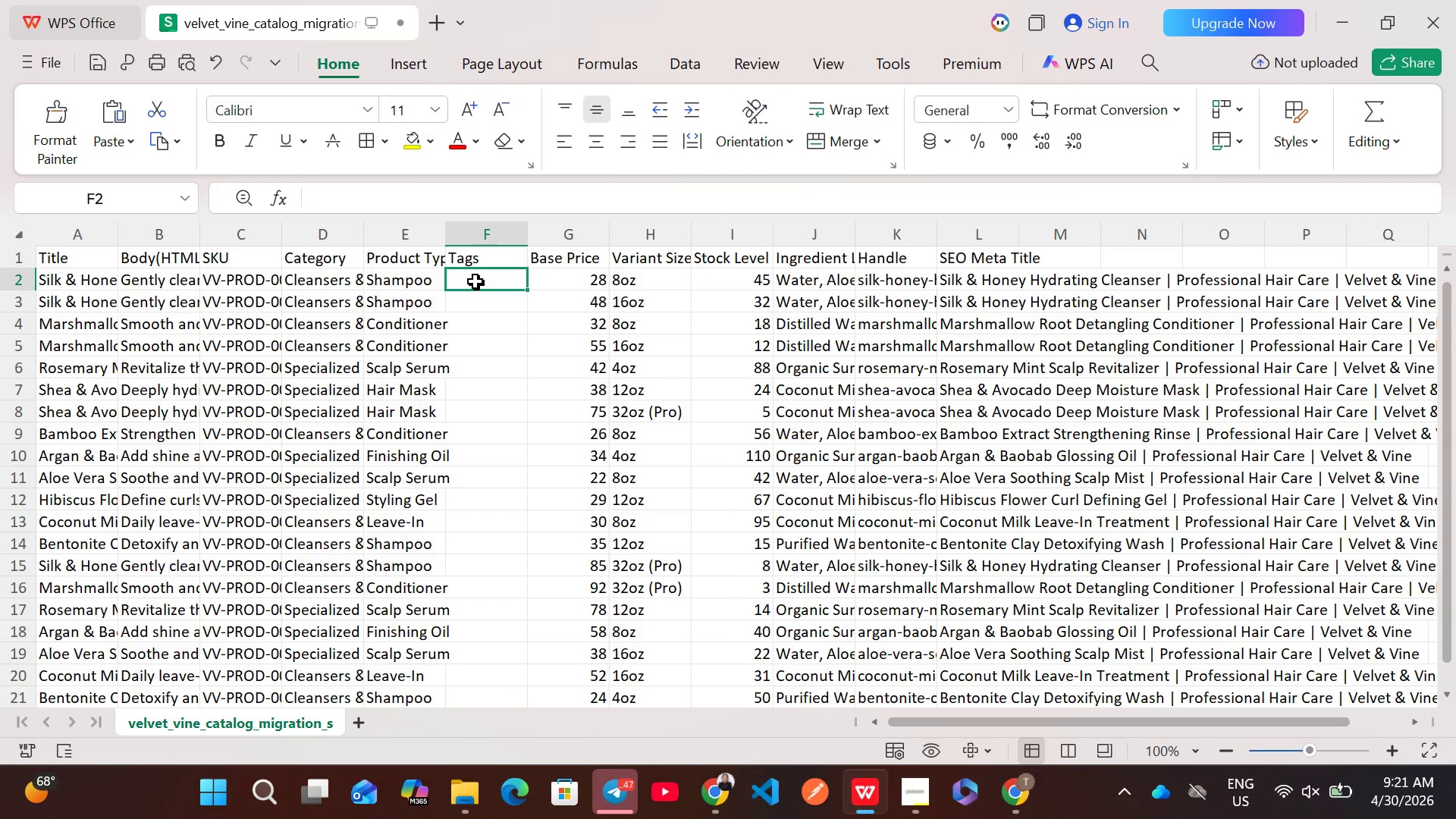 
hold_key(key=ShiftLeft, duration=0.5)
 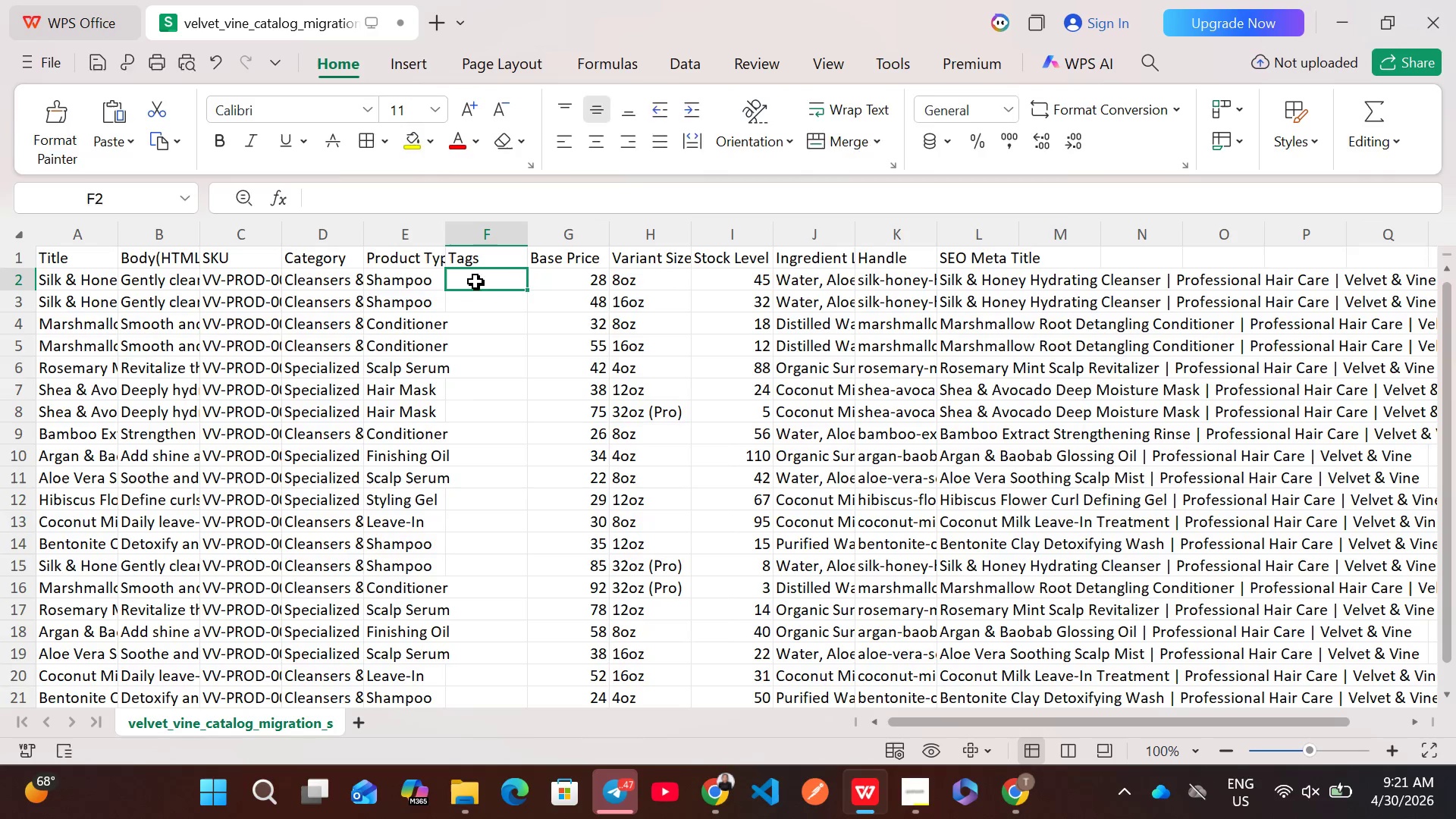 
type(cleanser,wash day)
 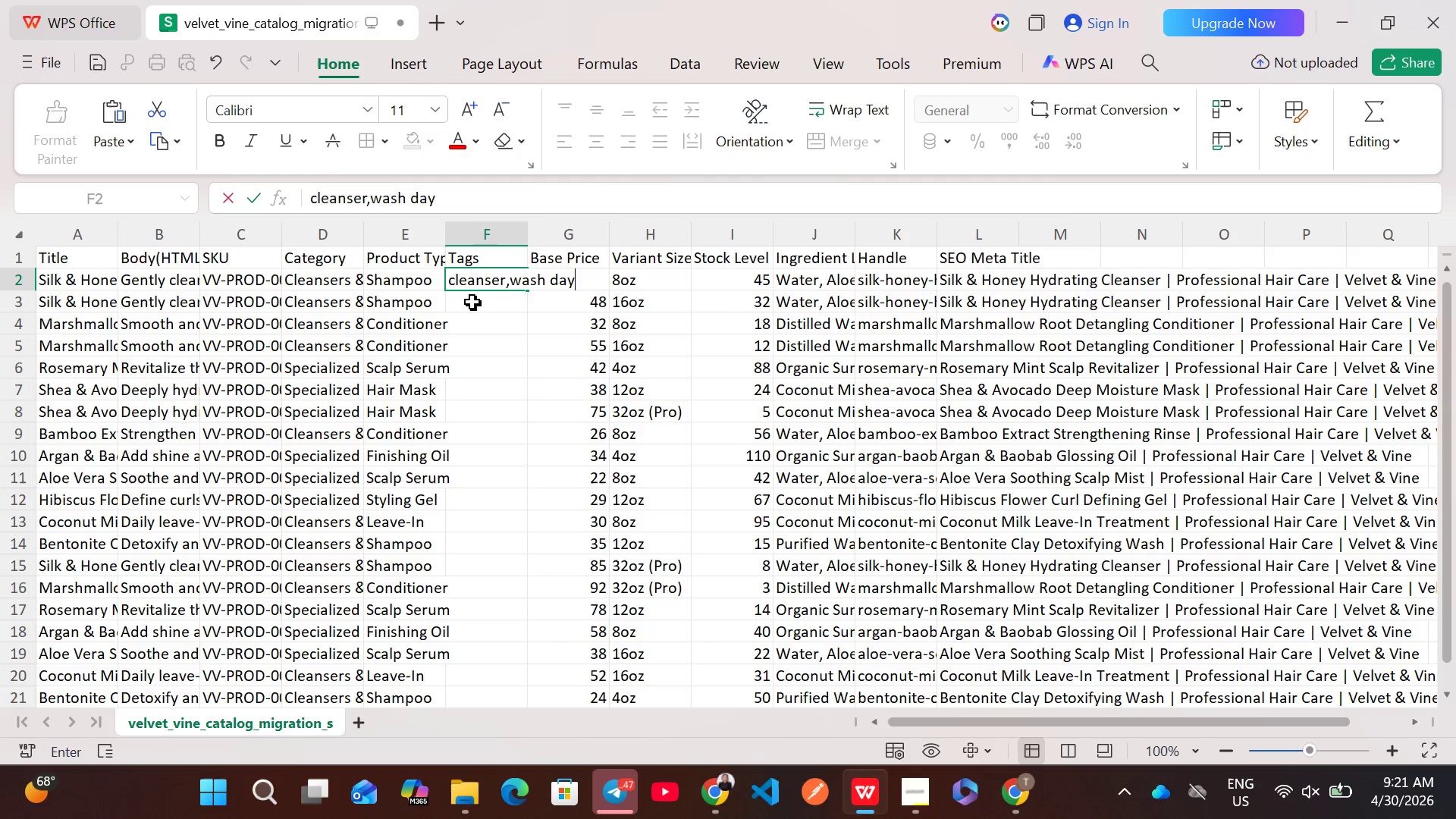 
left_click([472, 303])
 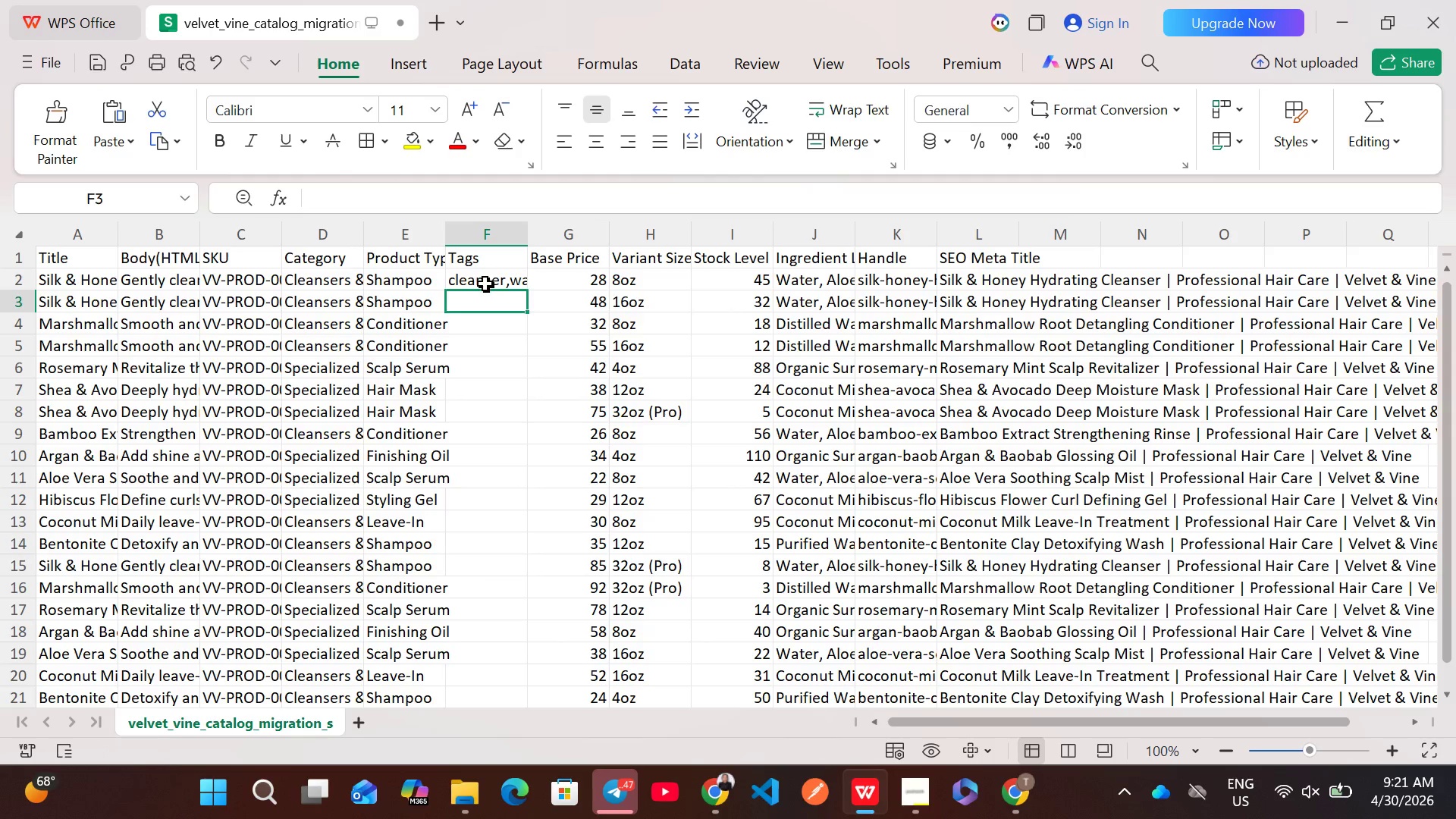 
double_click([485, 284])
 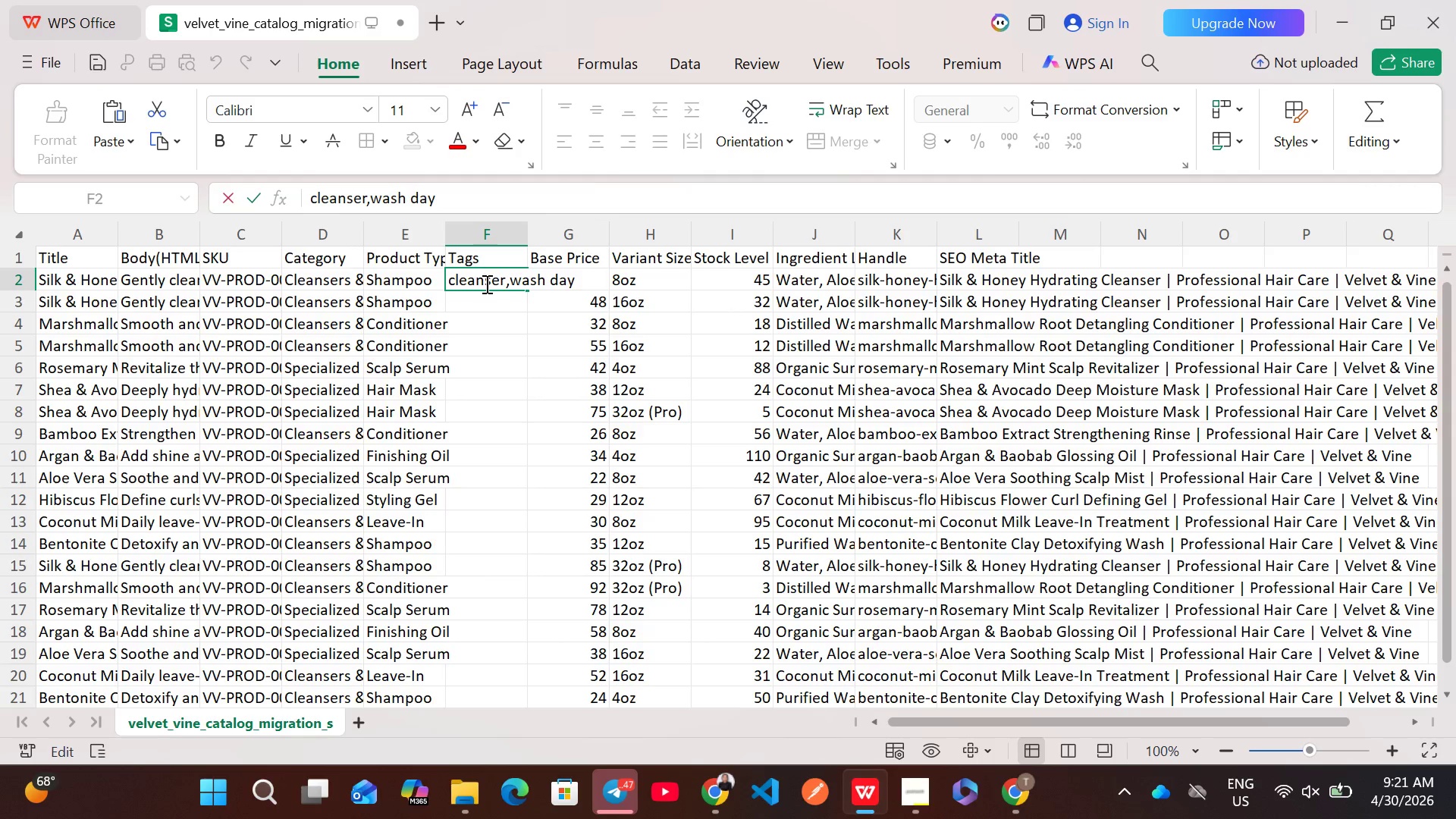 
key(Control+A)
 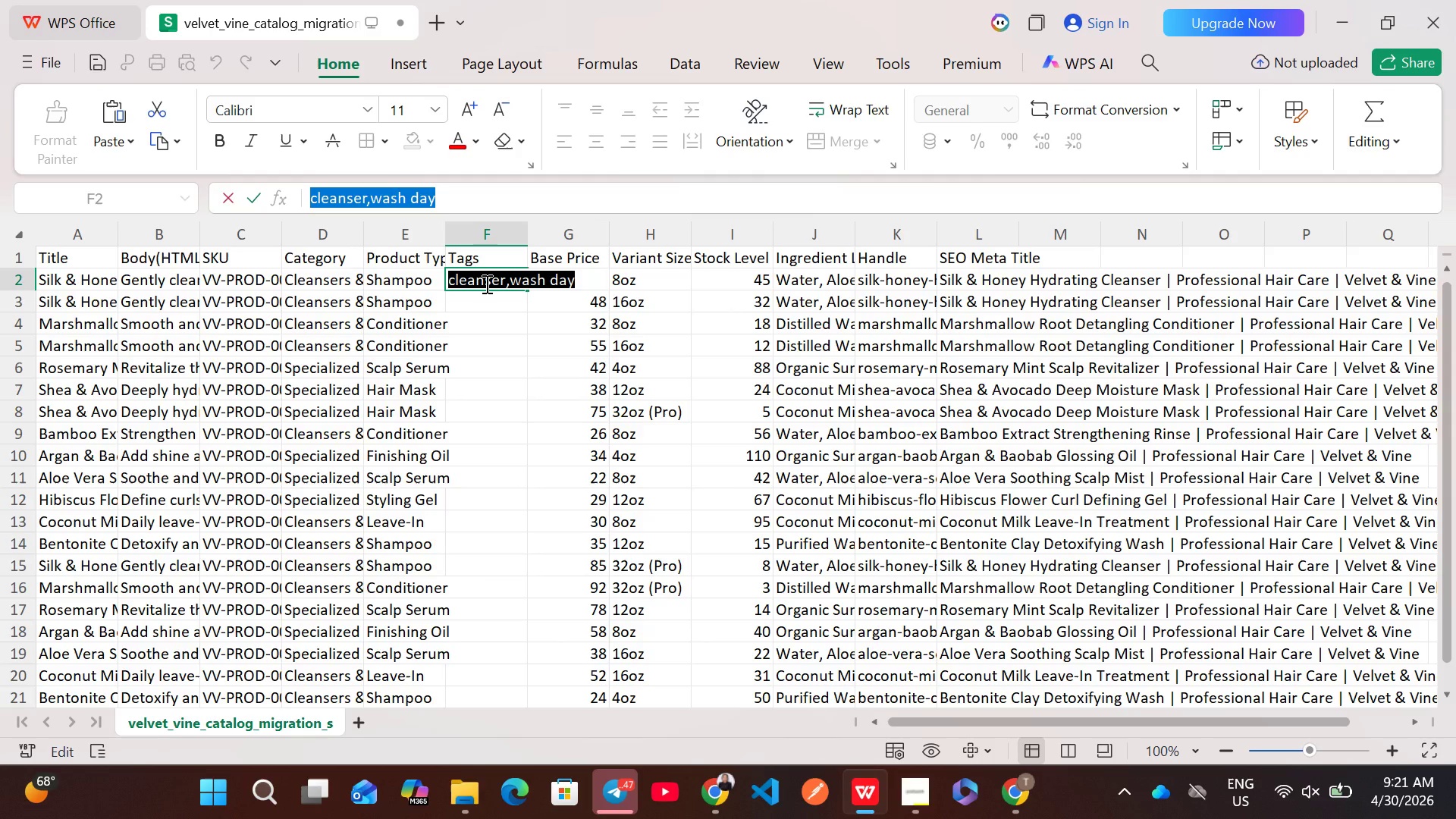 
key(Control+C)
 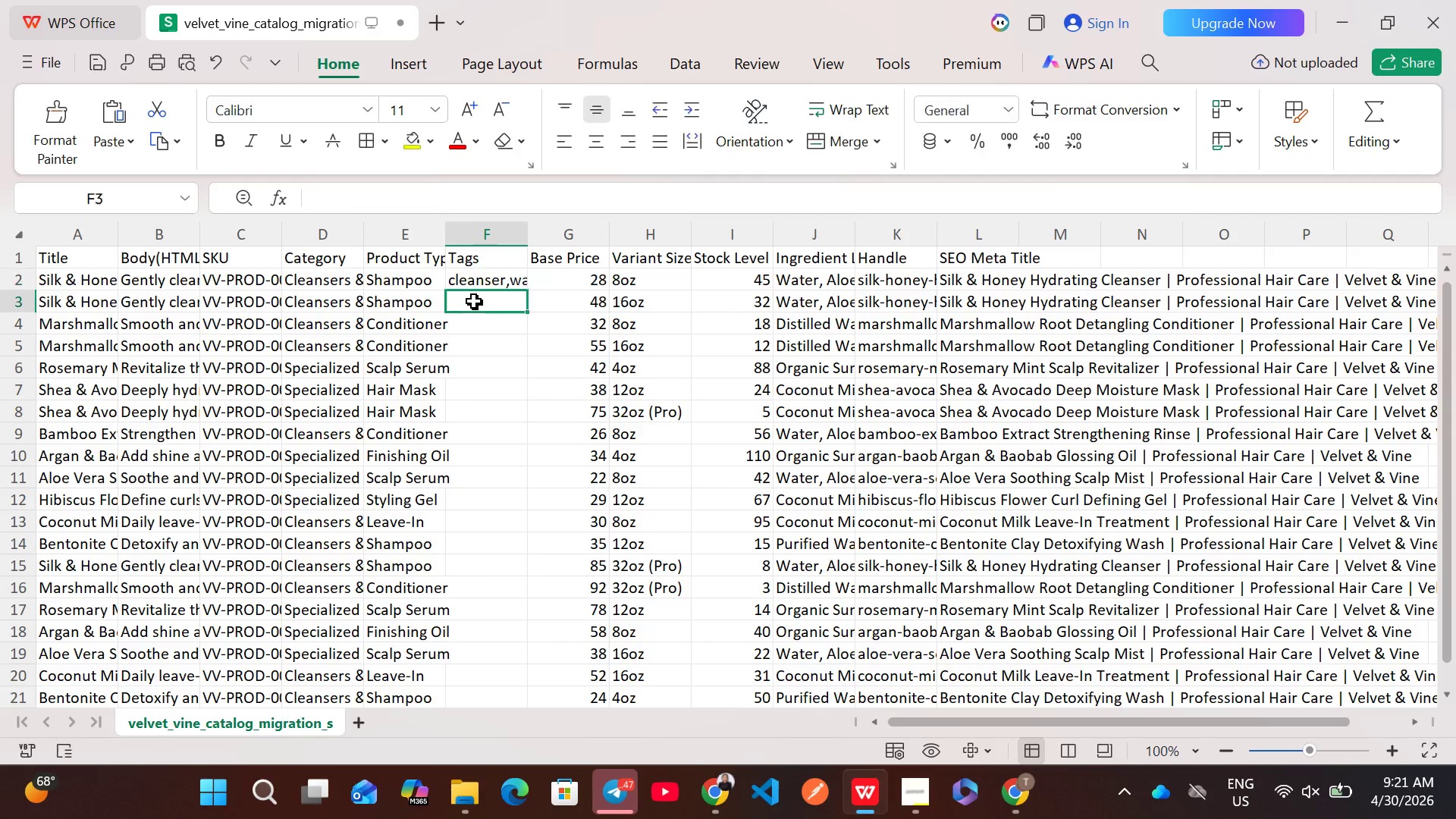 
double_click([474, 301])
 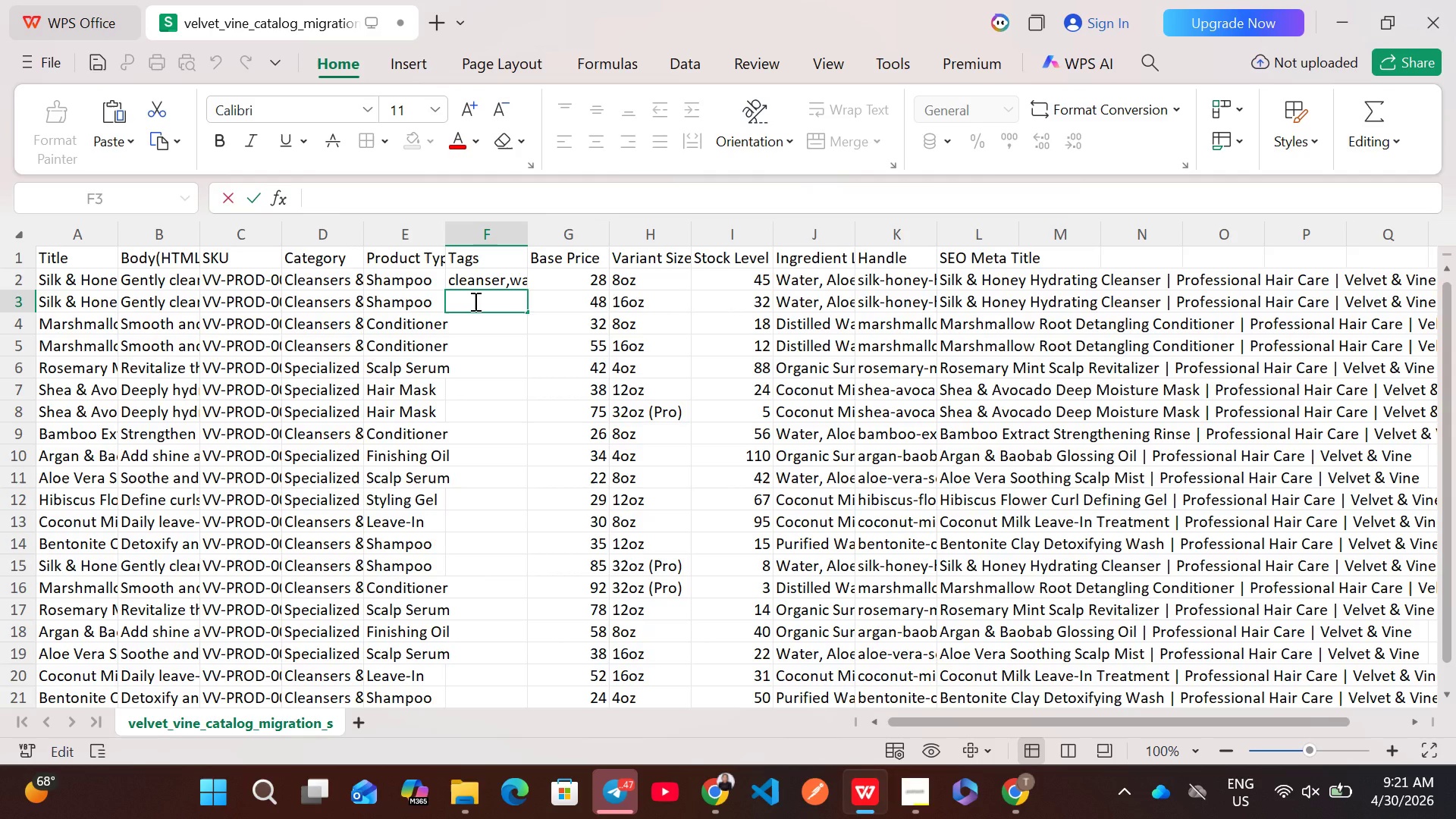 
key(Control+V)
 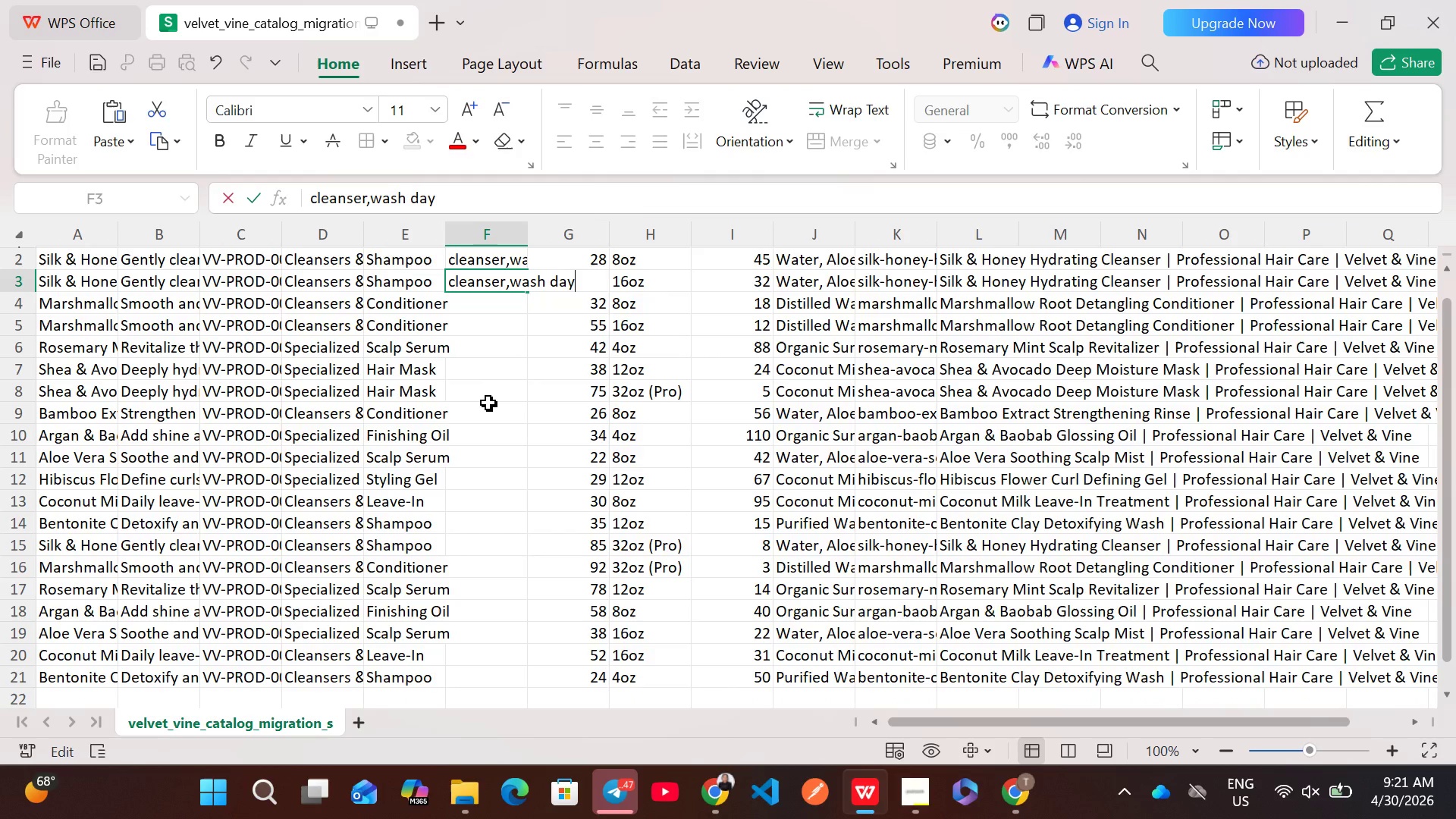 
key(Enter)
 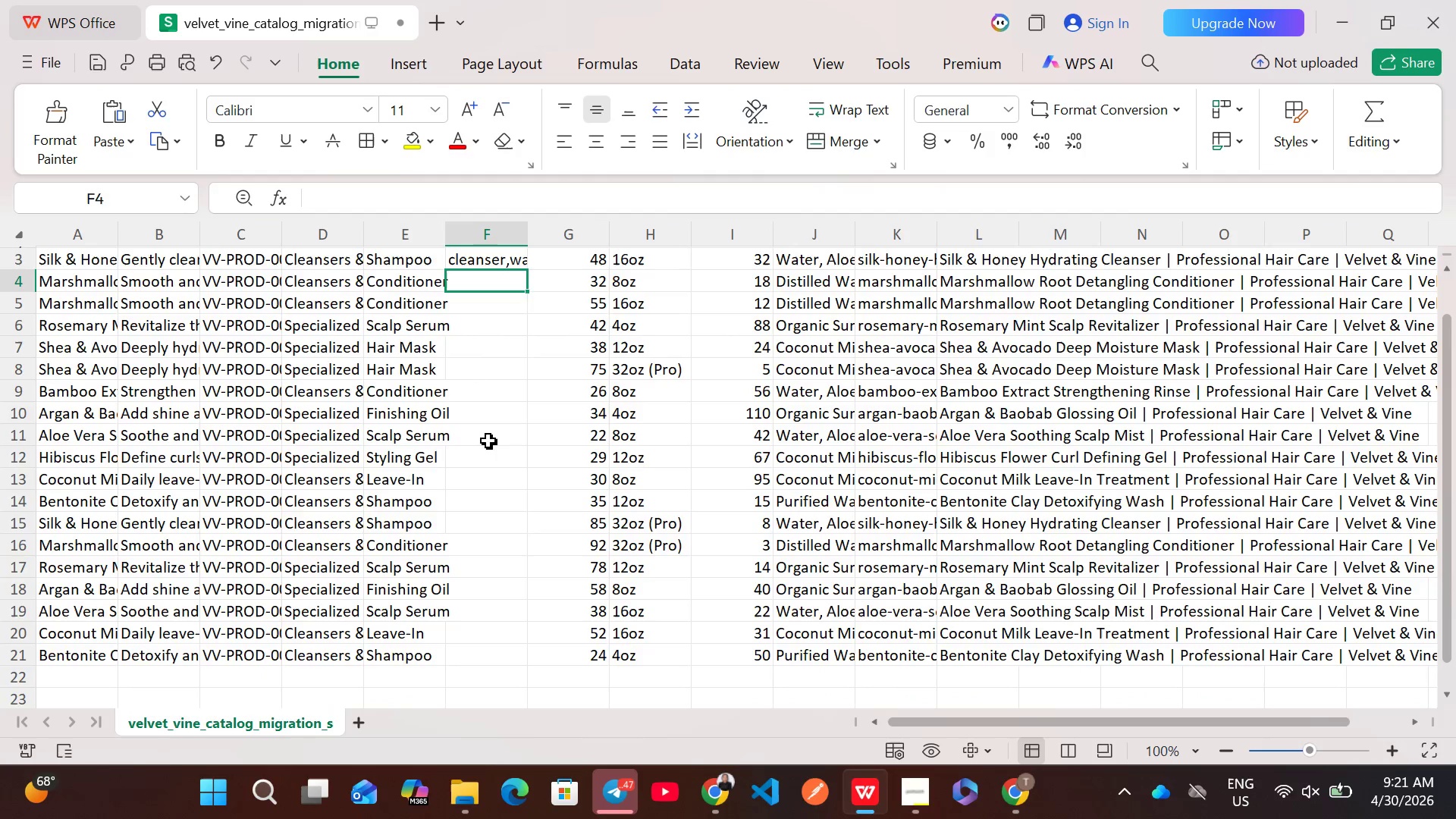 
left_click([491, 518])
 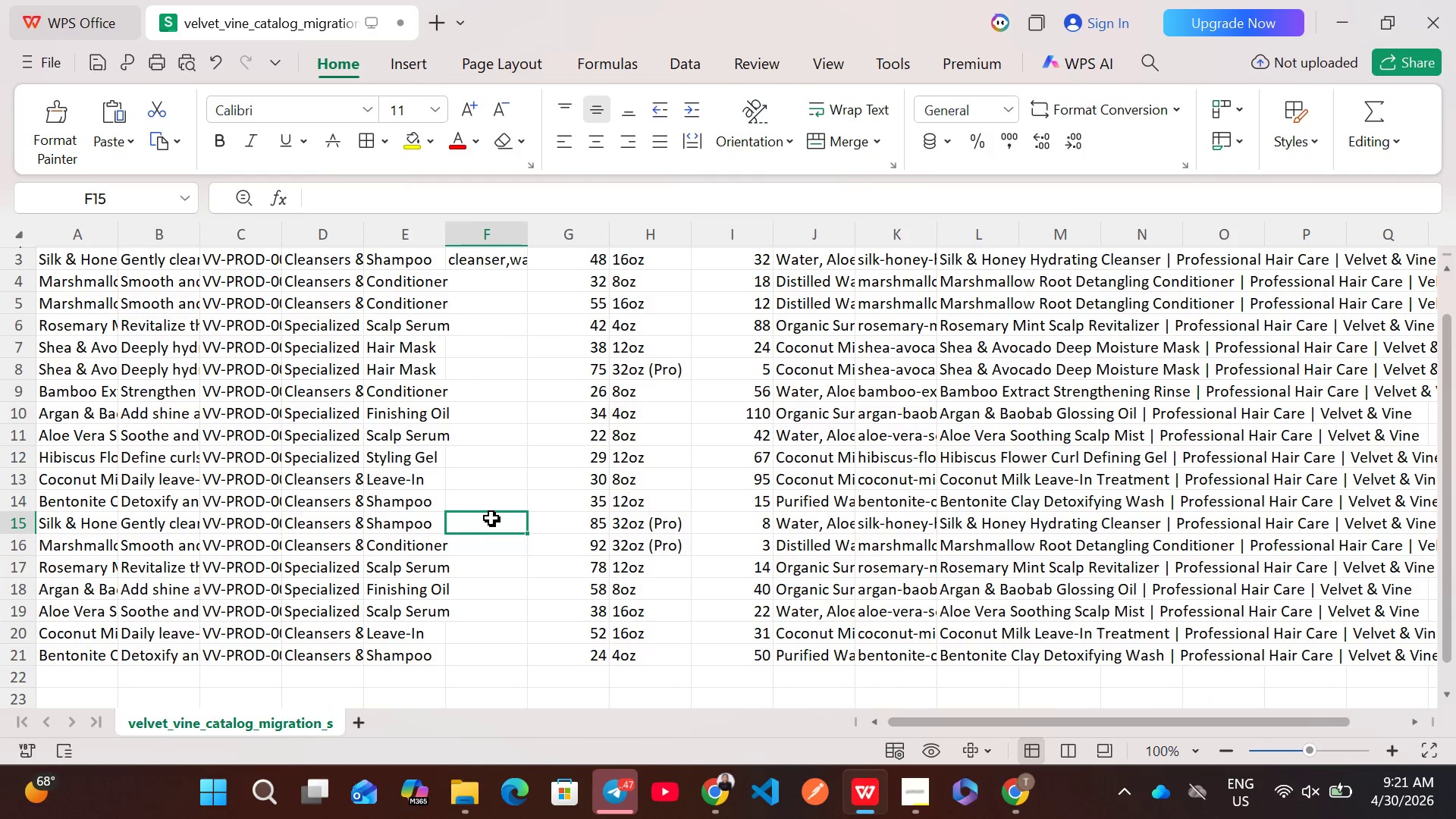 
double_click([491, 518])
 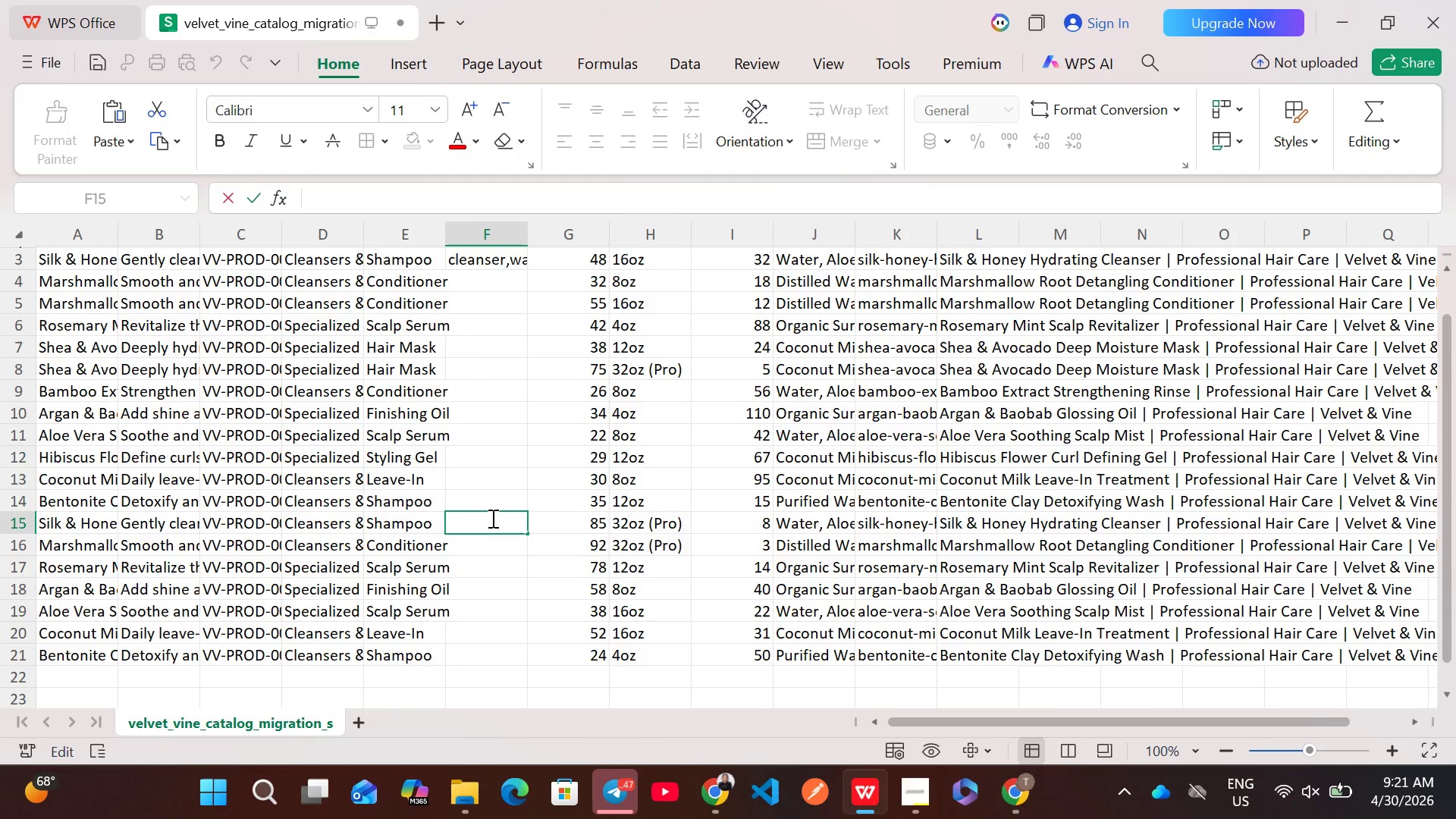 
key(Control+V)
 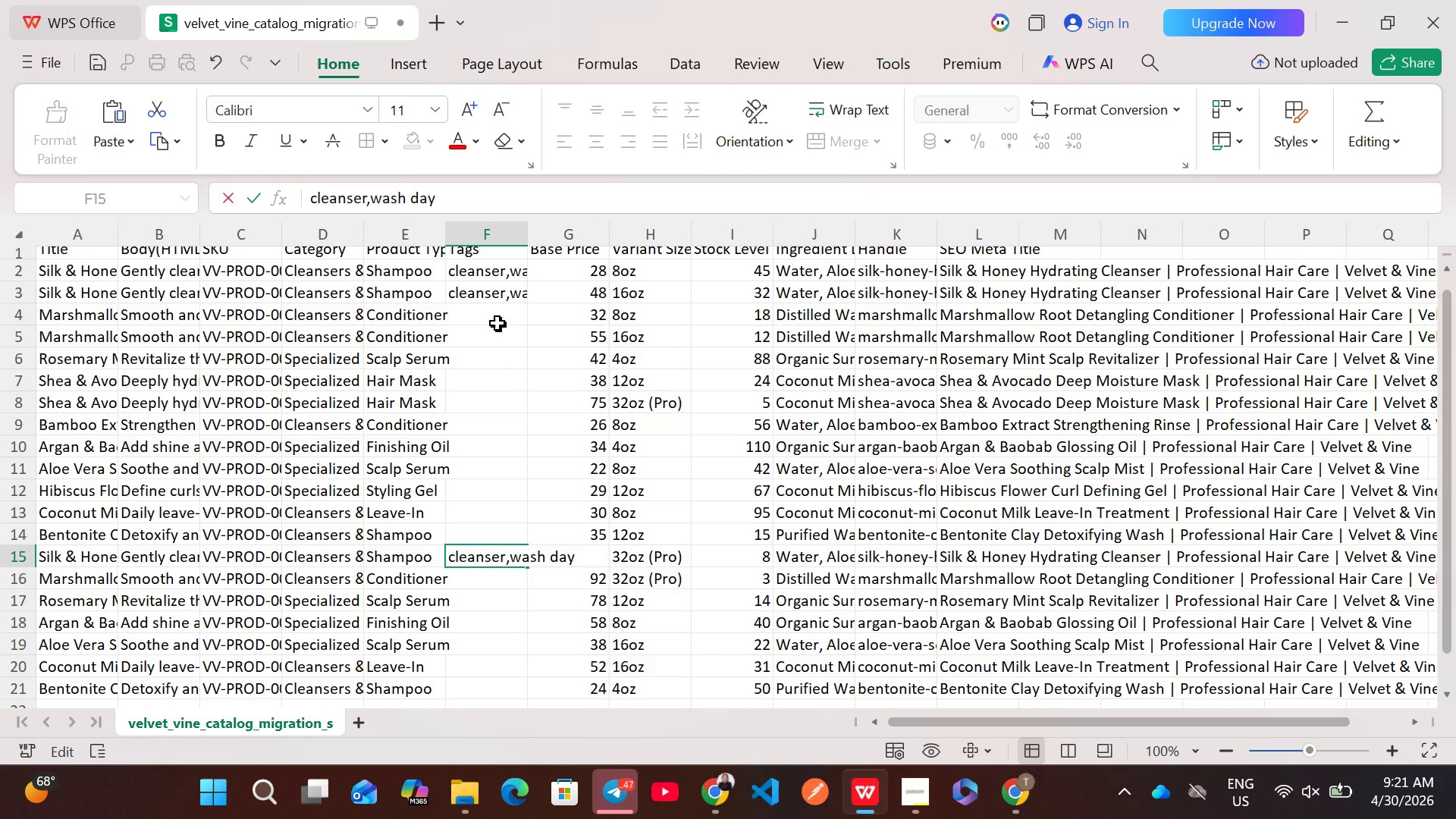 
left_click([497, 318])
 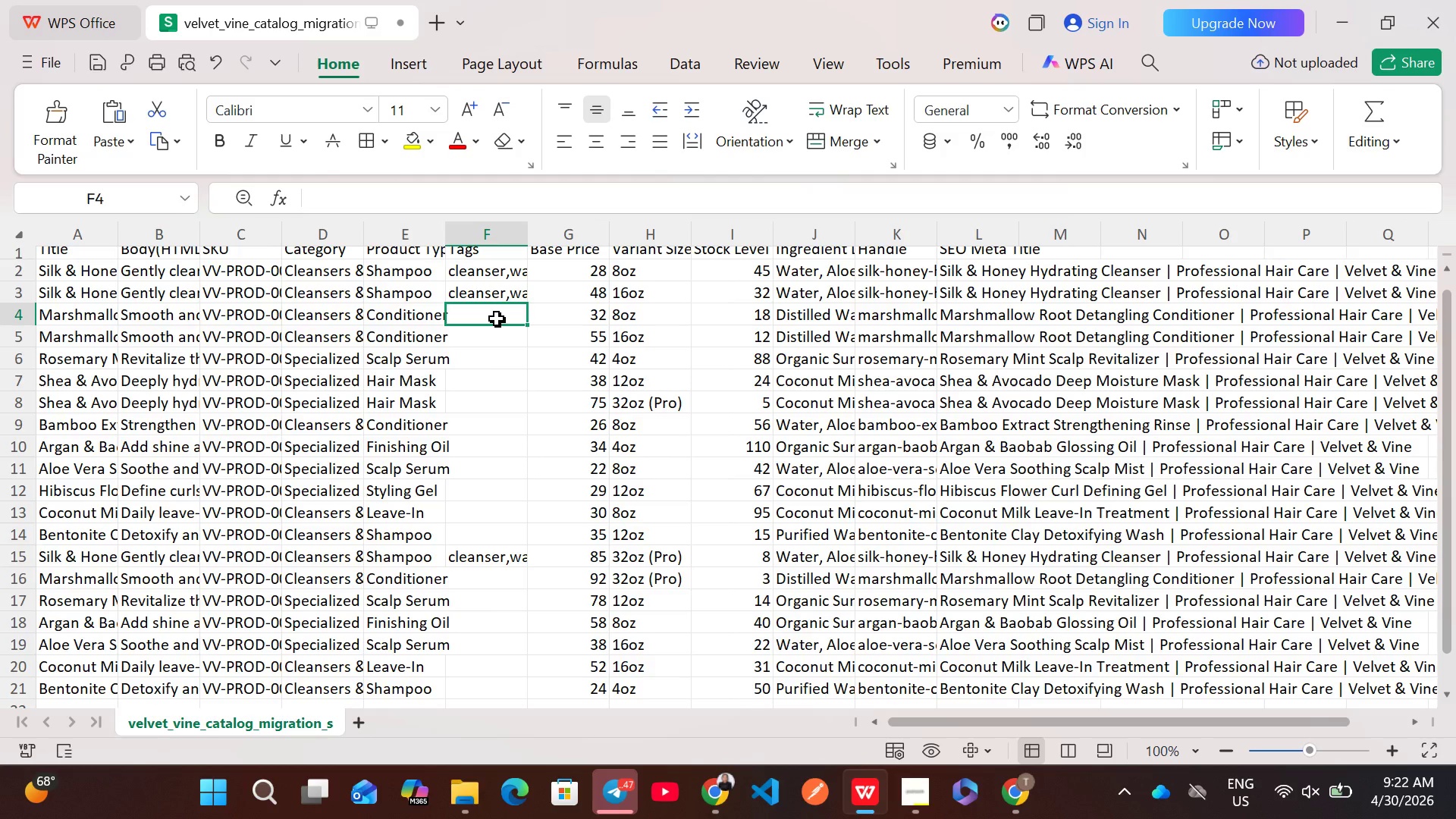 
wait(38.92)
 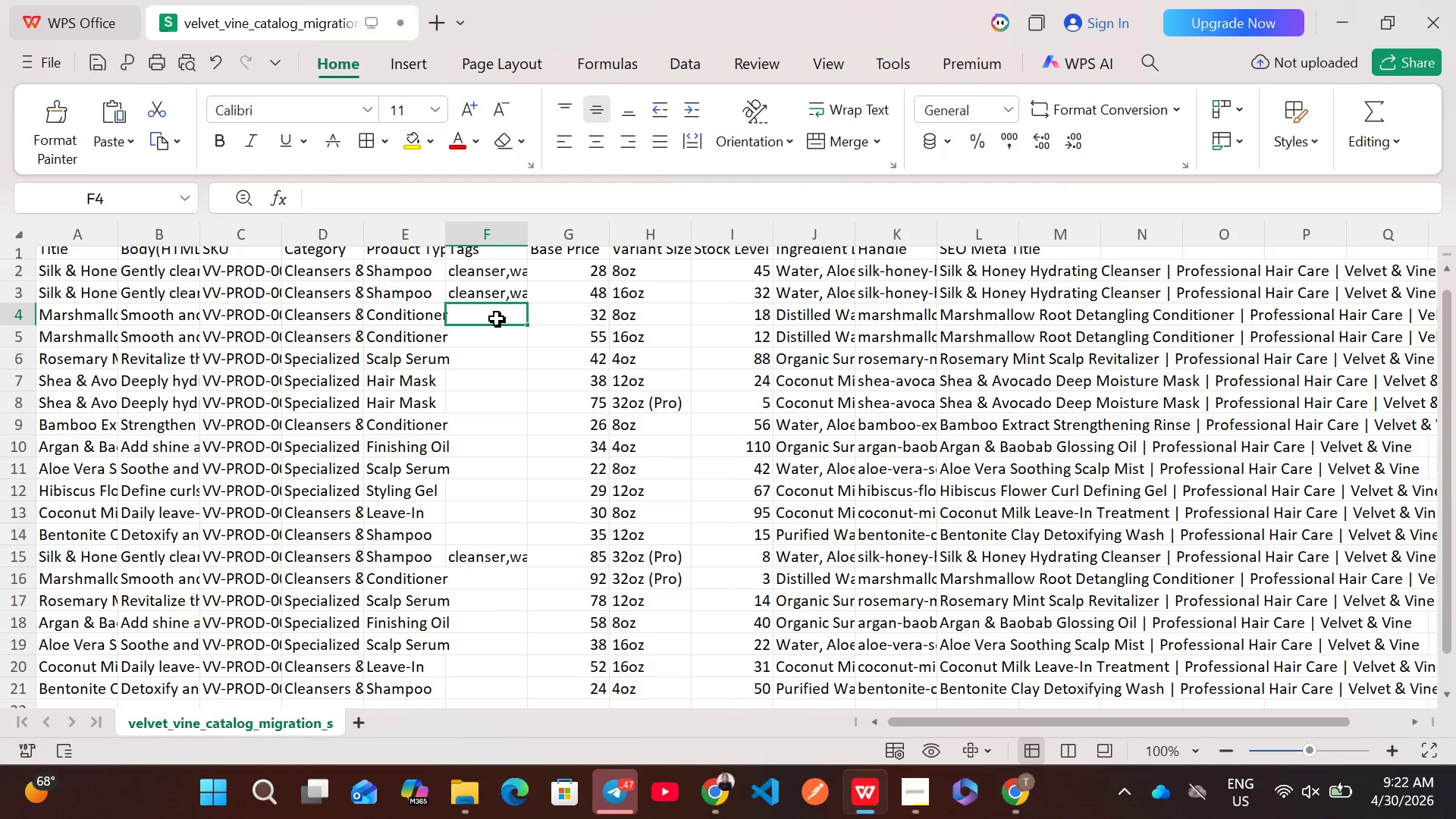 
type(cons)
key(Backspace)
type(ditioner,wash day)
 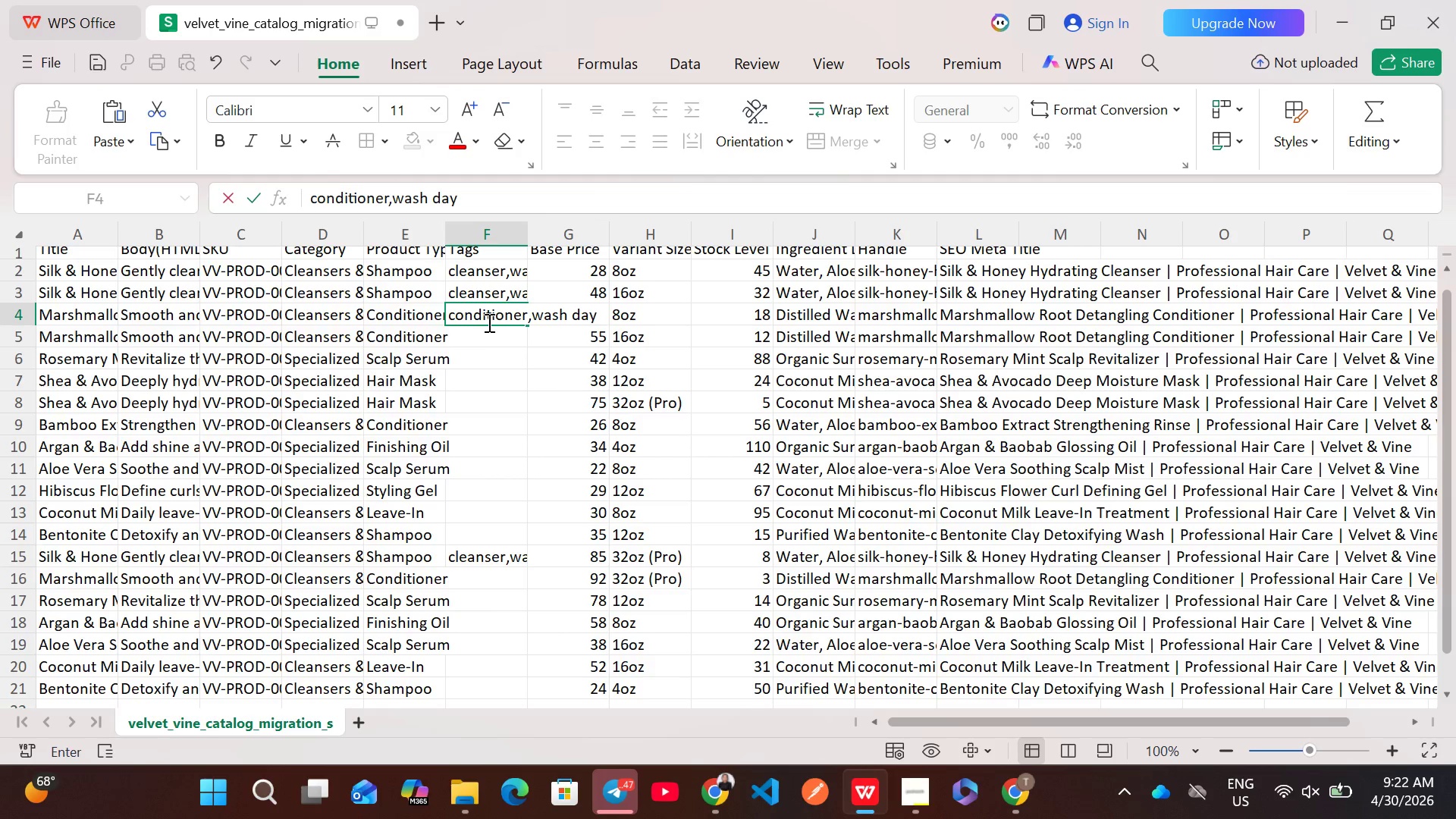 
key(Control+A)
 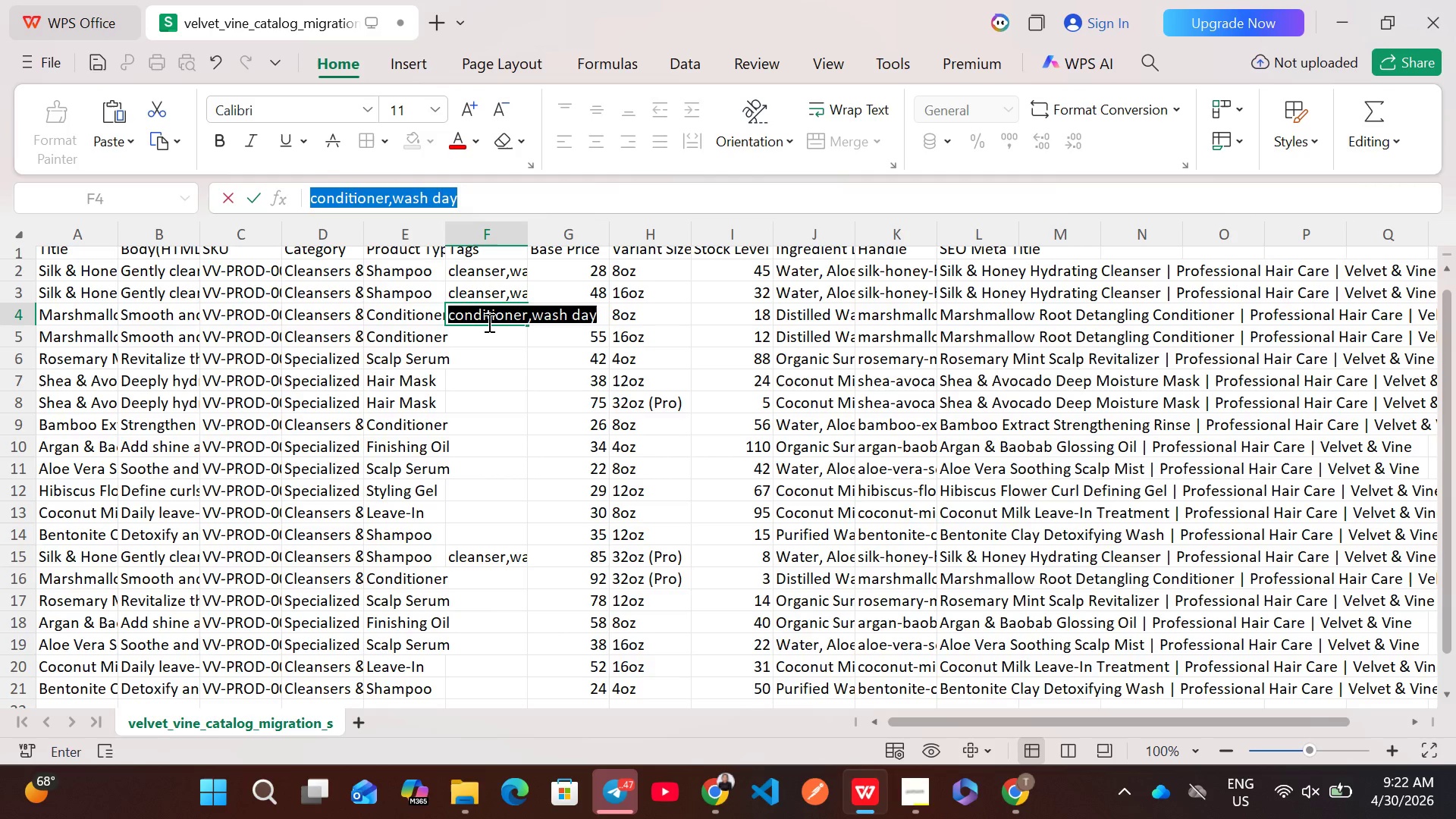 
key(Control+C)
 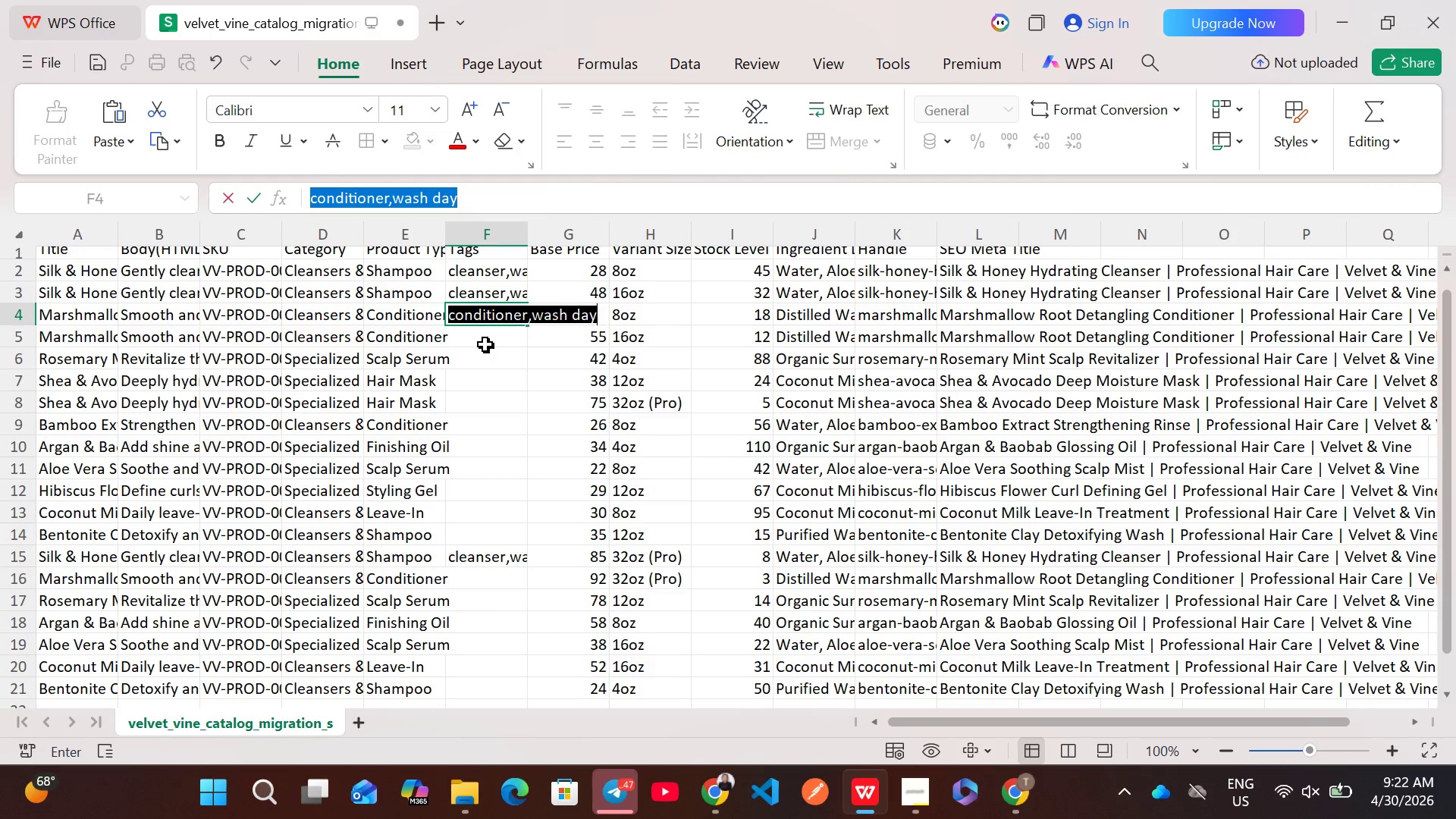 
left_click([485, 344])
 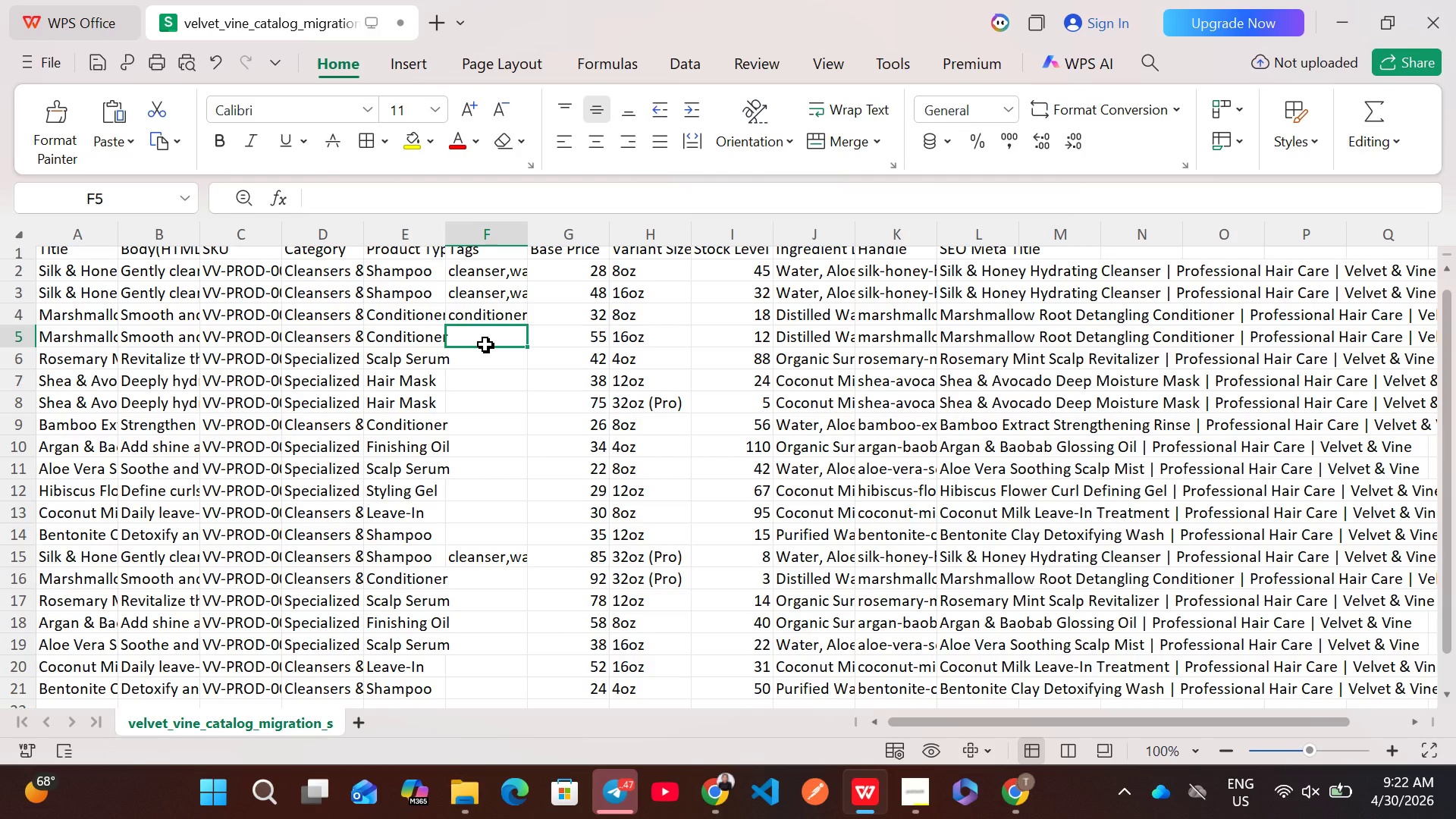 
key(Control+ControlLeft)
 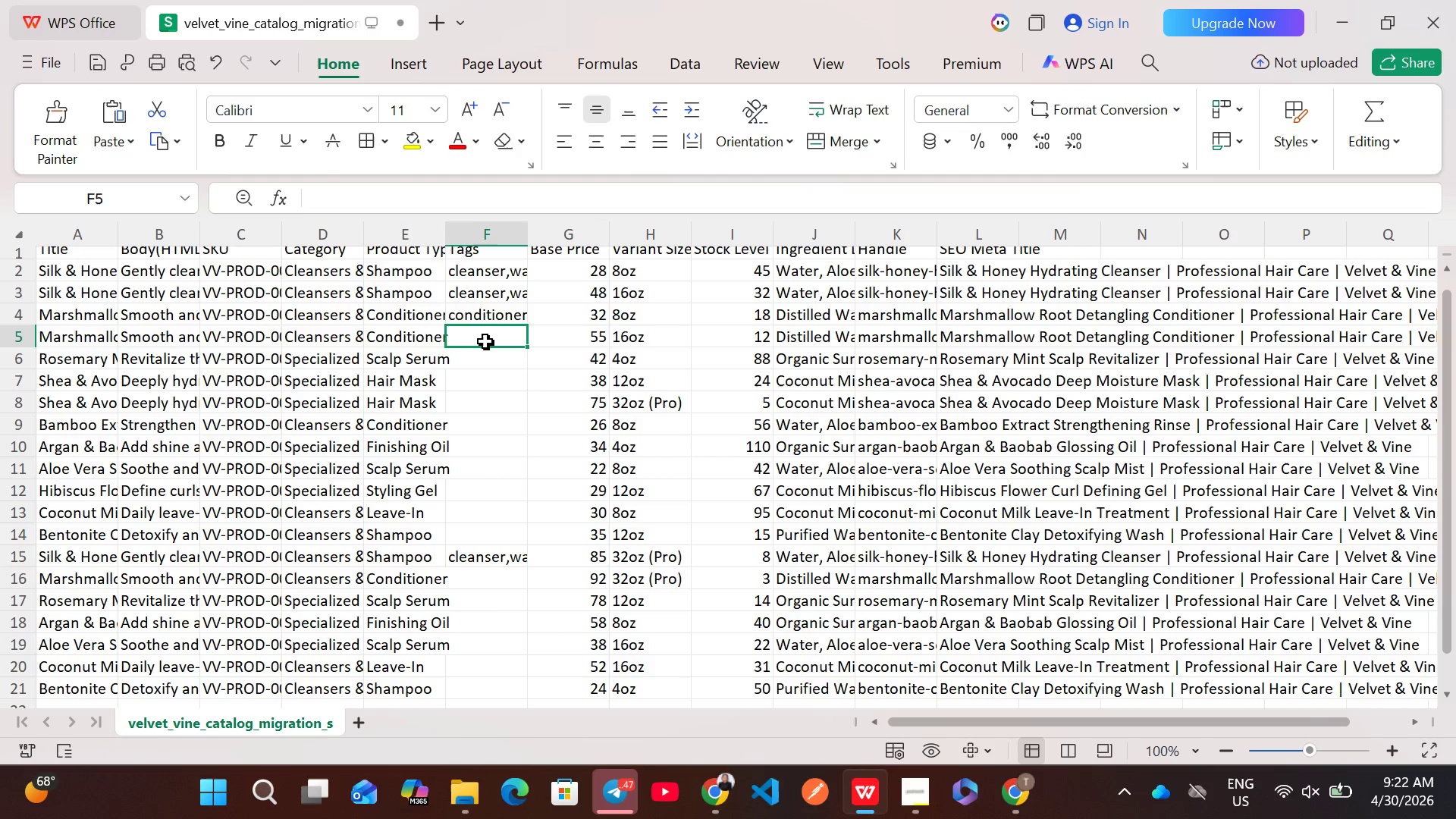 
double_click([485, 341])
 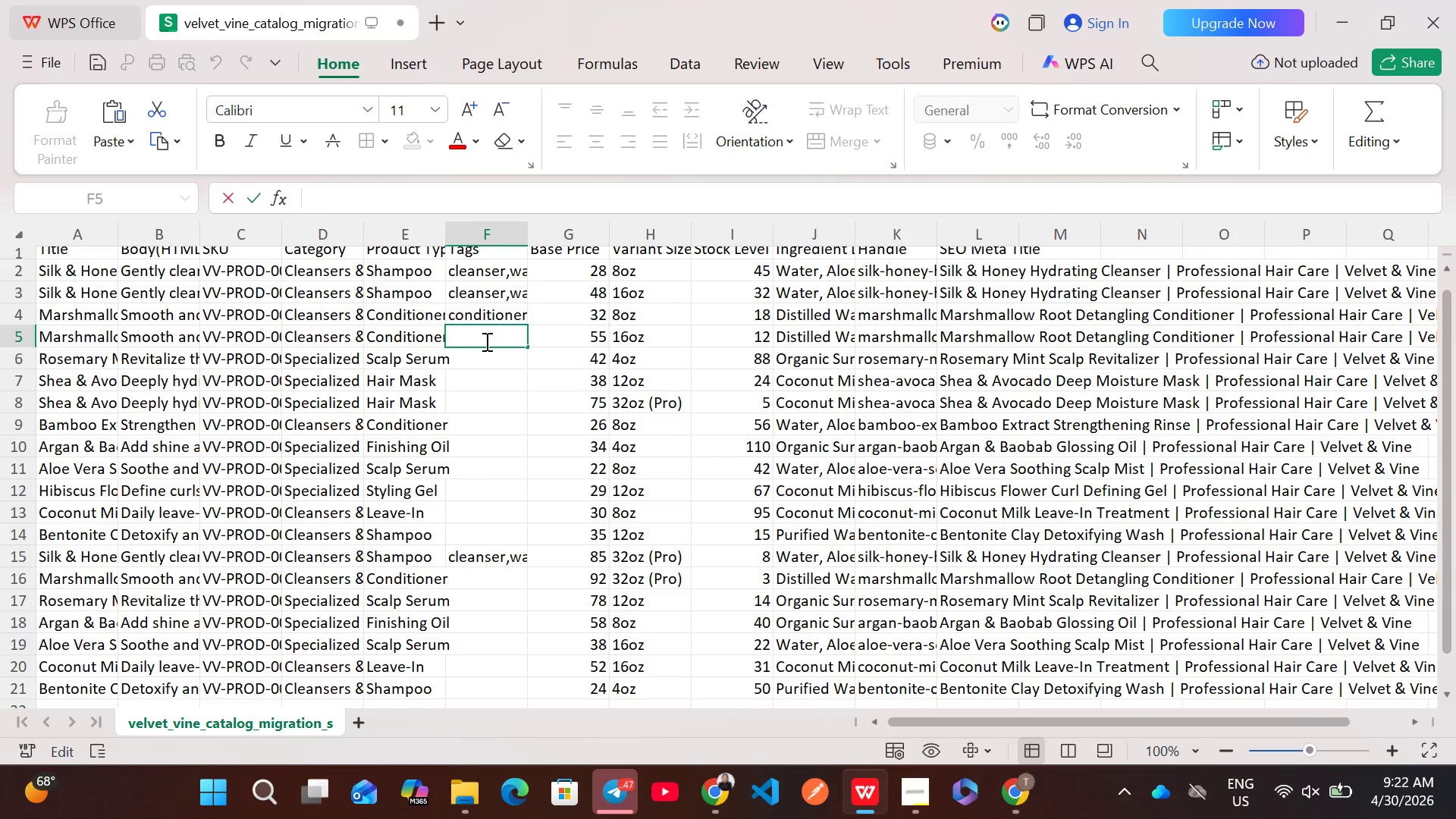 
hold_key(key=ControlLeft, duration=0.33)
 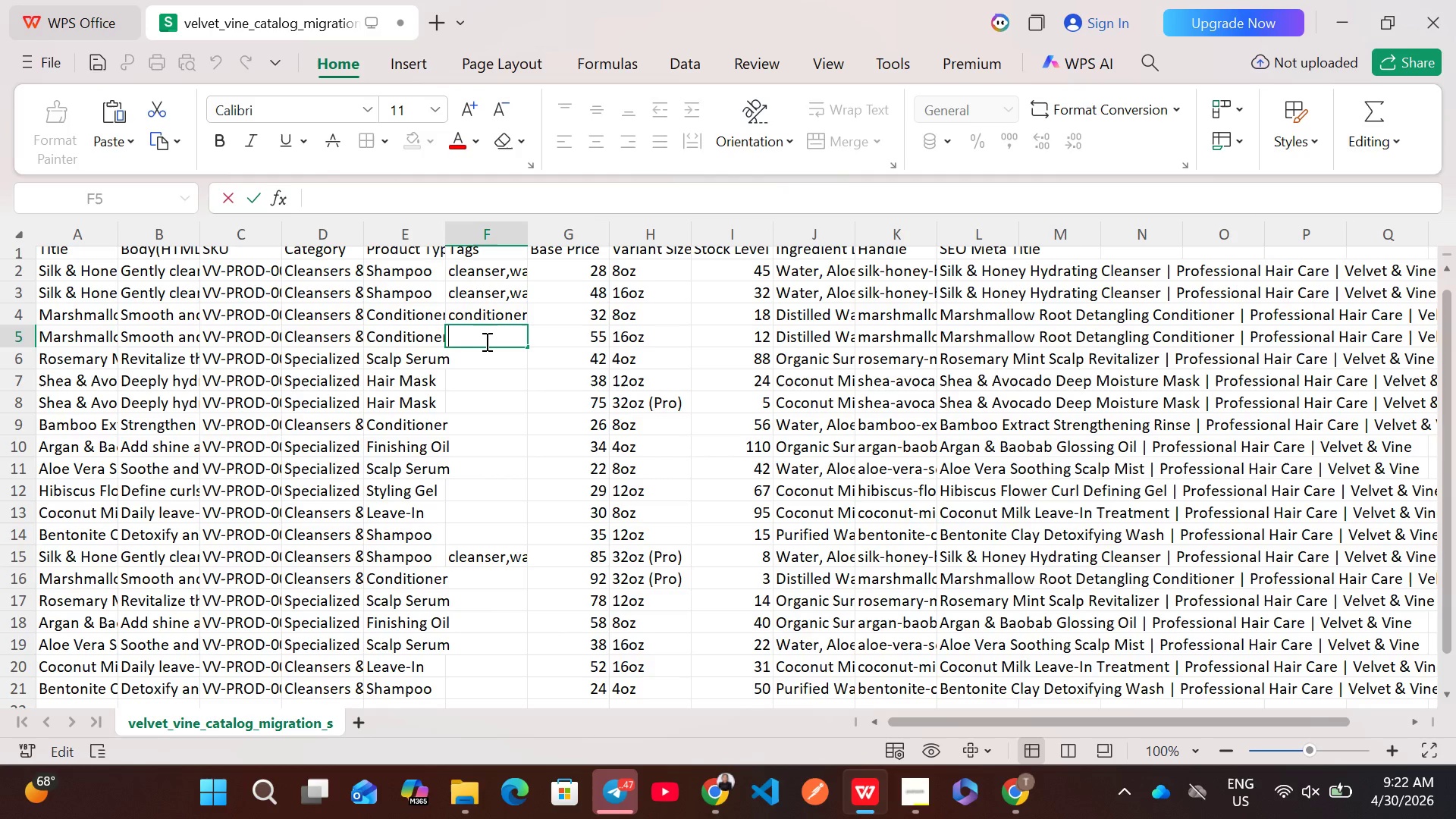 
key(Control+ControlLeft)
 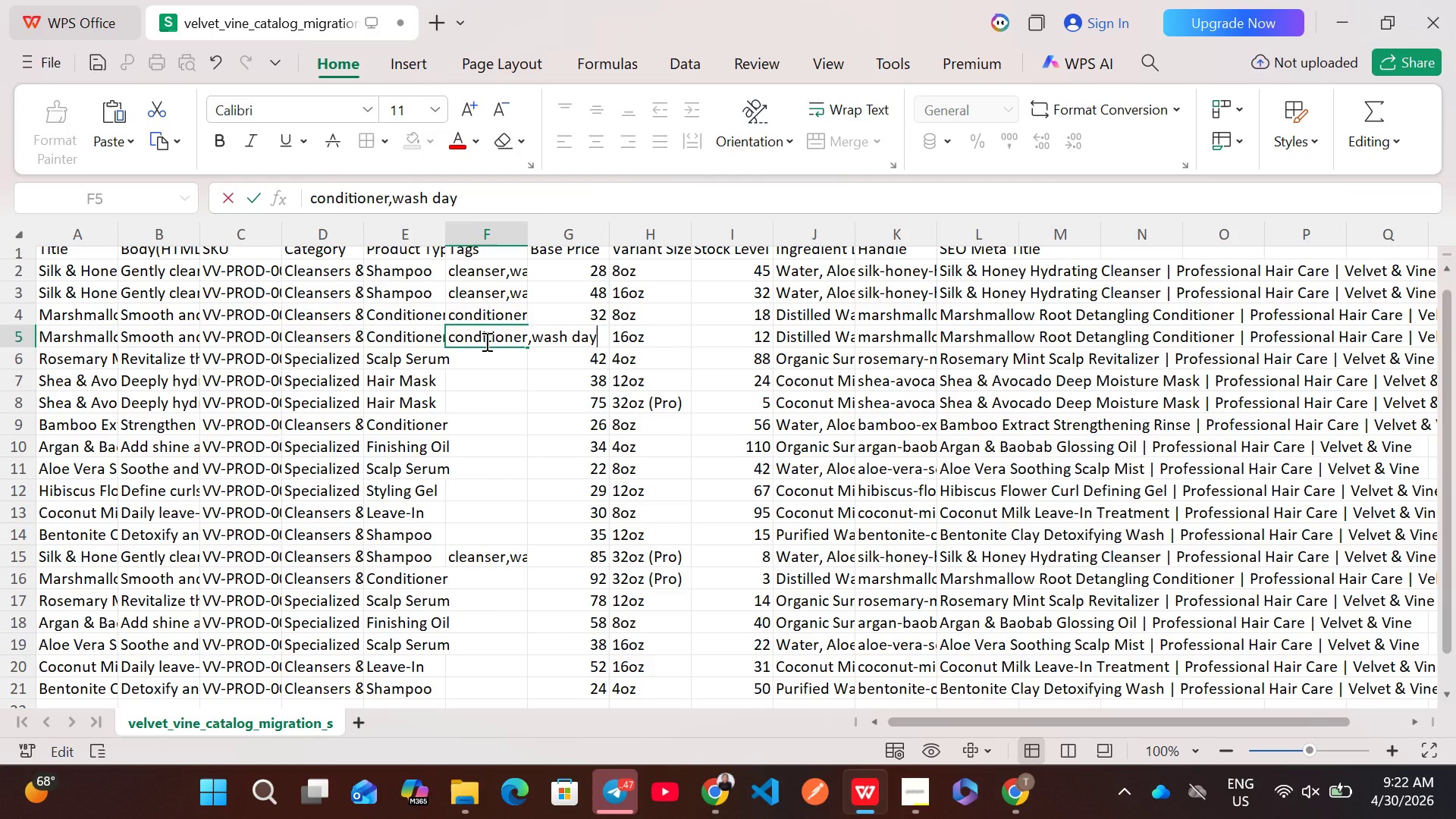 
key(Control+V)
 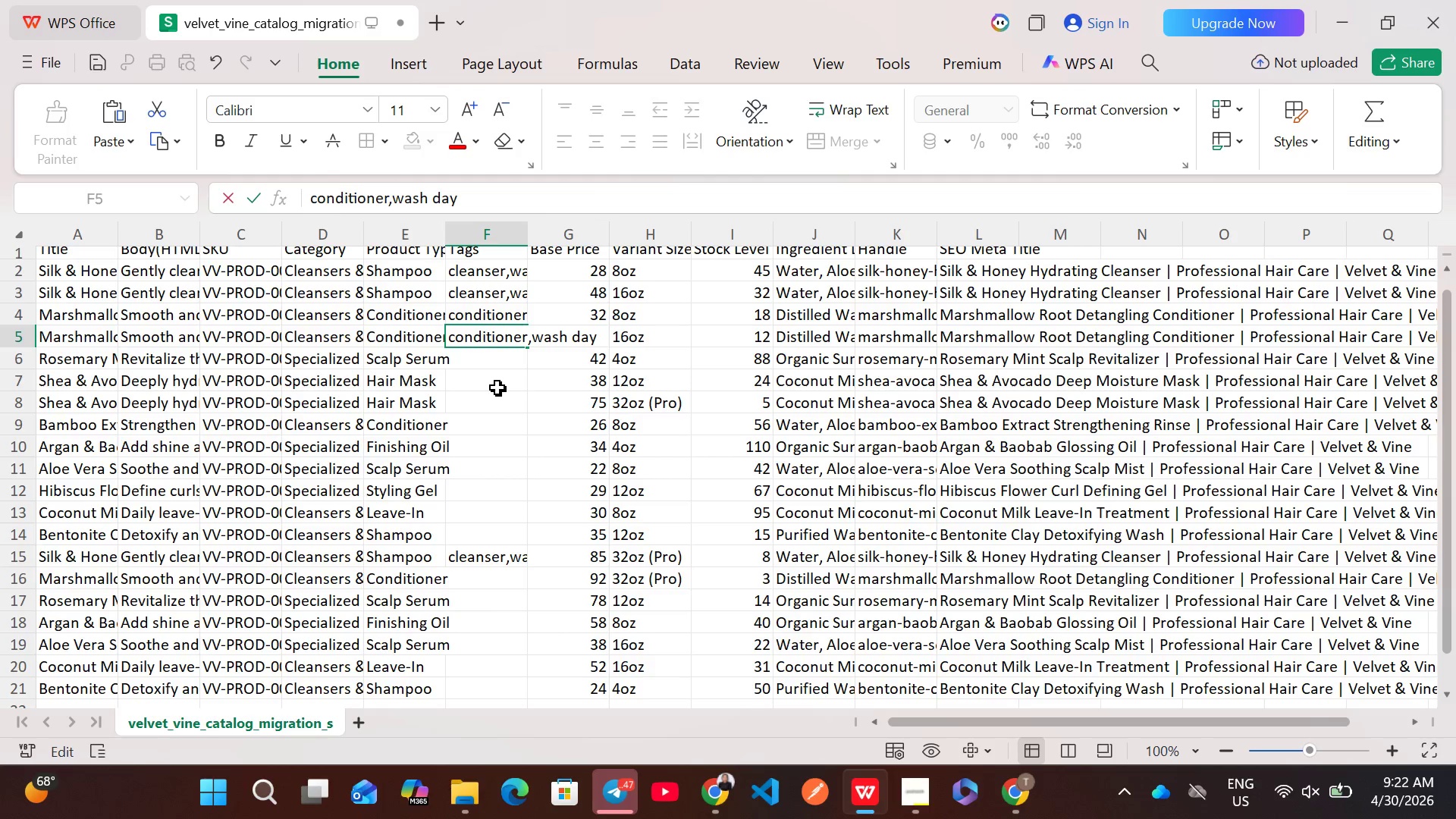 
left_click([497, 388])
 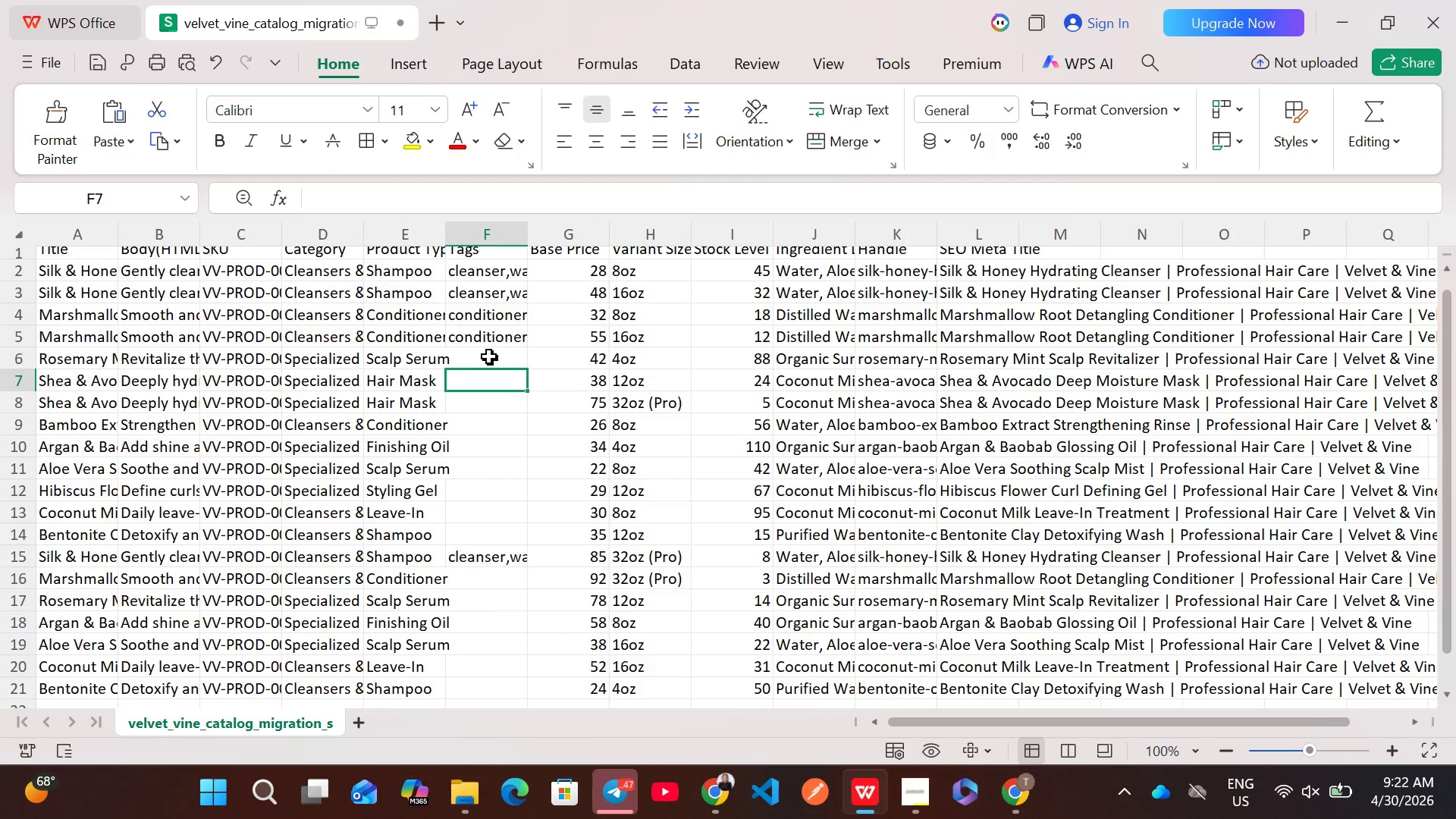 
left_click([489, 356])
 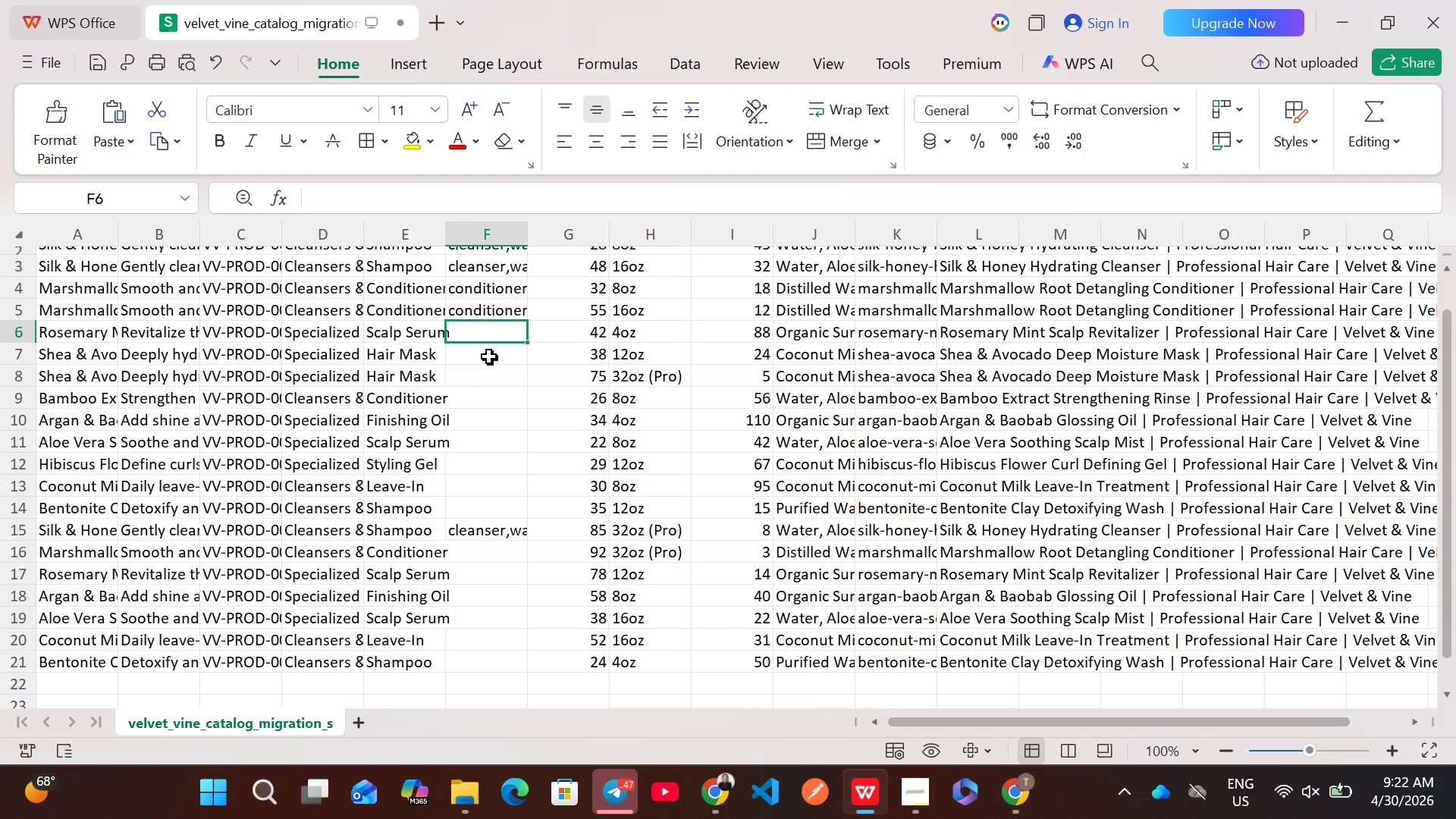 
wait(6.5)
 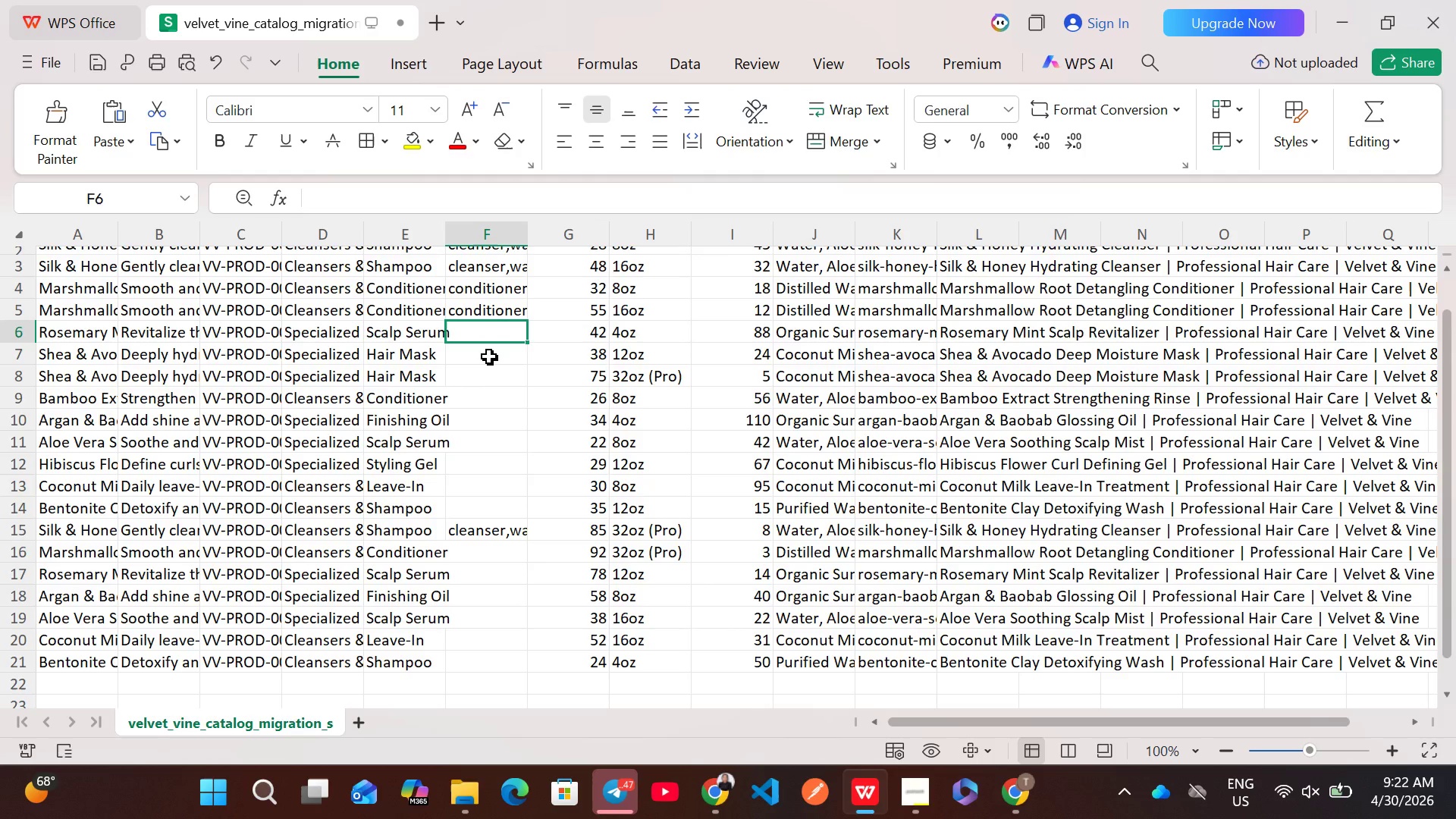 
left_click([491, 548])
 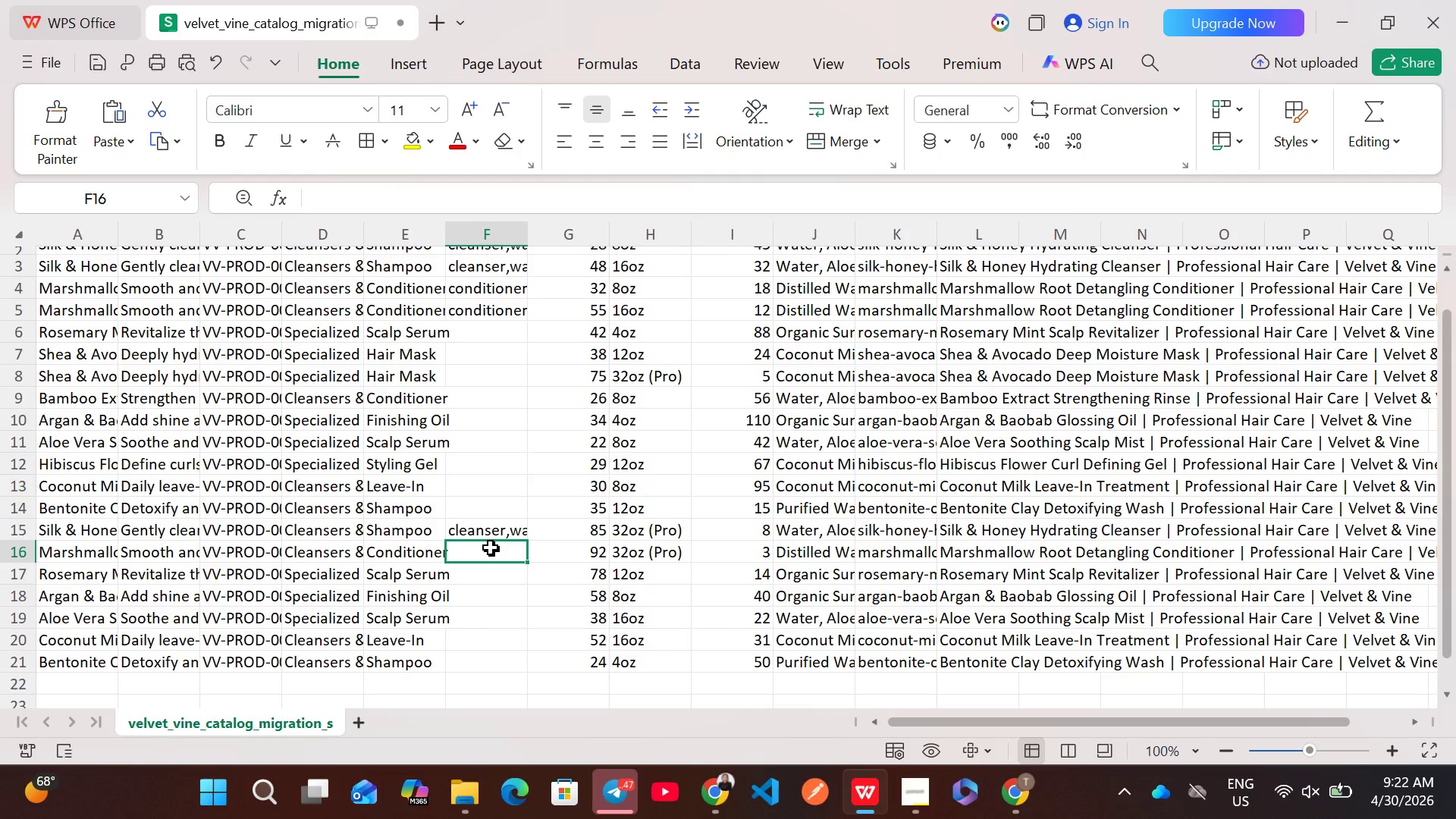 
double_click([491, 548])
 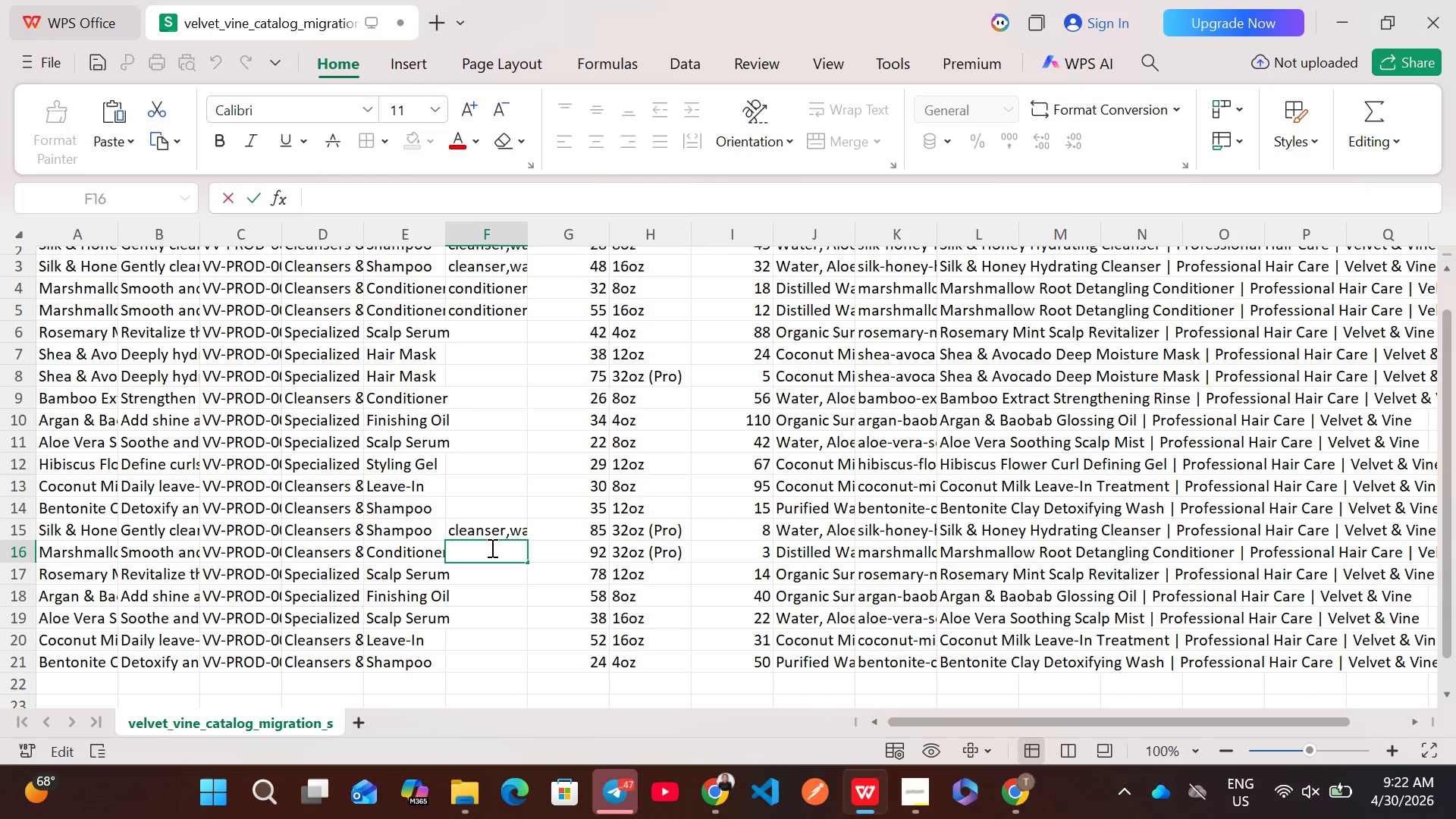 
key(Control+V)
 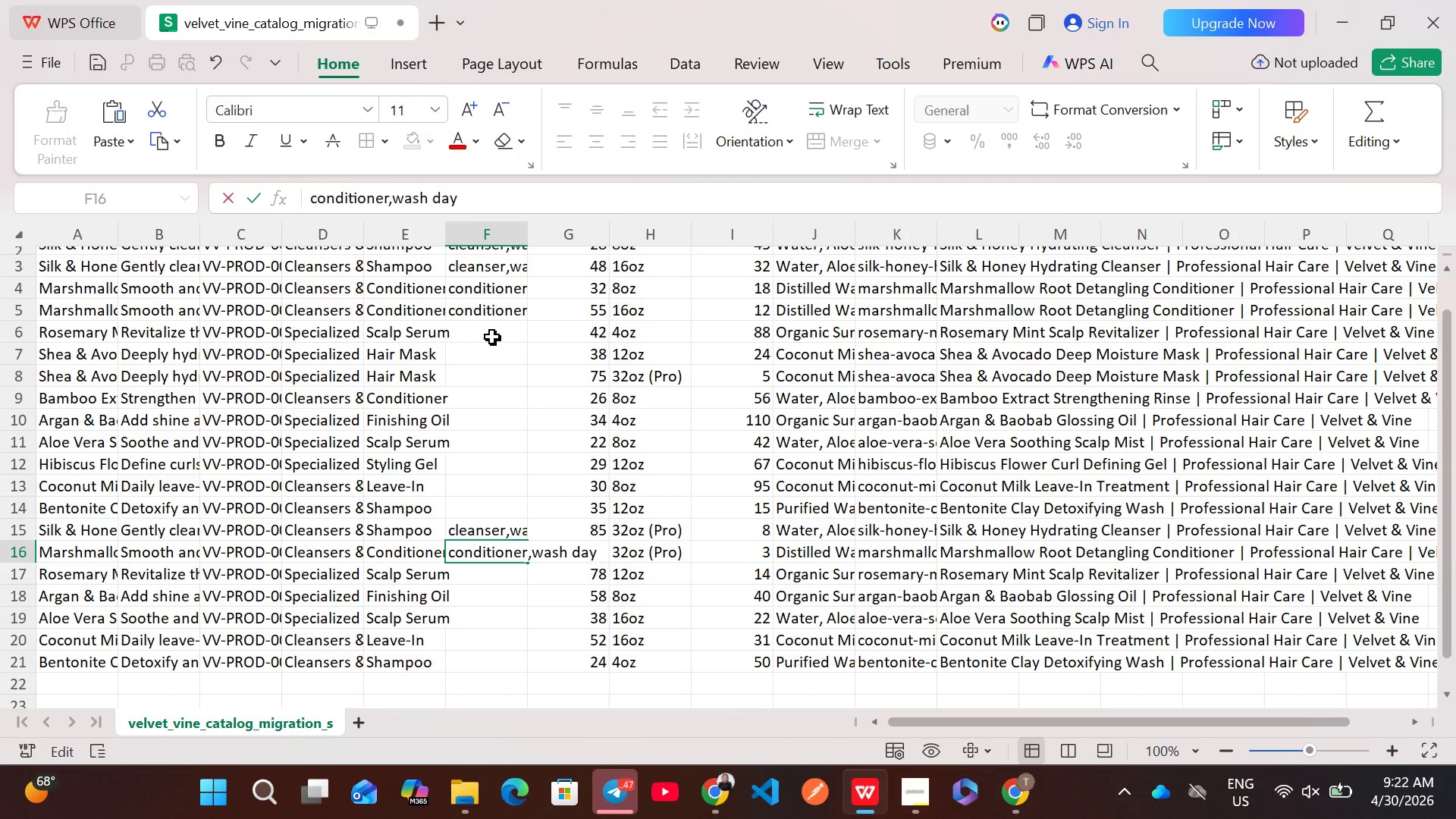 
left_click([492, 337])
 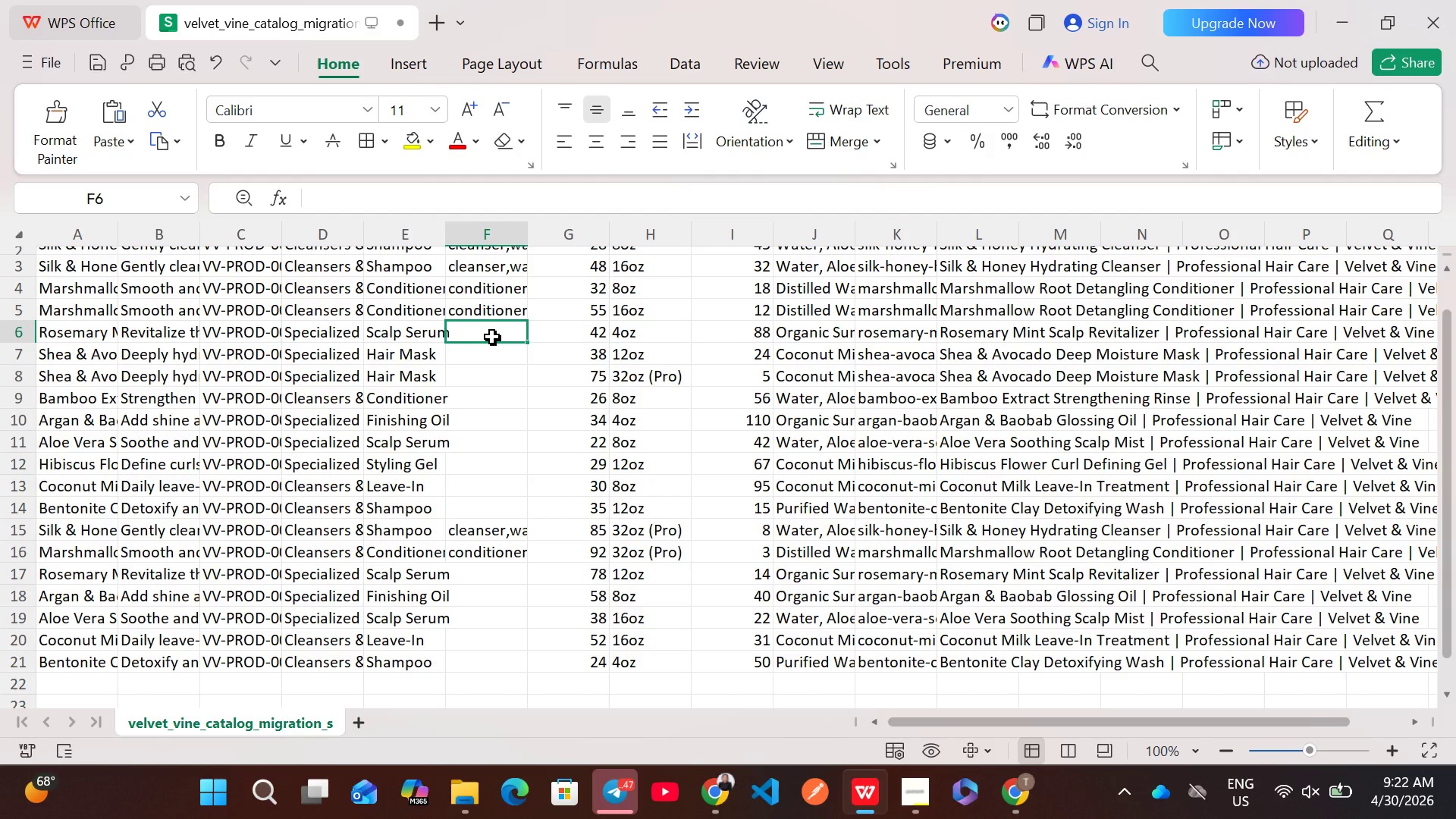 
wait(11.19)
 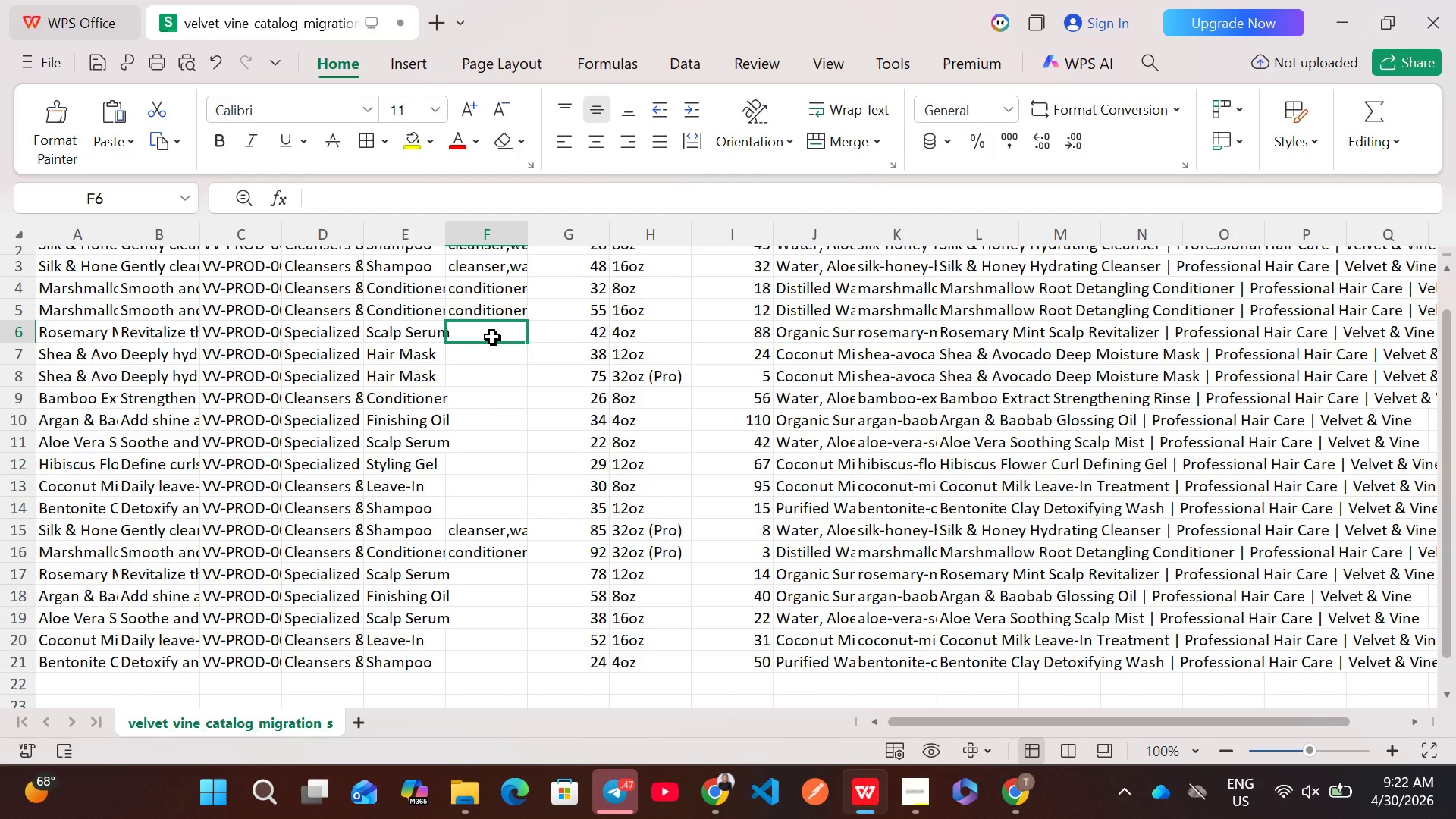 
key(T)
 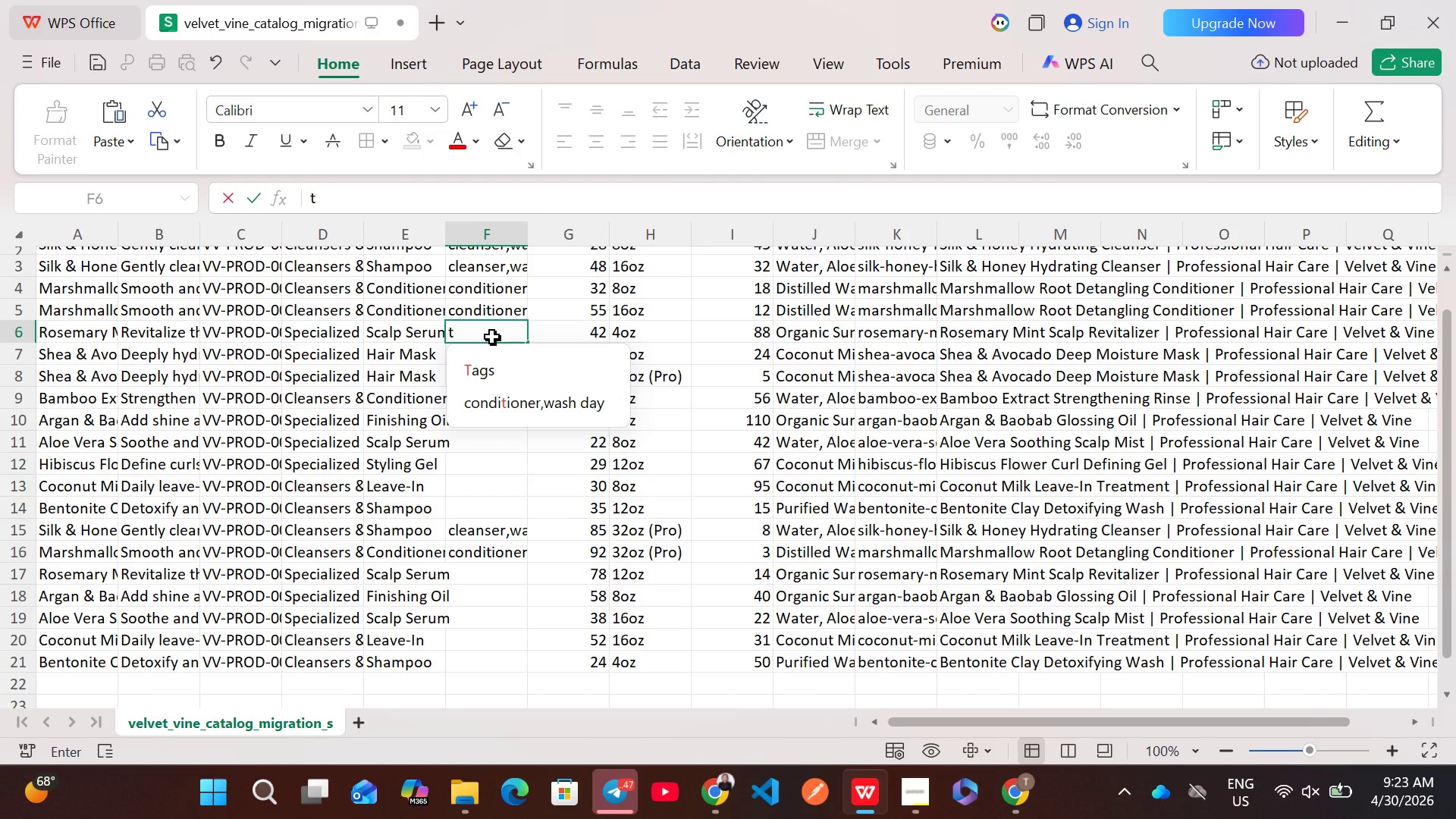 
wait(16.75)
 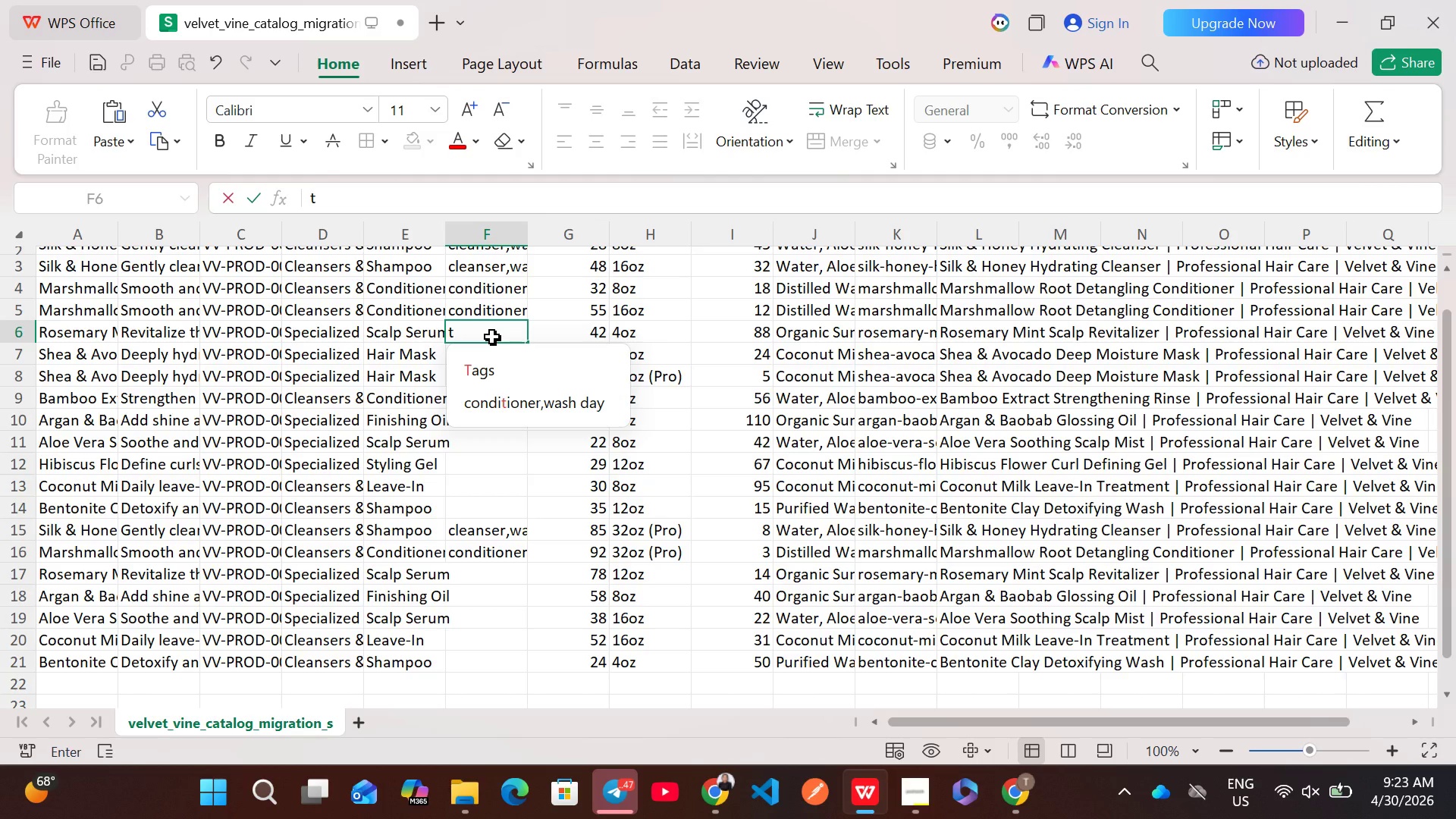 
type(ratment )
 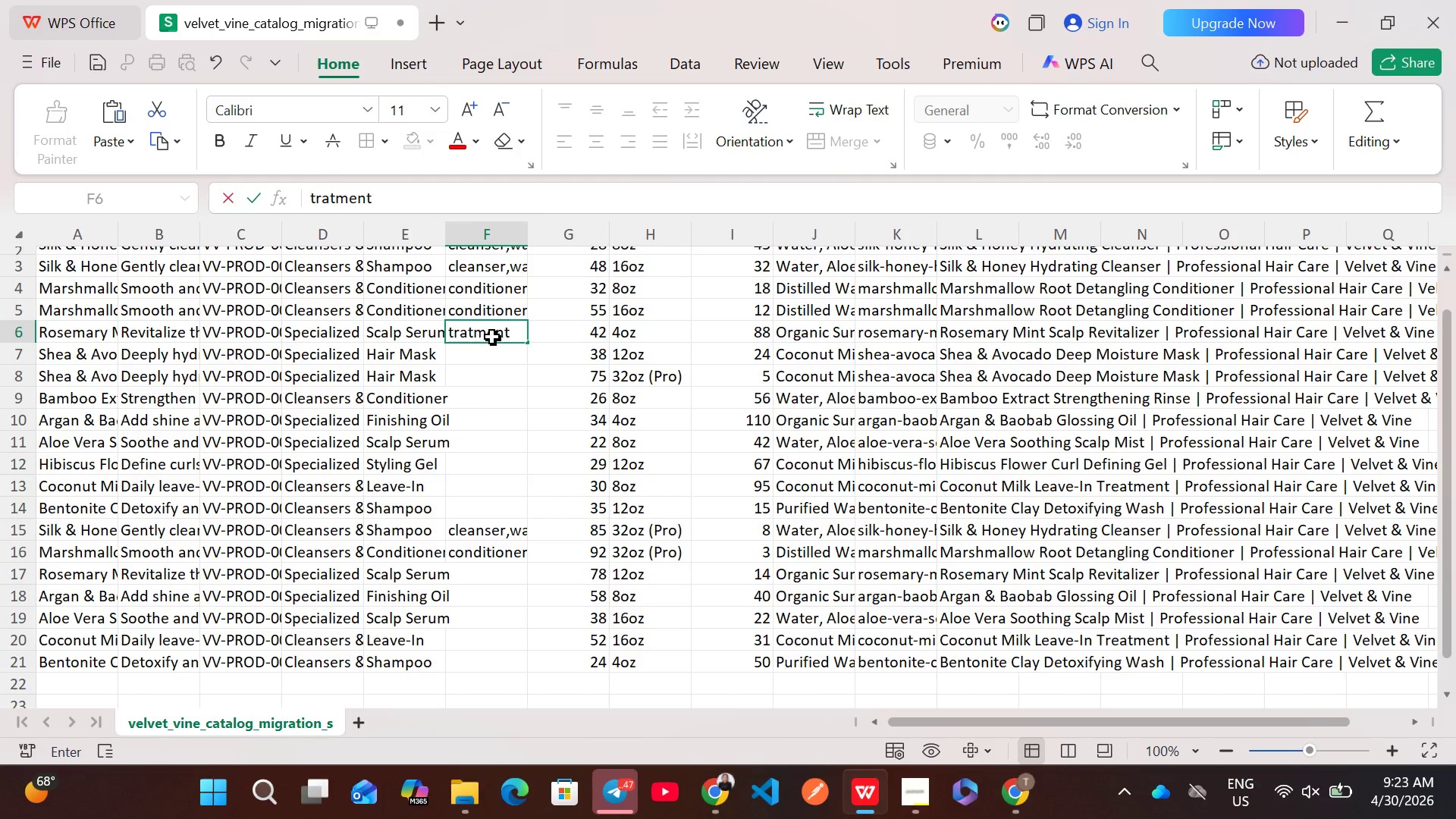 
wait(8.47)
 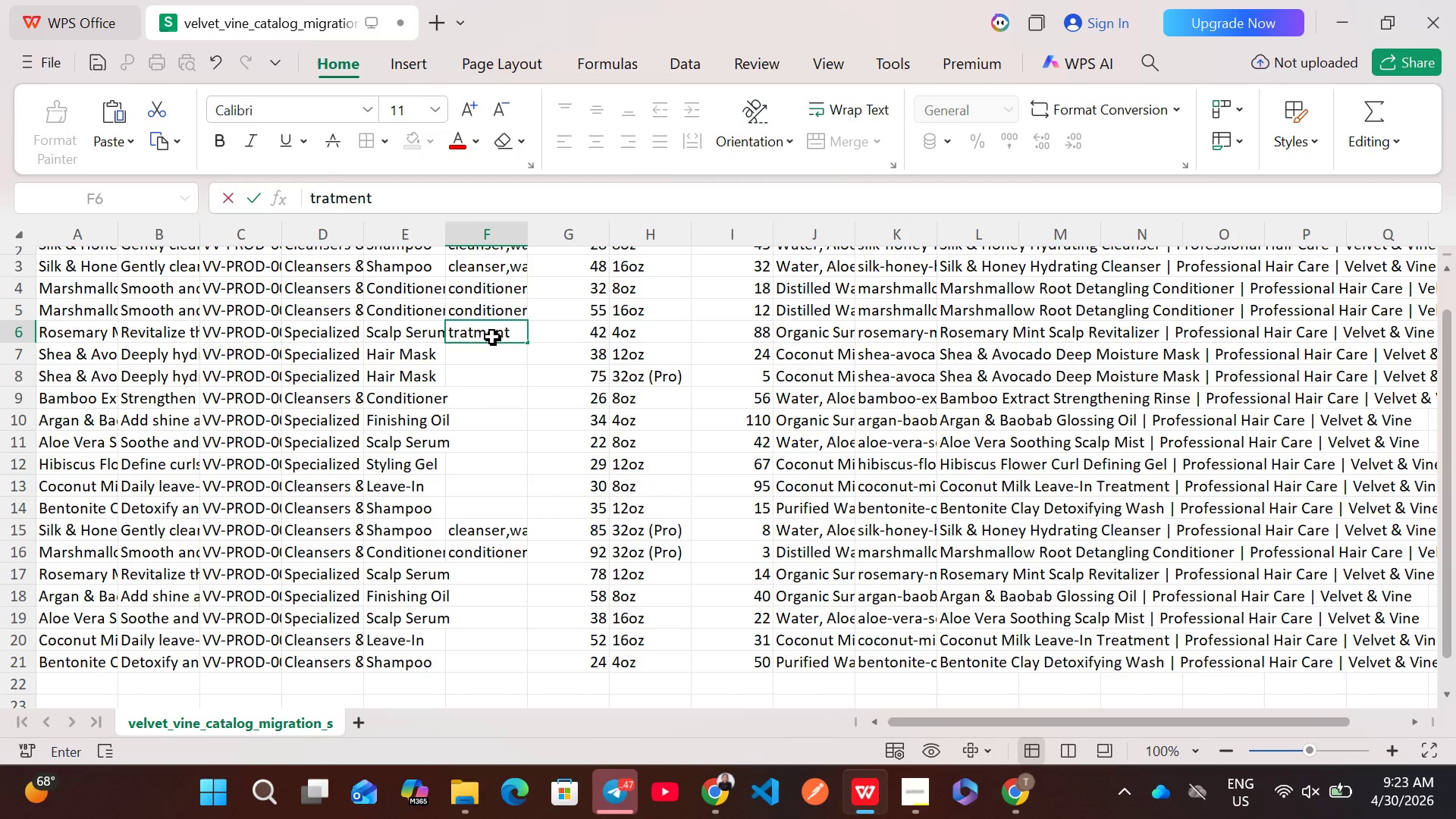 
key(Backspace)
type(, scalp )
 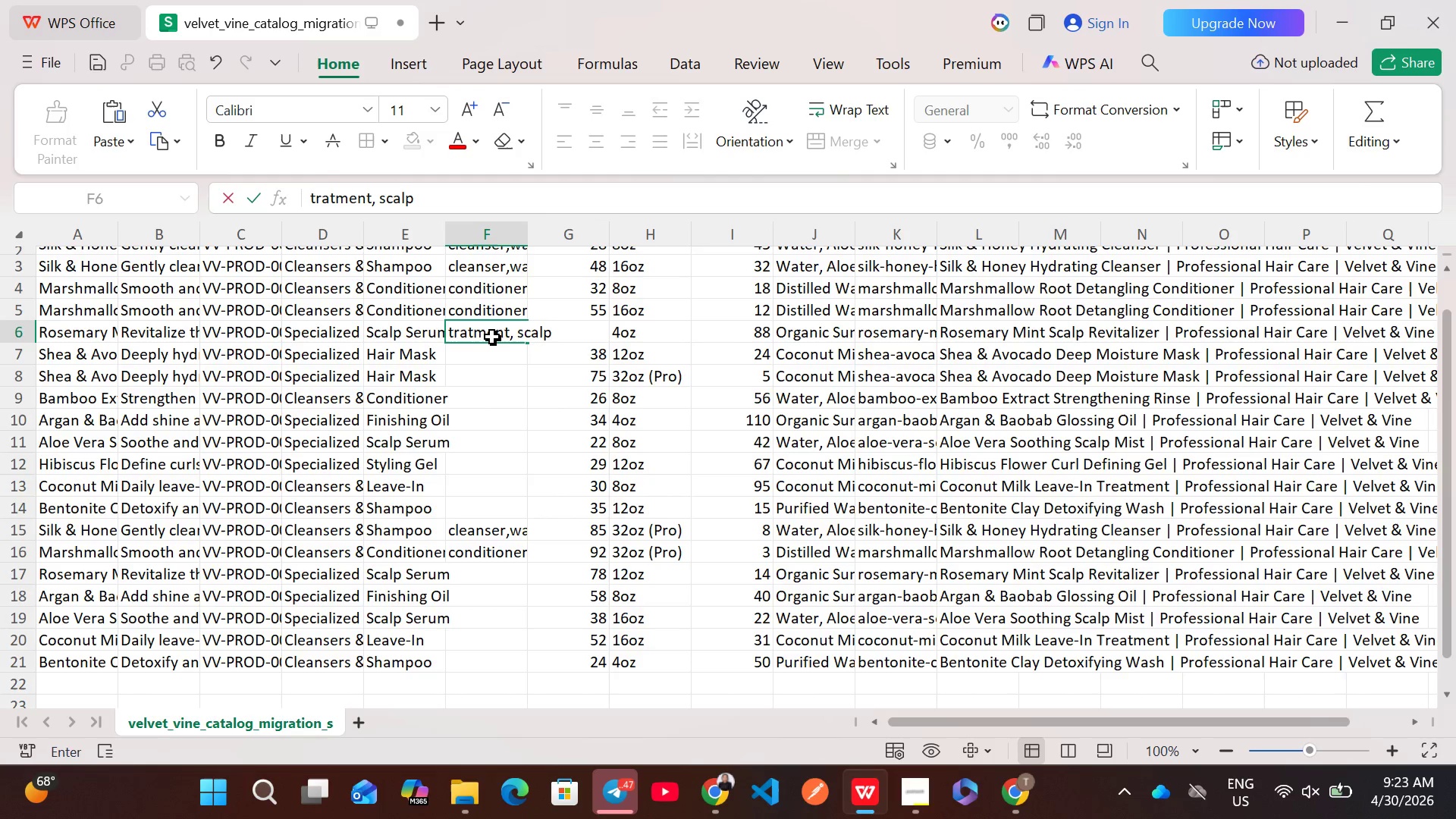 
wait(7.3)
 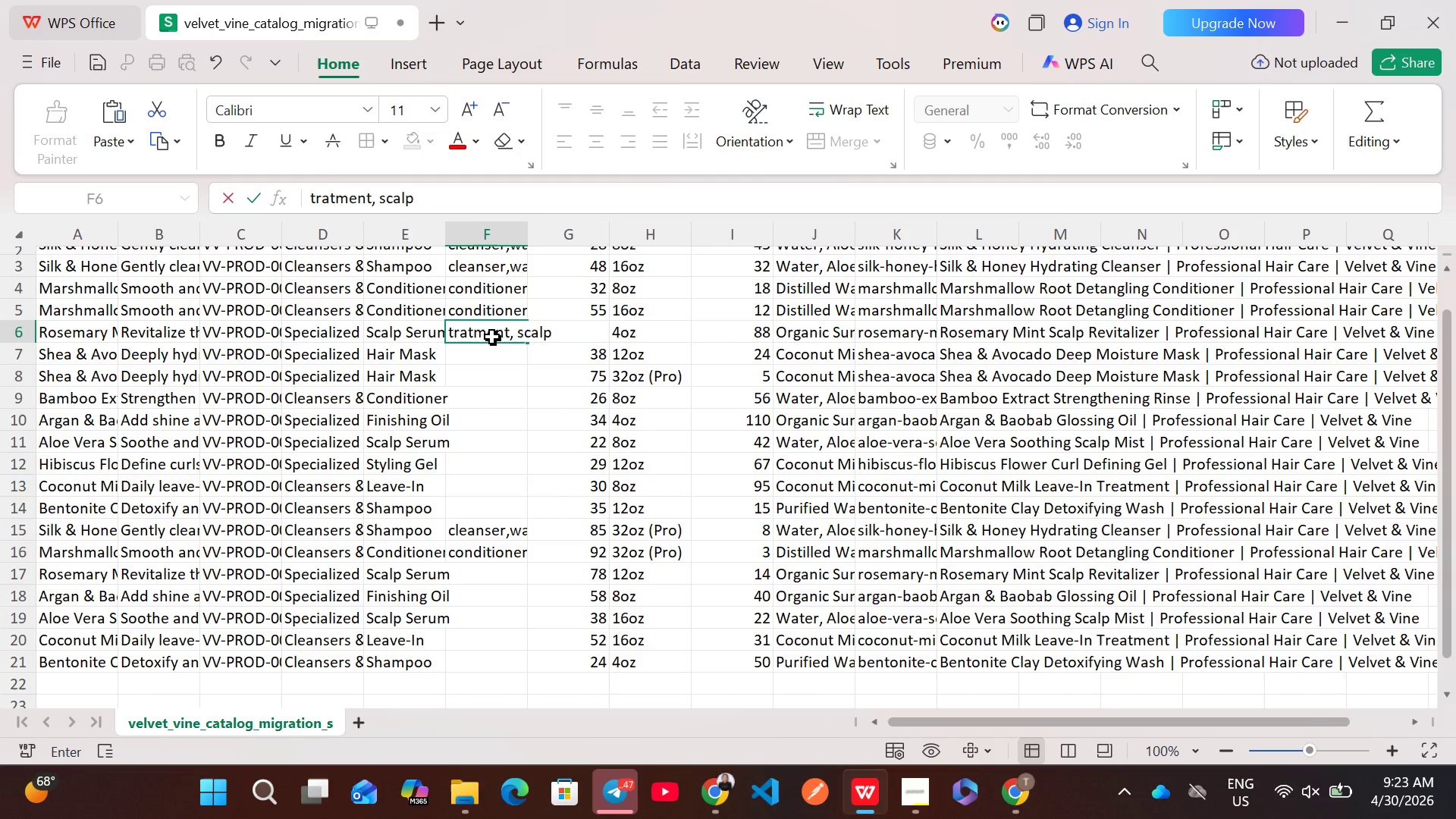 
key(Control+A)
 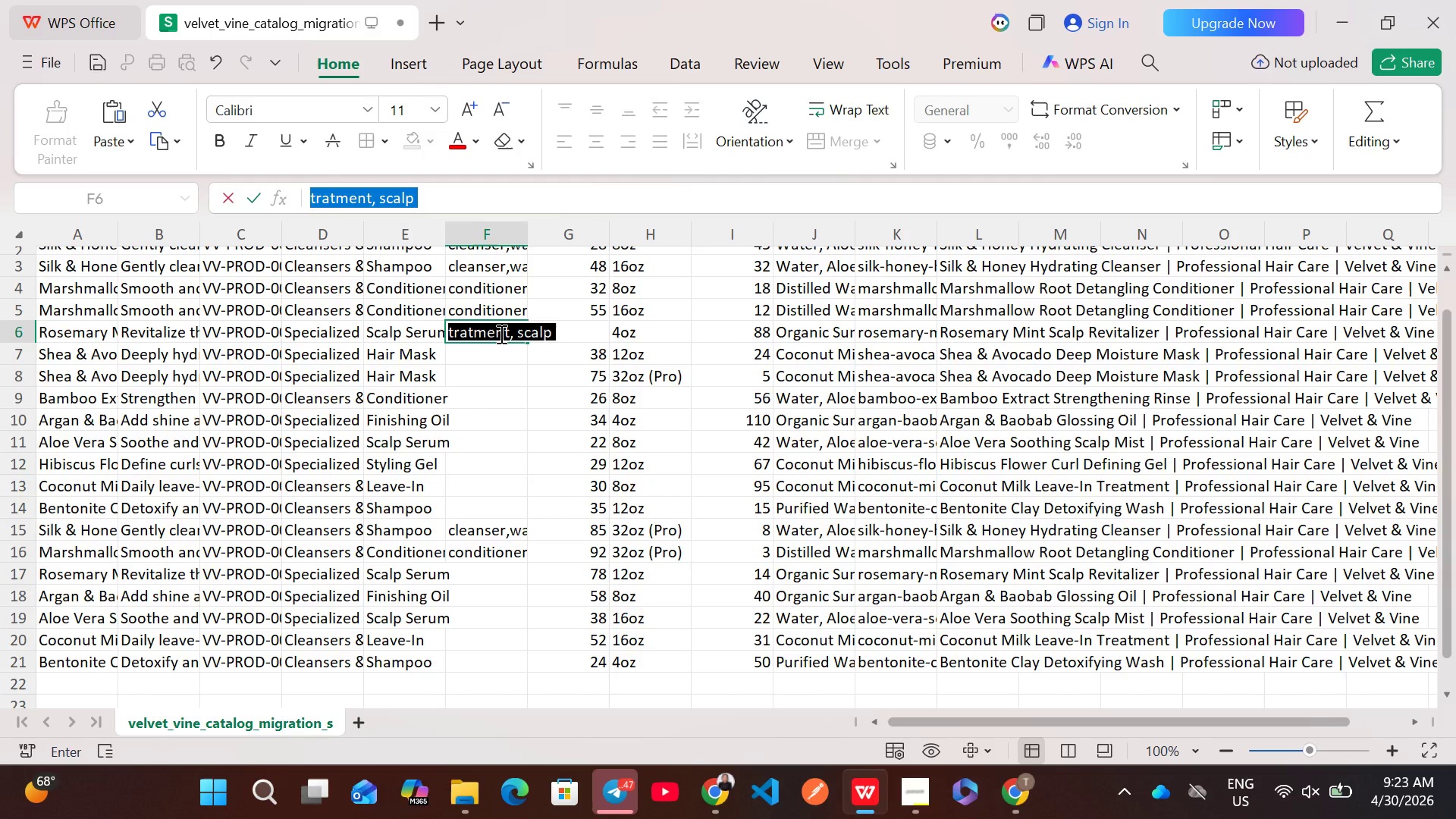 
key(Control+C)
 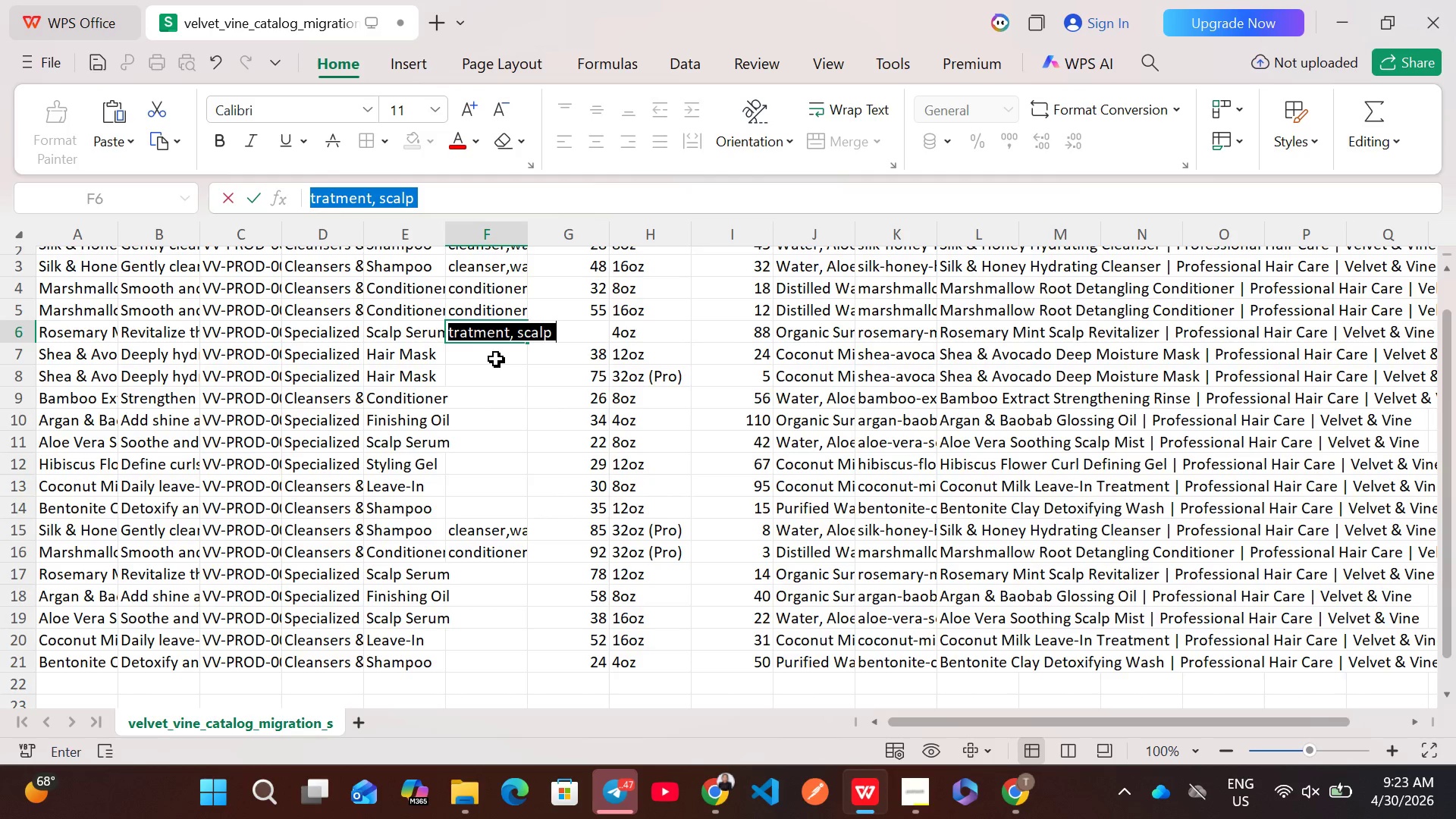 
left_click([496, 359])
 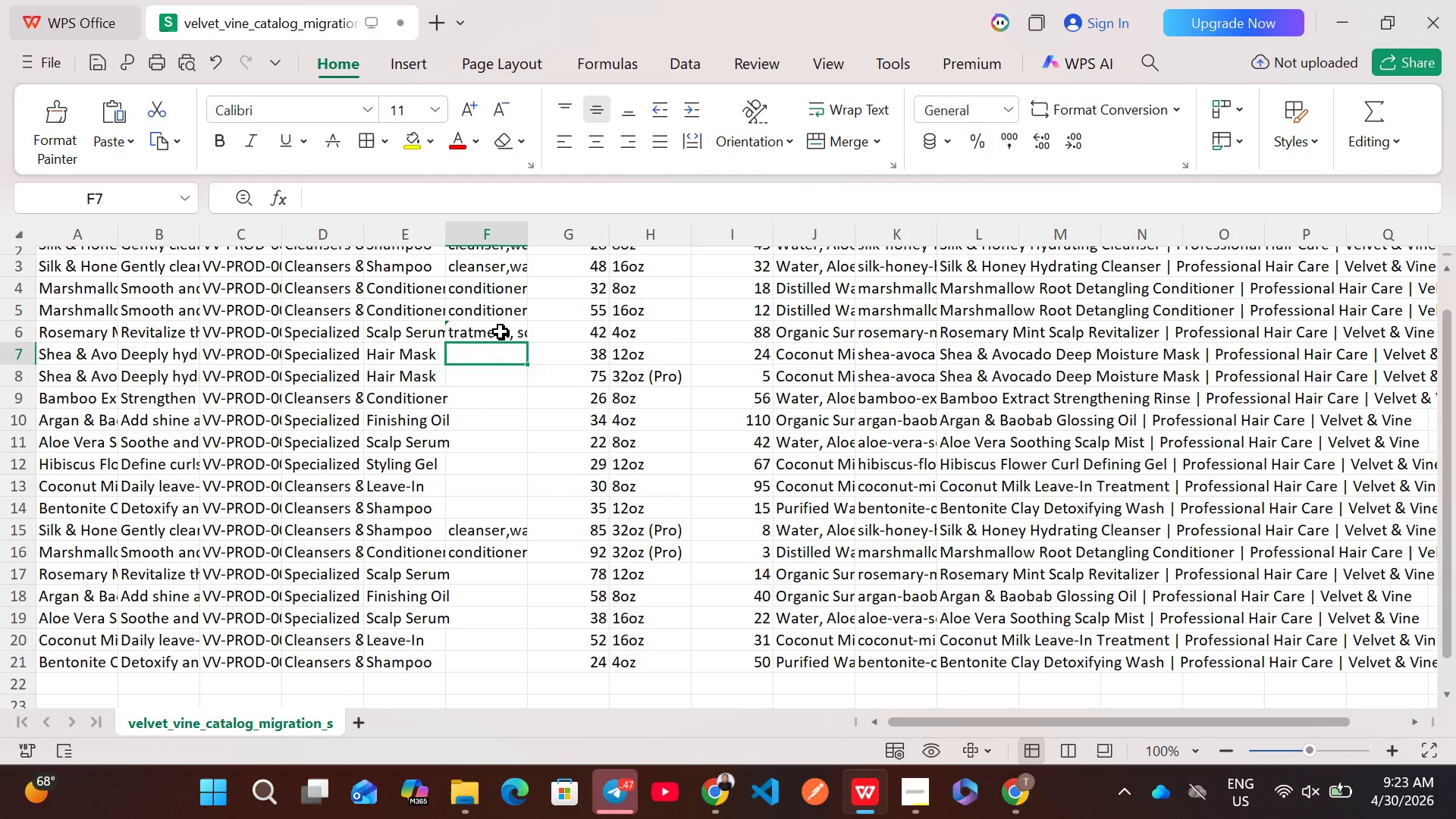 
double_click([500, 331])
 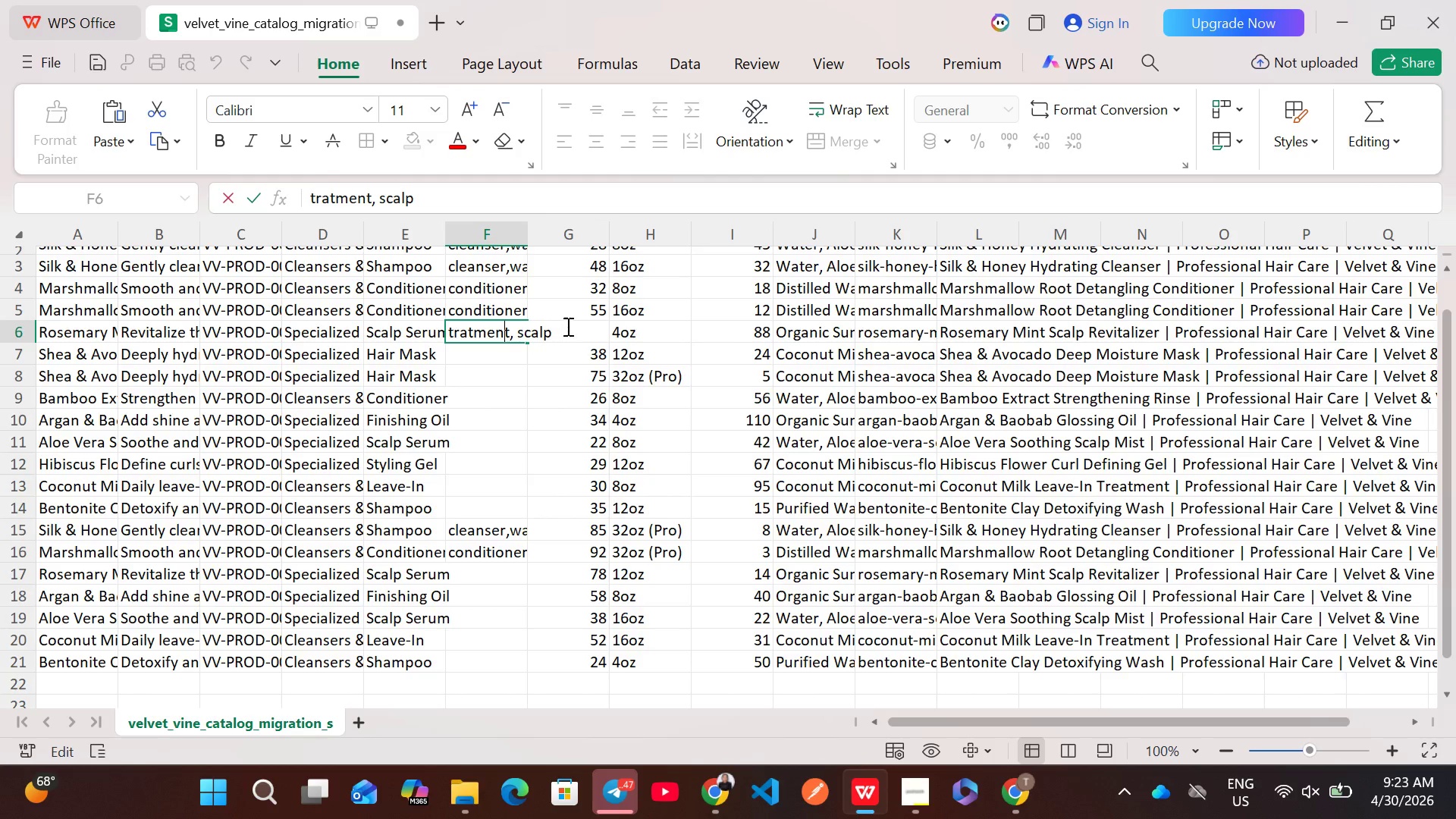 
left_click([566, 326])
 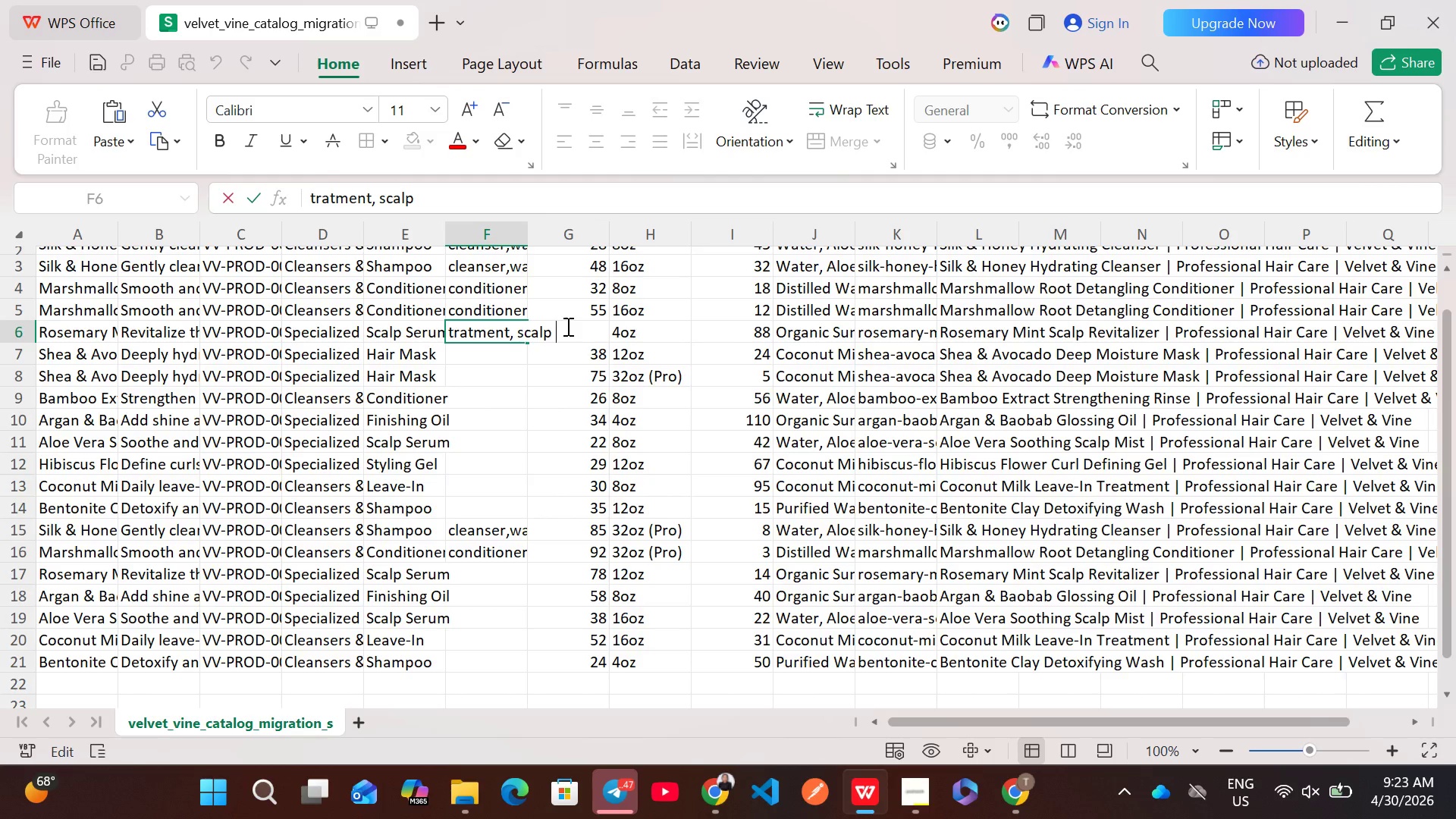 
key(Backspace)
 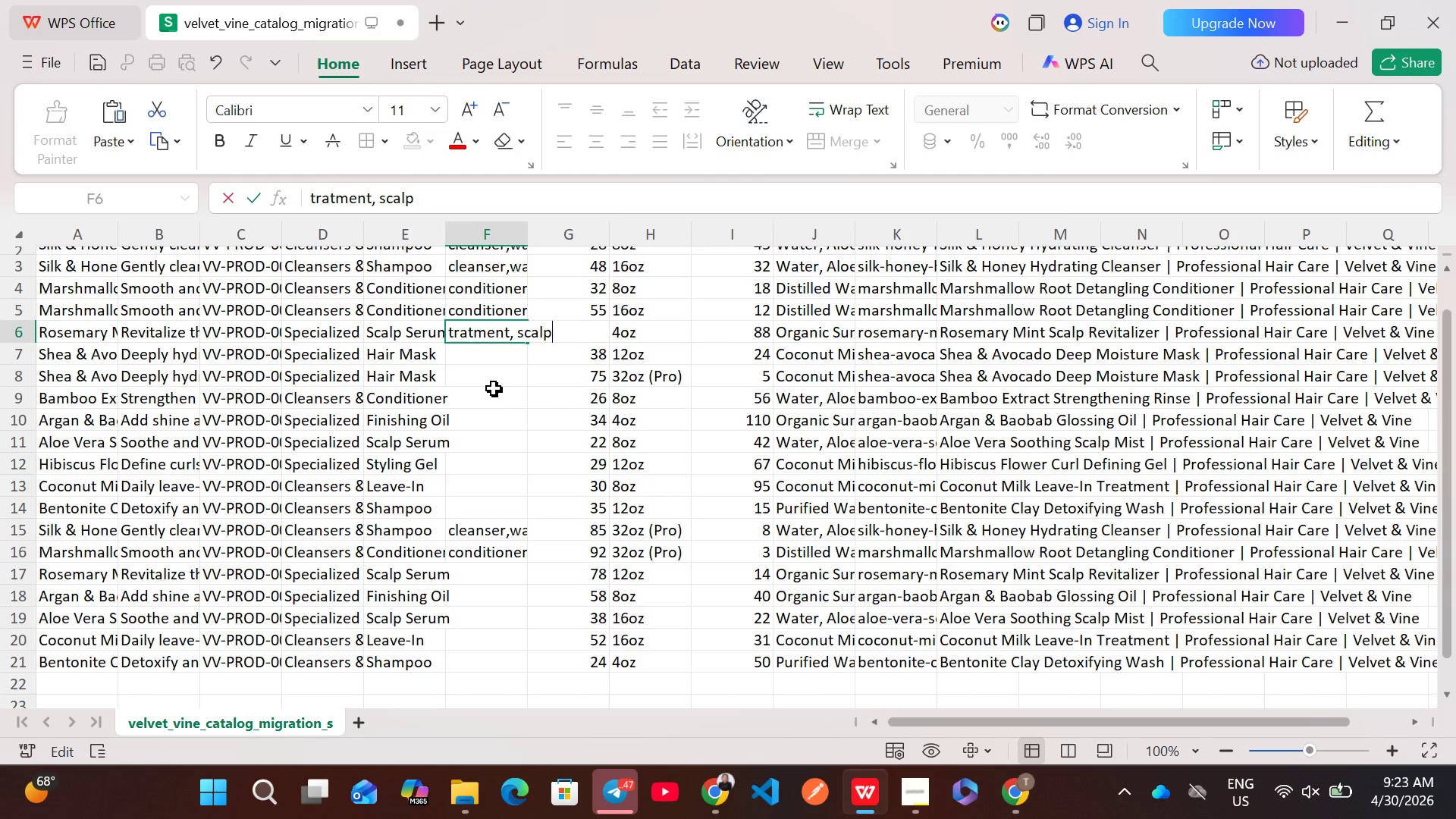 
left_click([494, 388])
 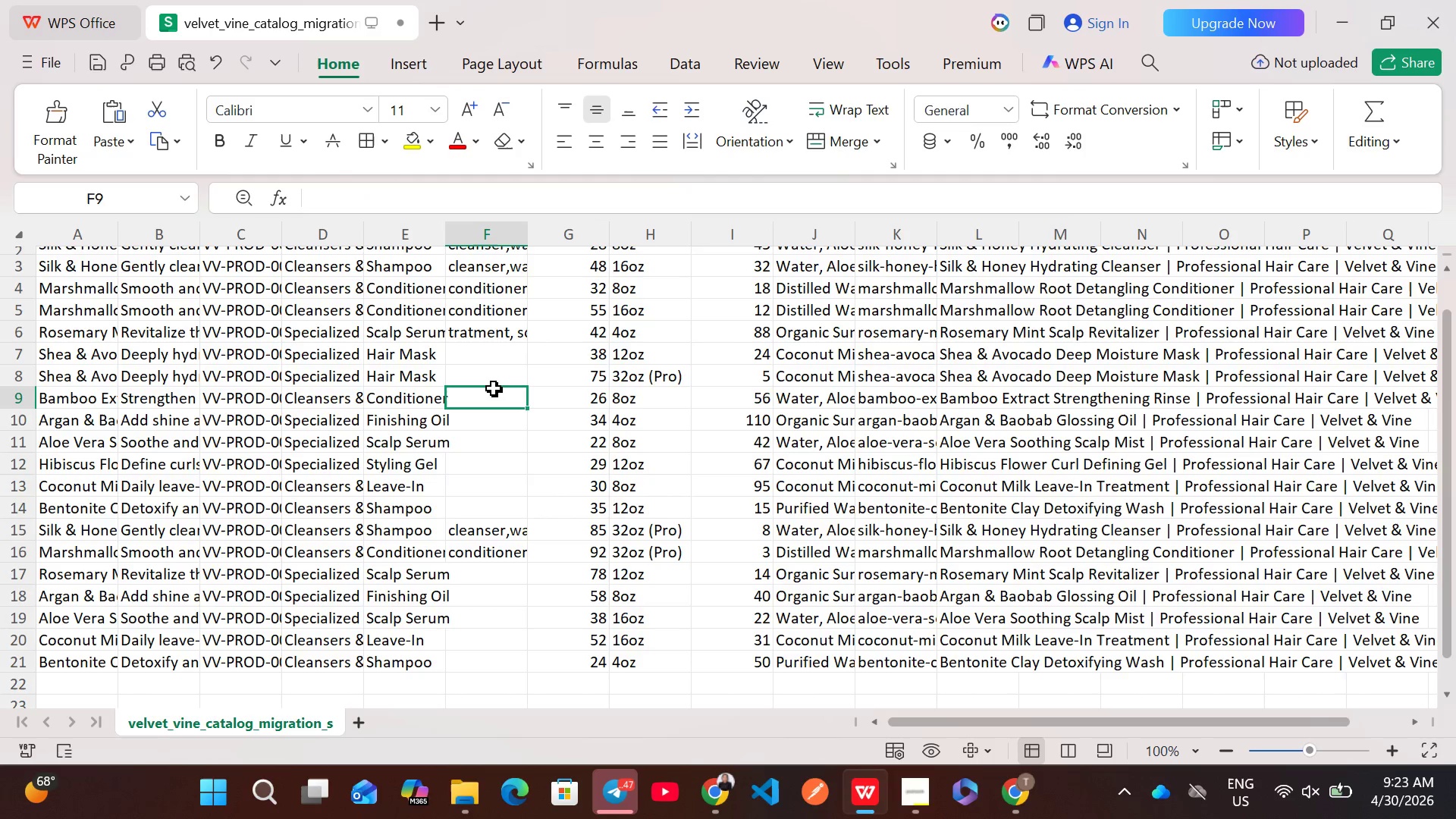 
left_click([497, 331])
 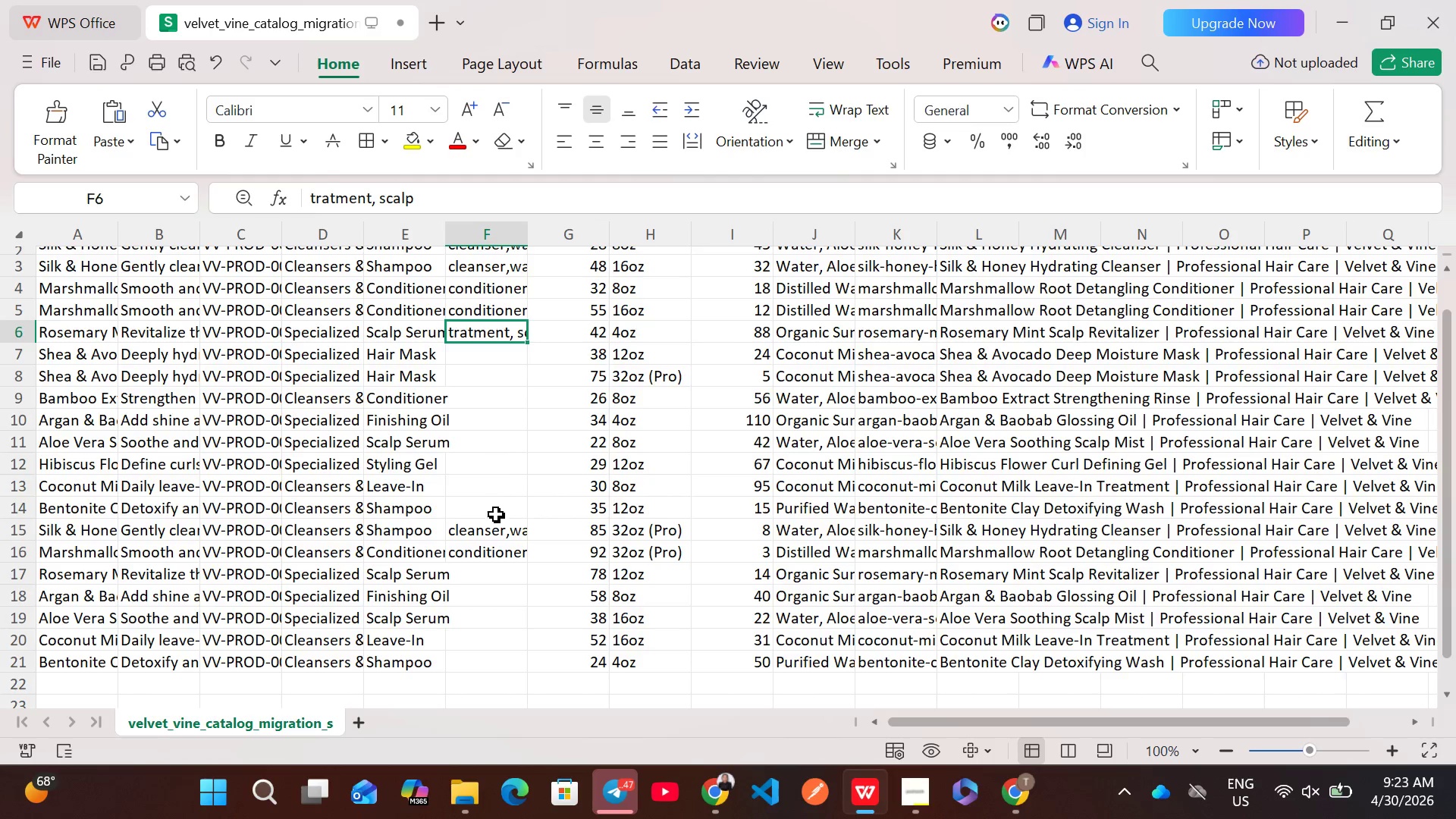 
double_click([475, 573])
 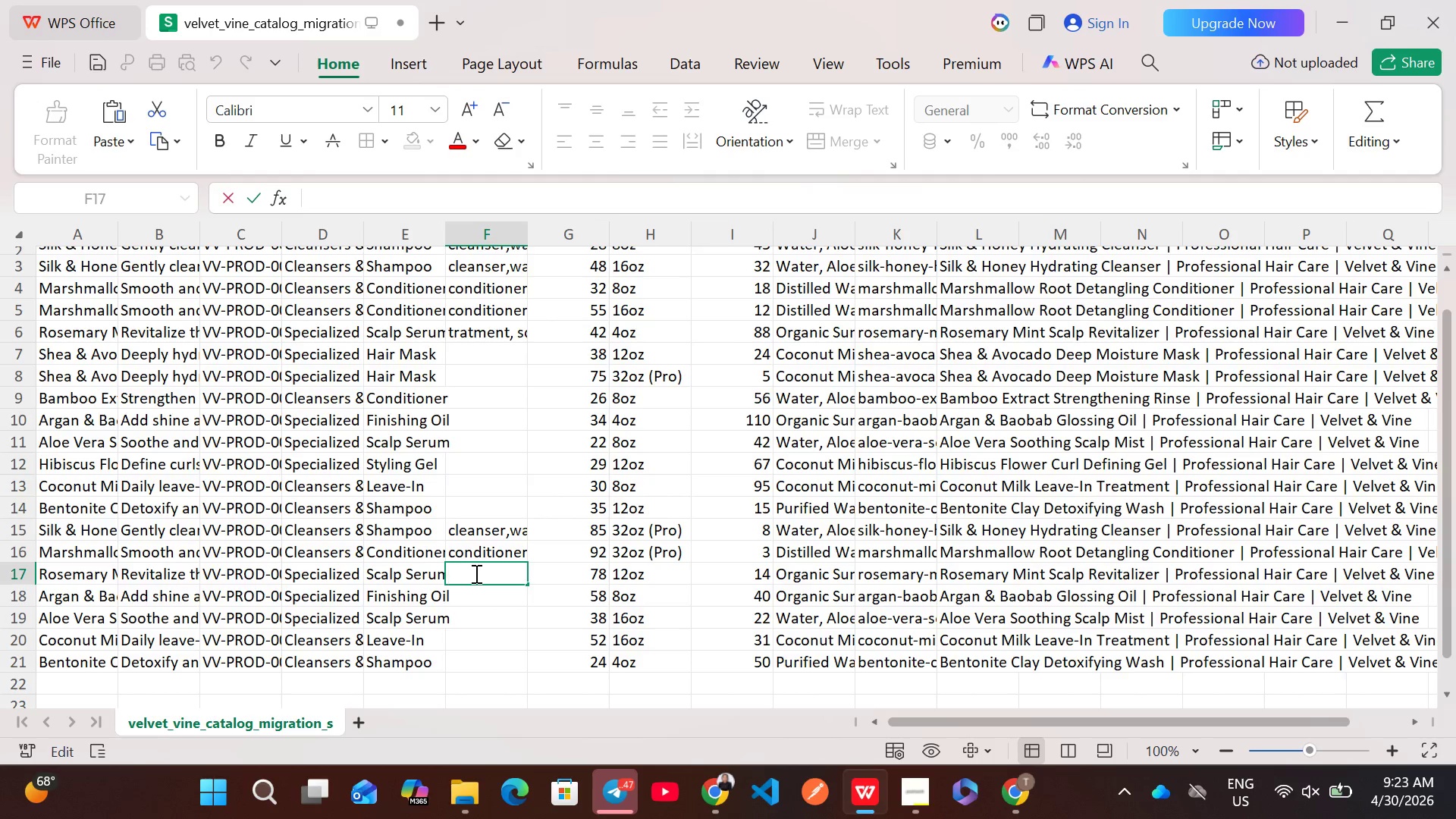 
key(Control+ControlLeft)
 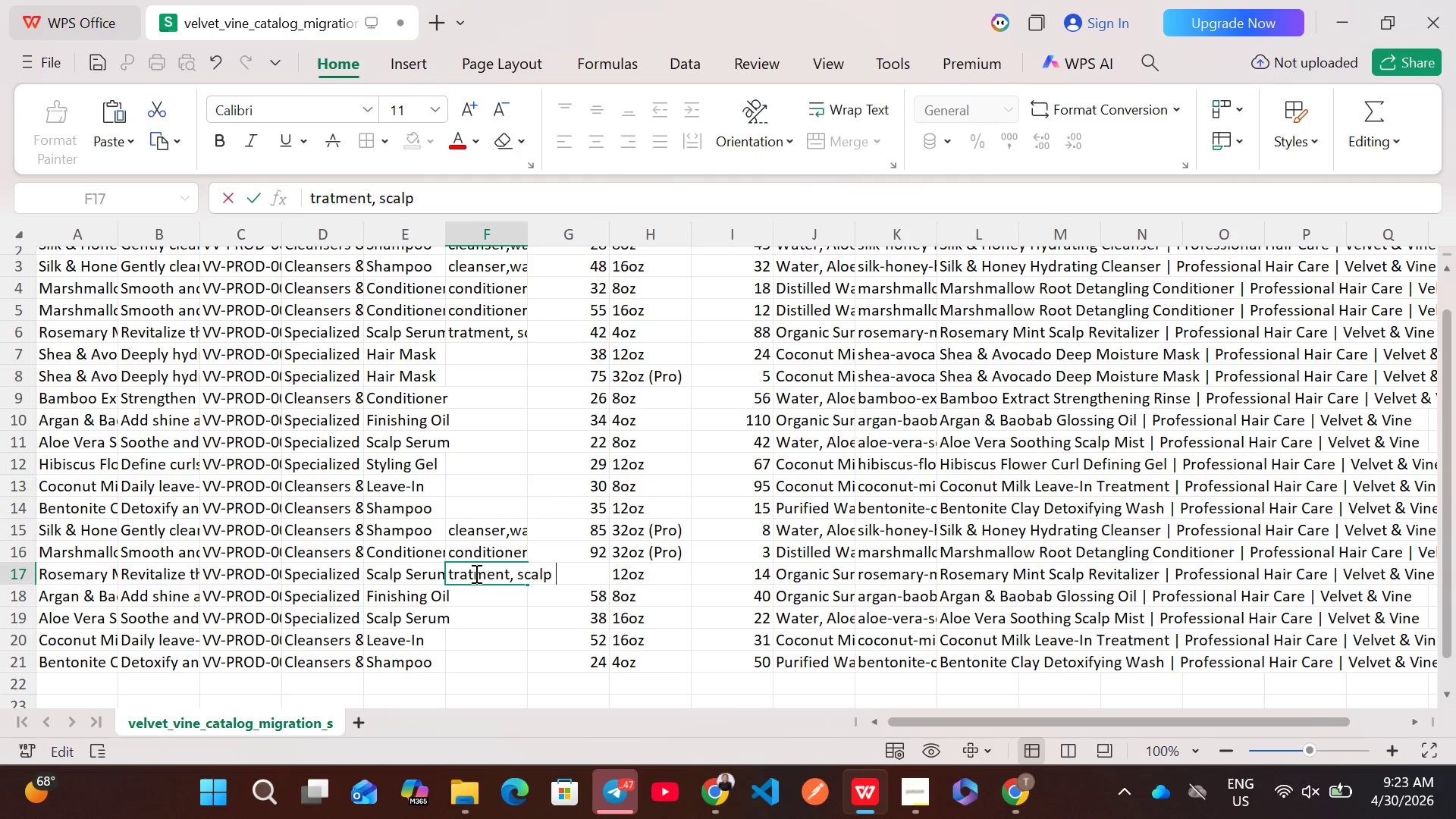 
key(Control+V)
 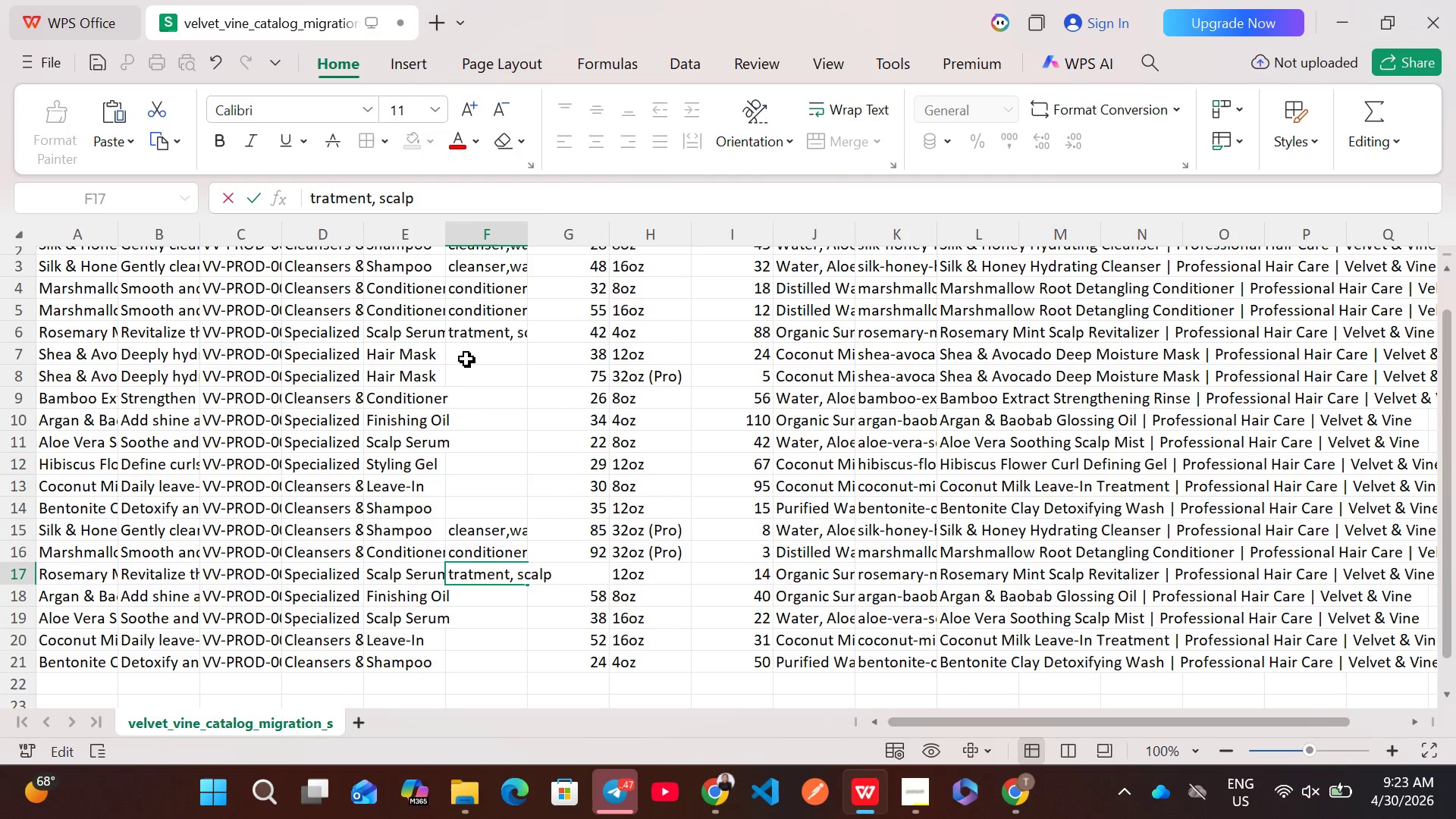 
key(Backspace)
 